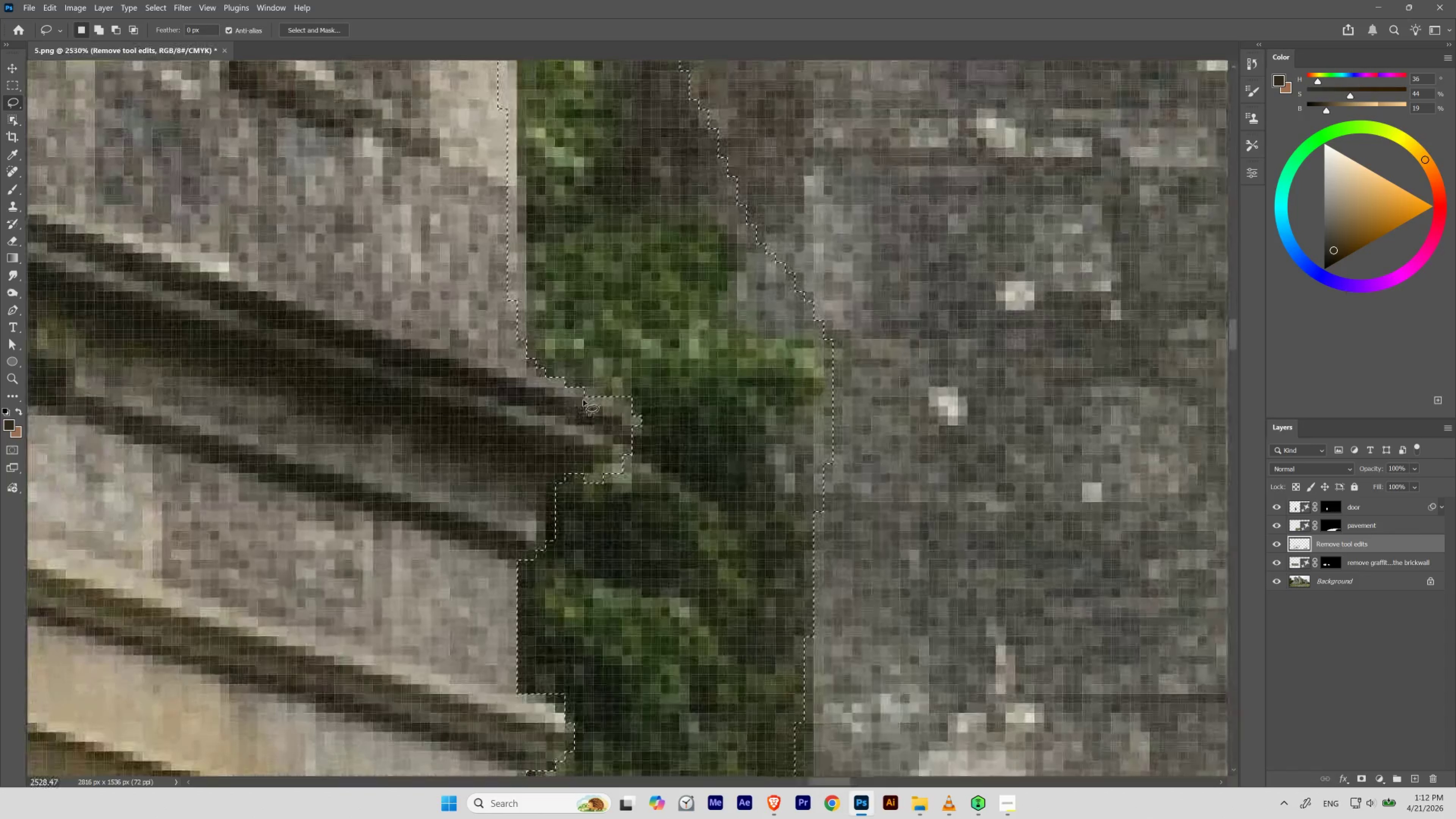 
left_click_drag(start_coordinate=[612, 233], to_coordinate=[588, 252])
 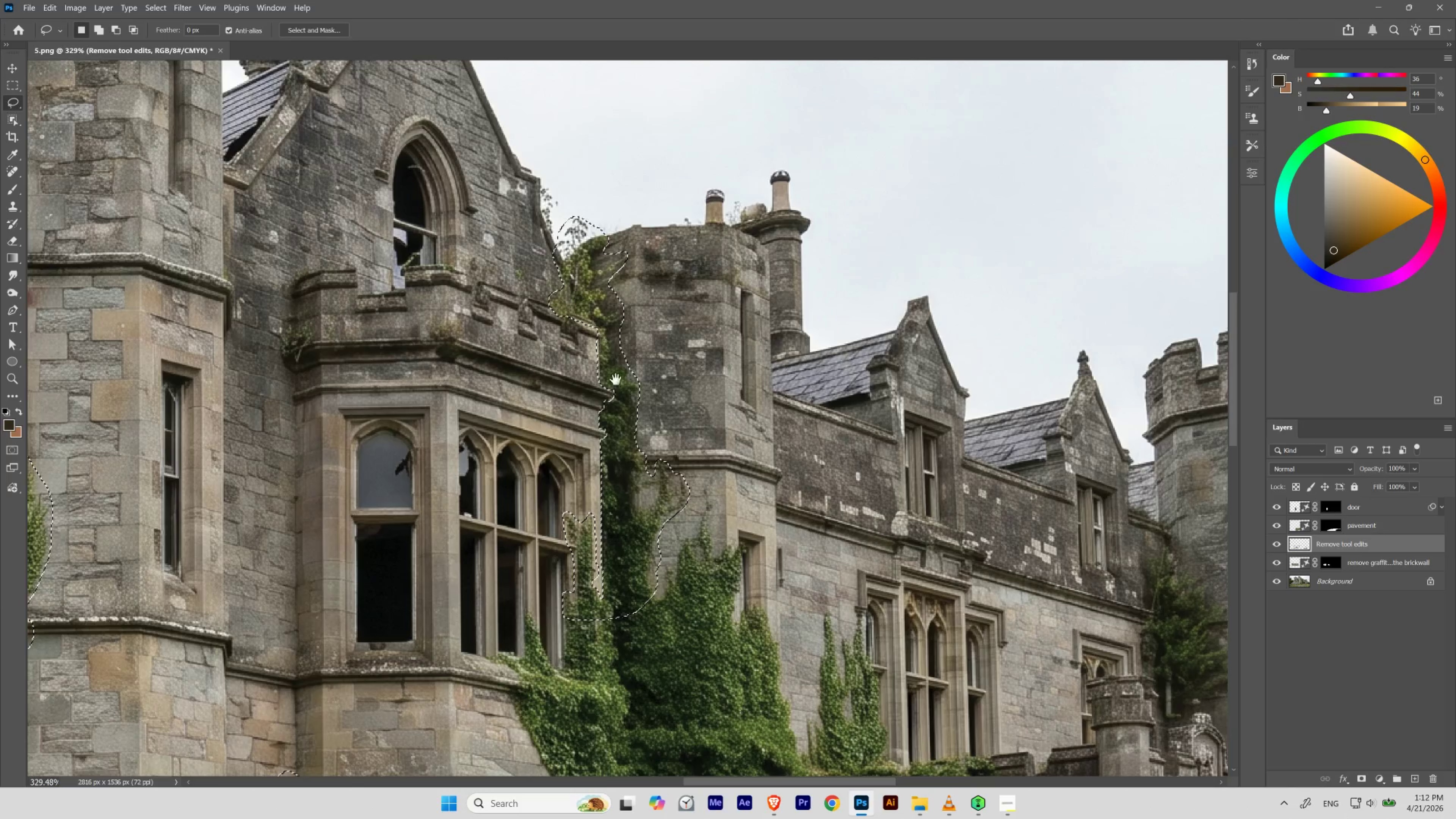 
left_click_drag(start_coordinate=[615, 378], to_coordinate=[598, 257])
 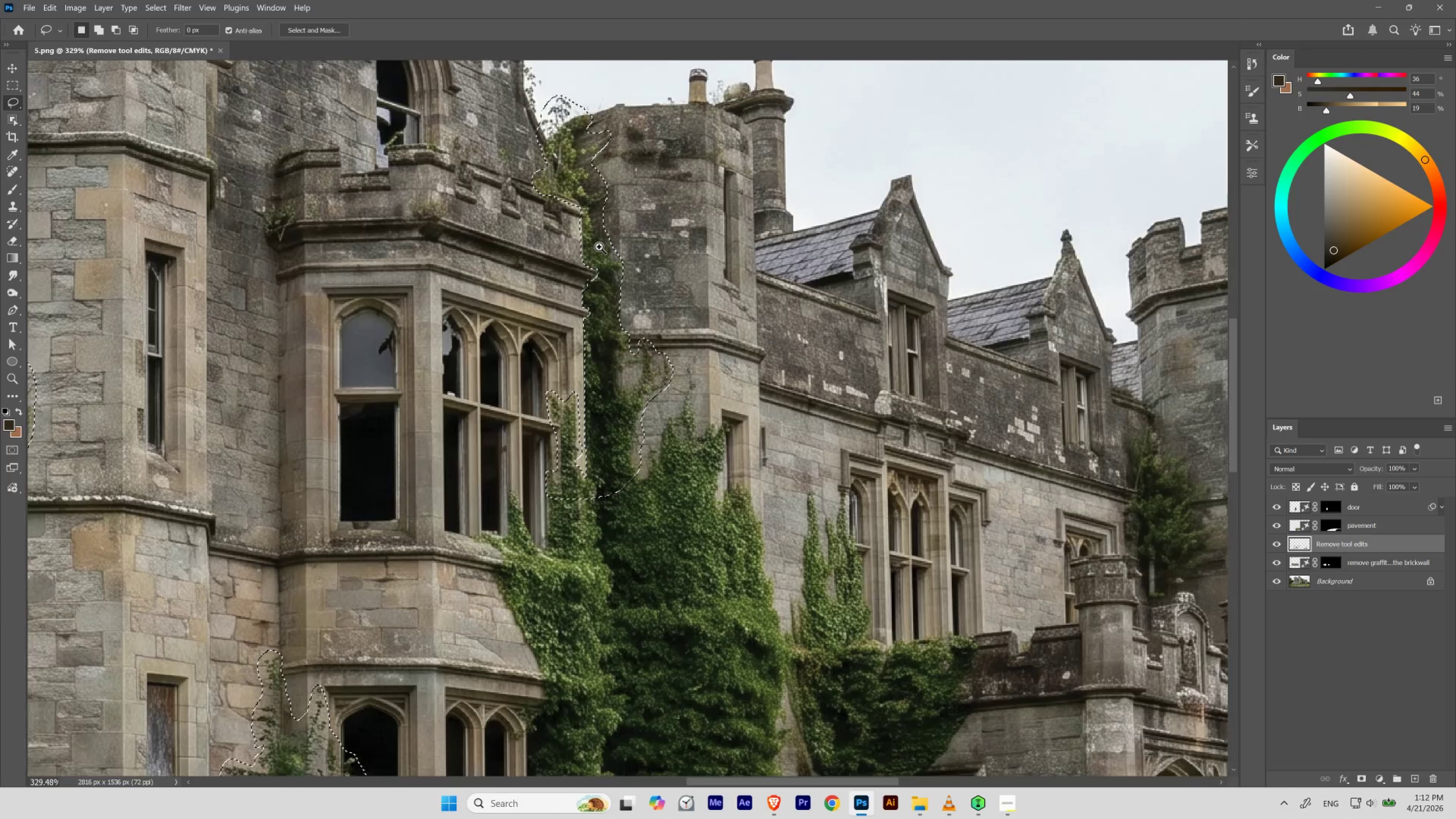 
hold_key(key=ControlLeft, duration=0.68)
left_click_drag(start_coordinate=[604, 242], to_coordinate=[651, 339])
 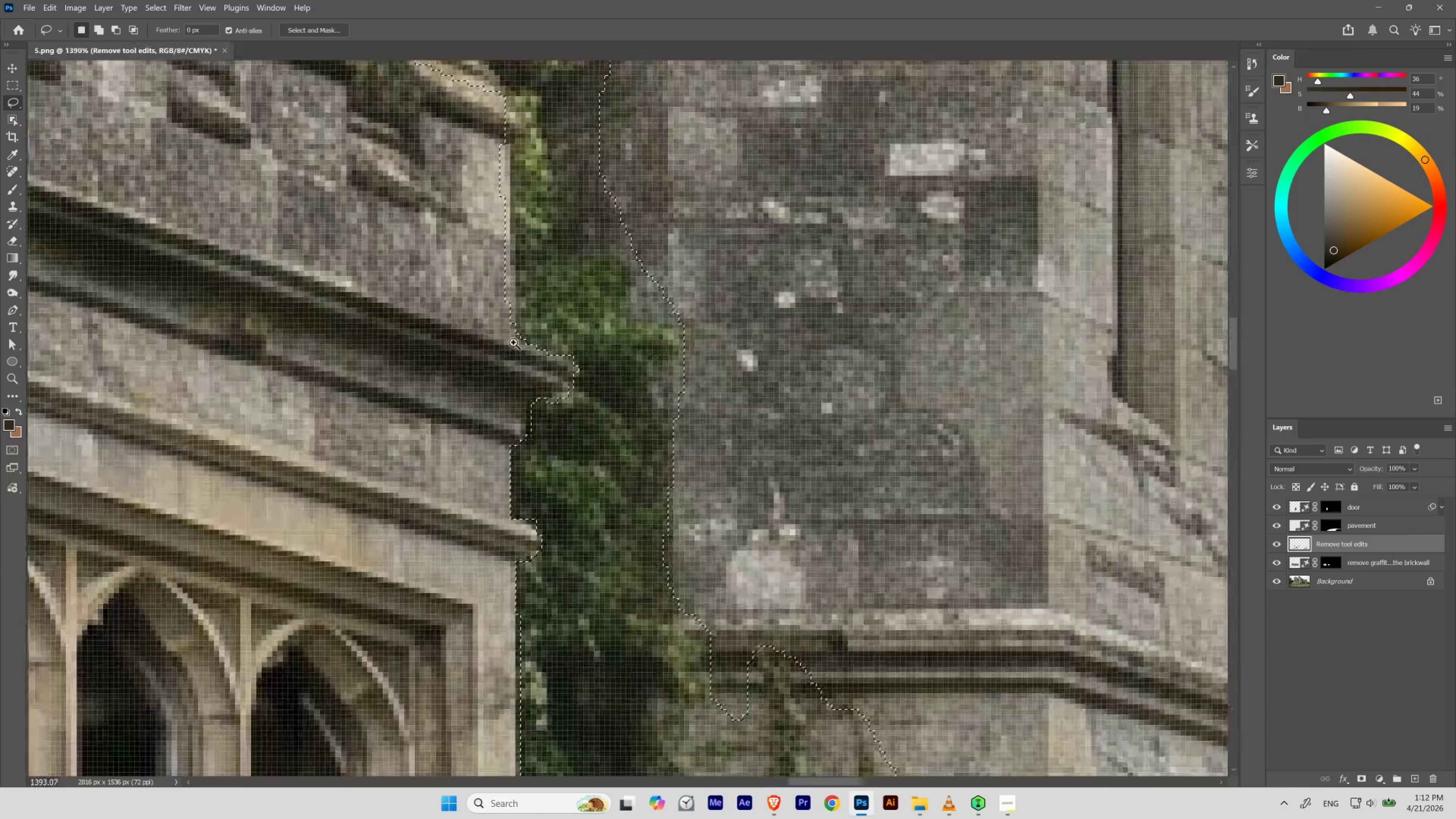 
hold_key(key=ControlLeft, duration=1.04)
left_click_drag(start_coordinate=[501, 305], to_coordinate=[524, 340])
 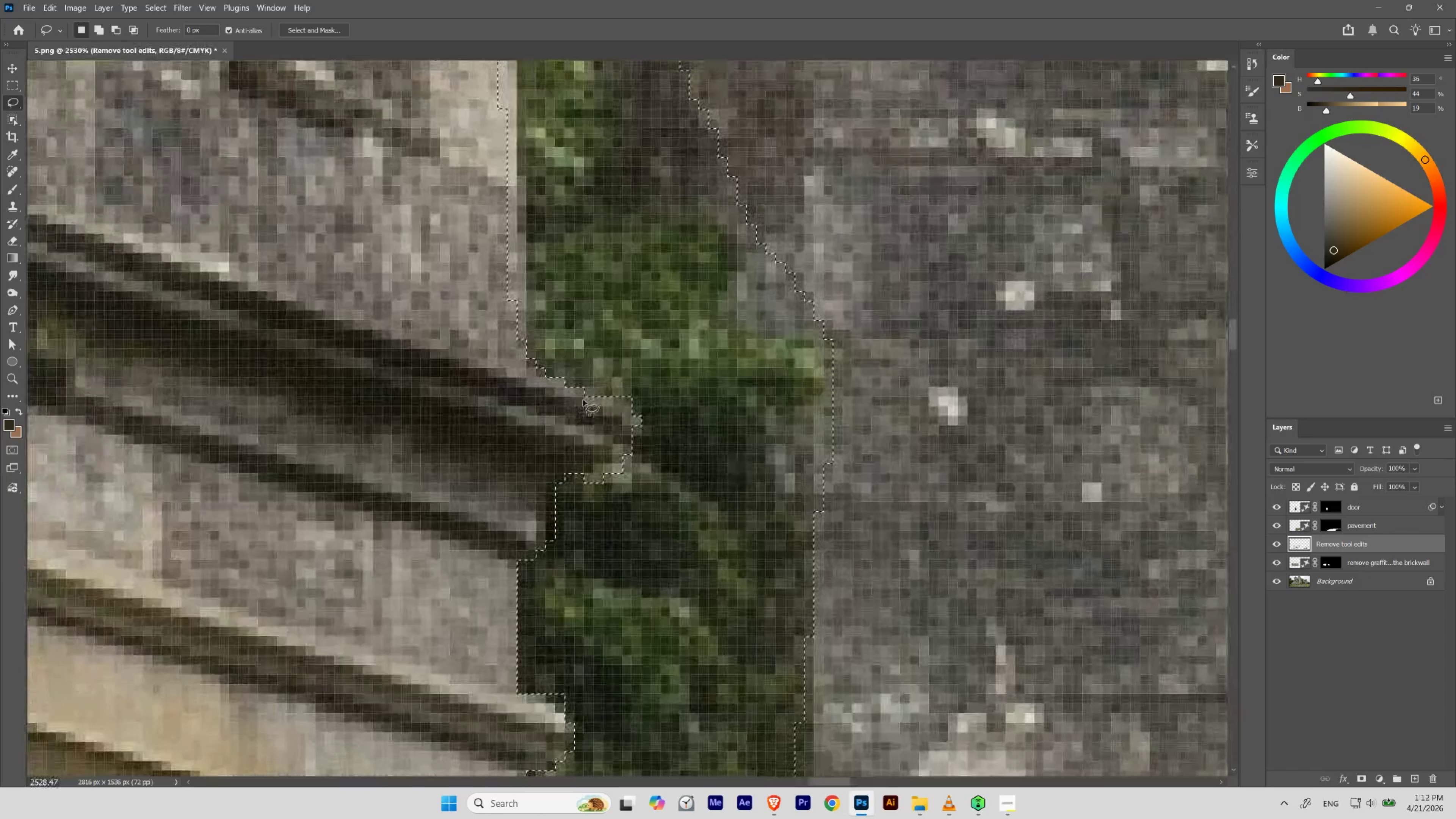 
hold_key(key=ShiftLeft, duration=3.06)
 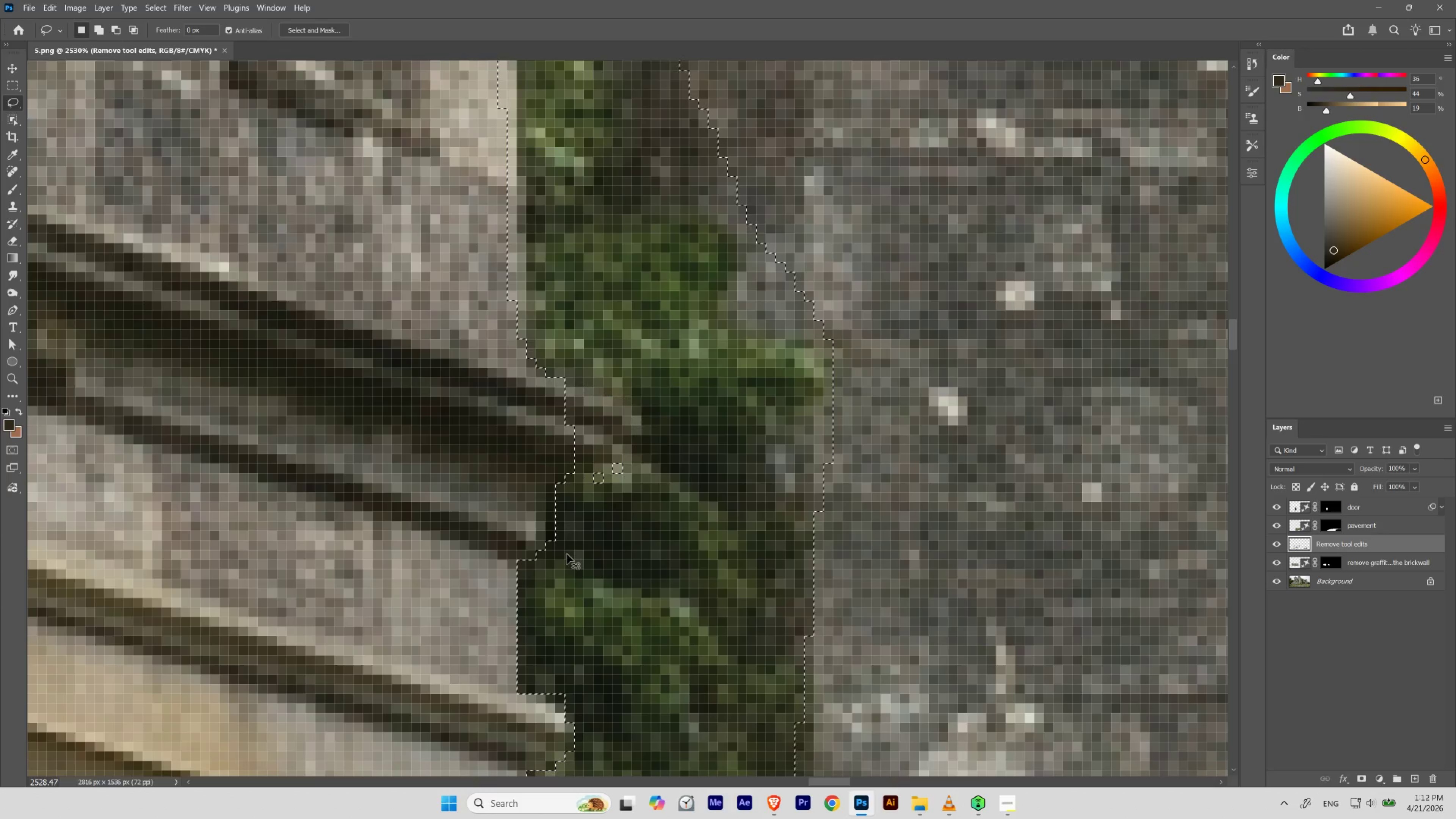 
key(Control+Z)
 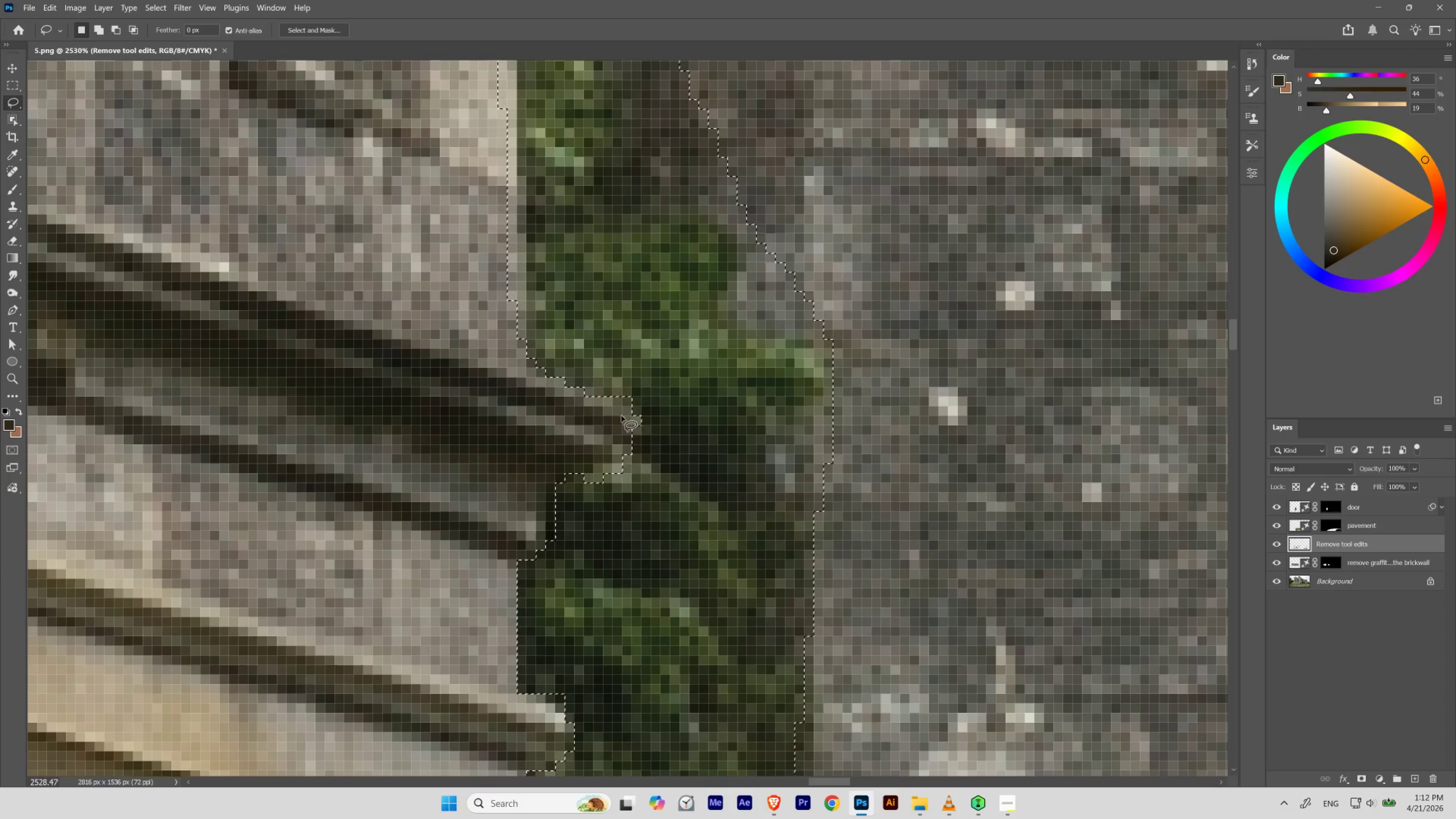 
hold_key(key=AltLeft, duration=5.14)
 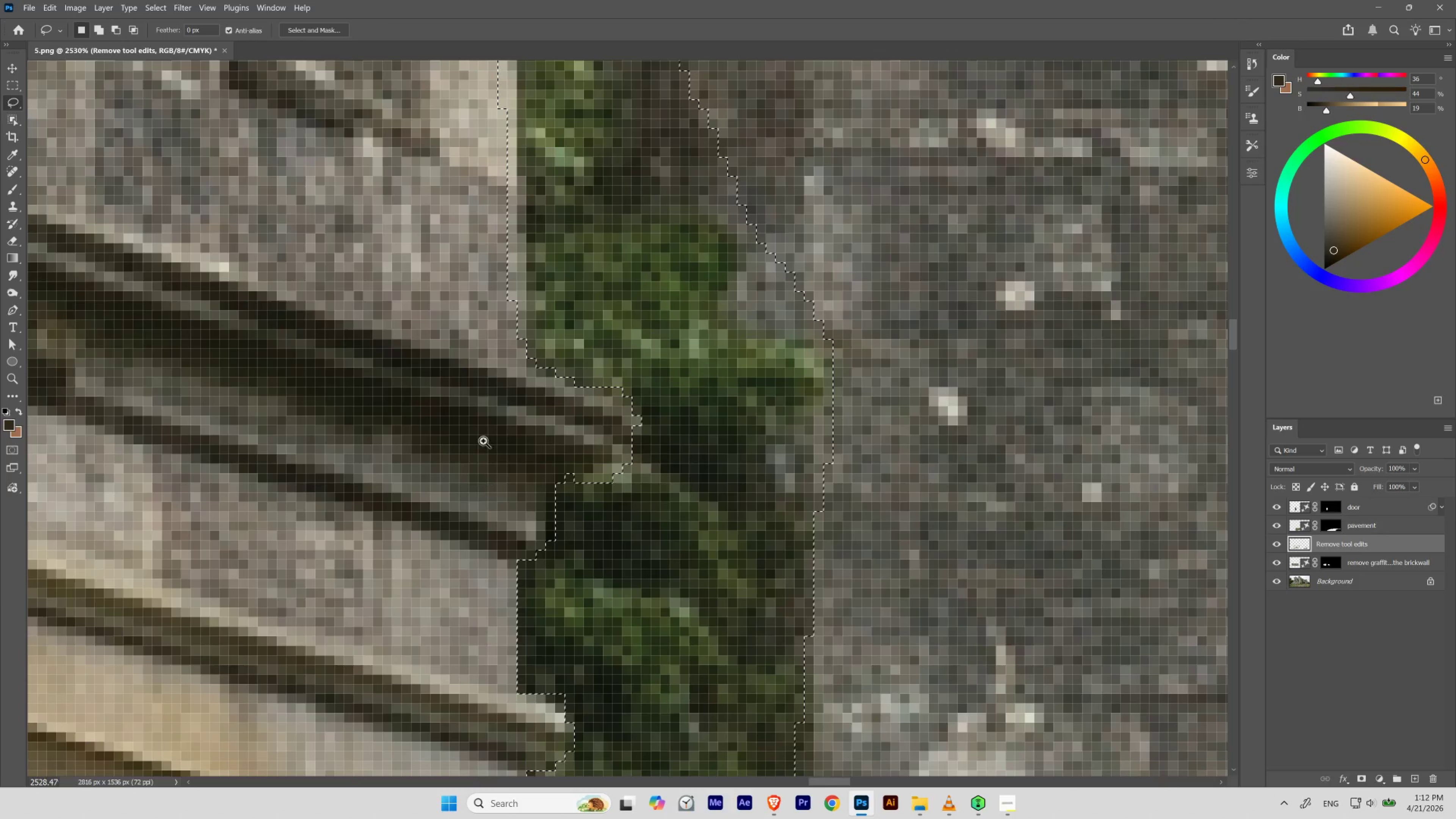 
hold_key(key=ControlLeft, duration=0.59)
 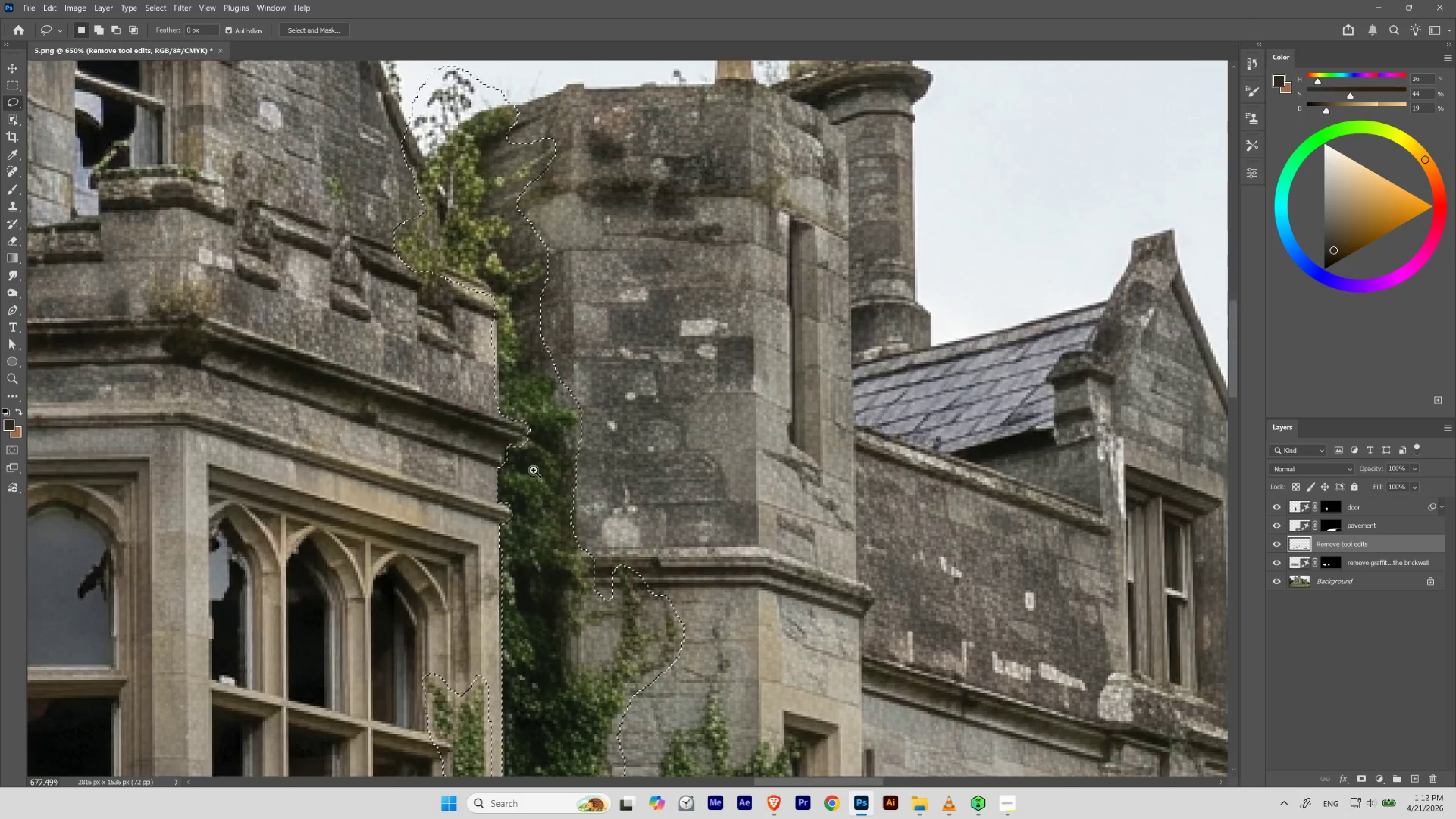 
hold_key(key=Space, duration=1.84)
 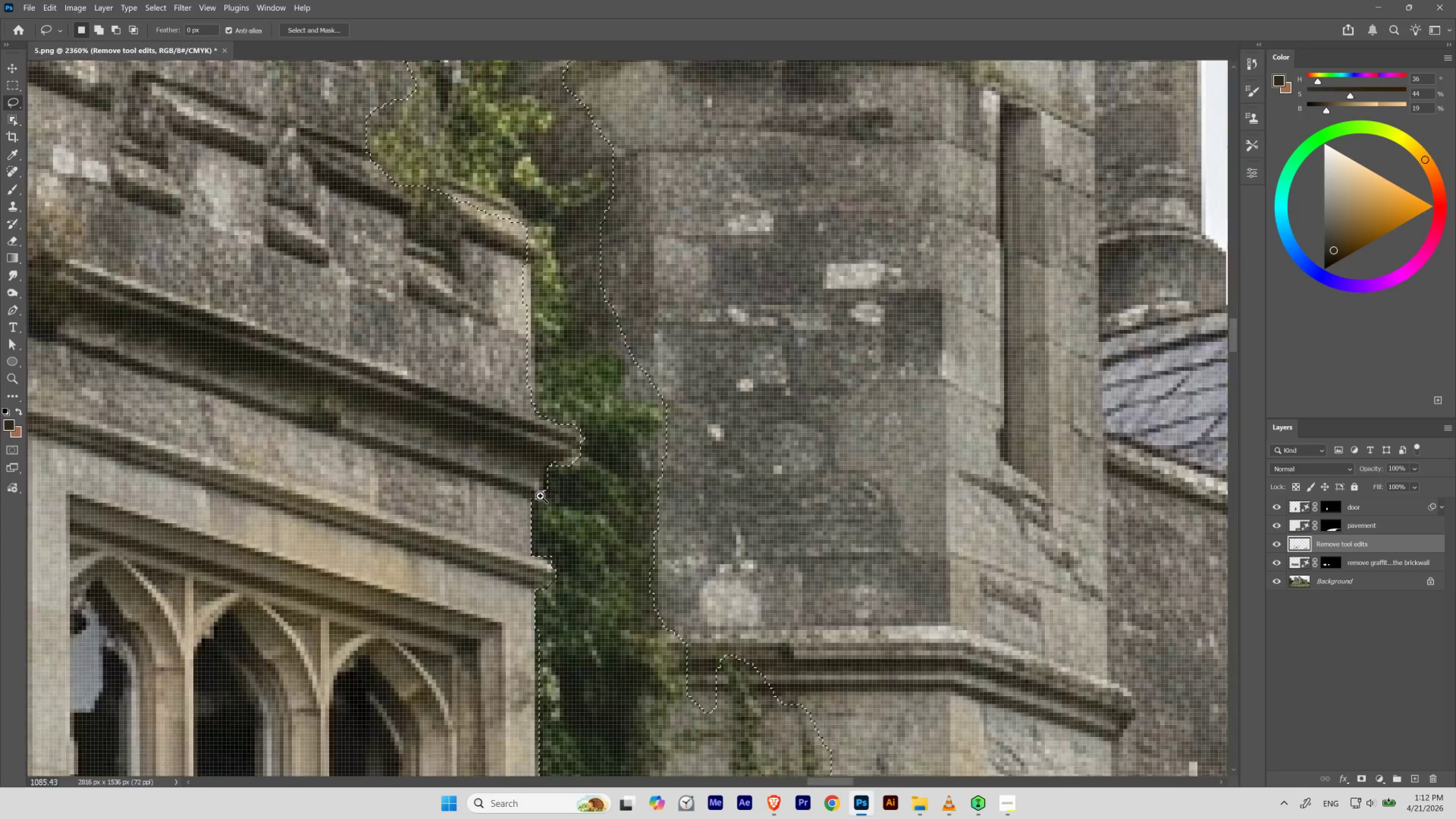 
left_click_drag(start_coordinate=[490, 433], to_coordinate=[442, 490])
 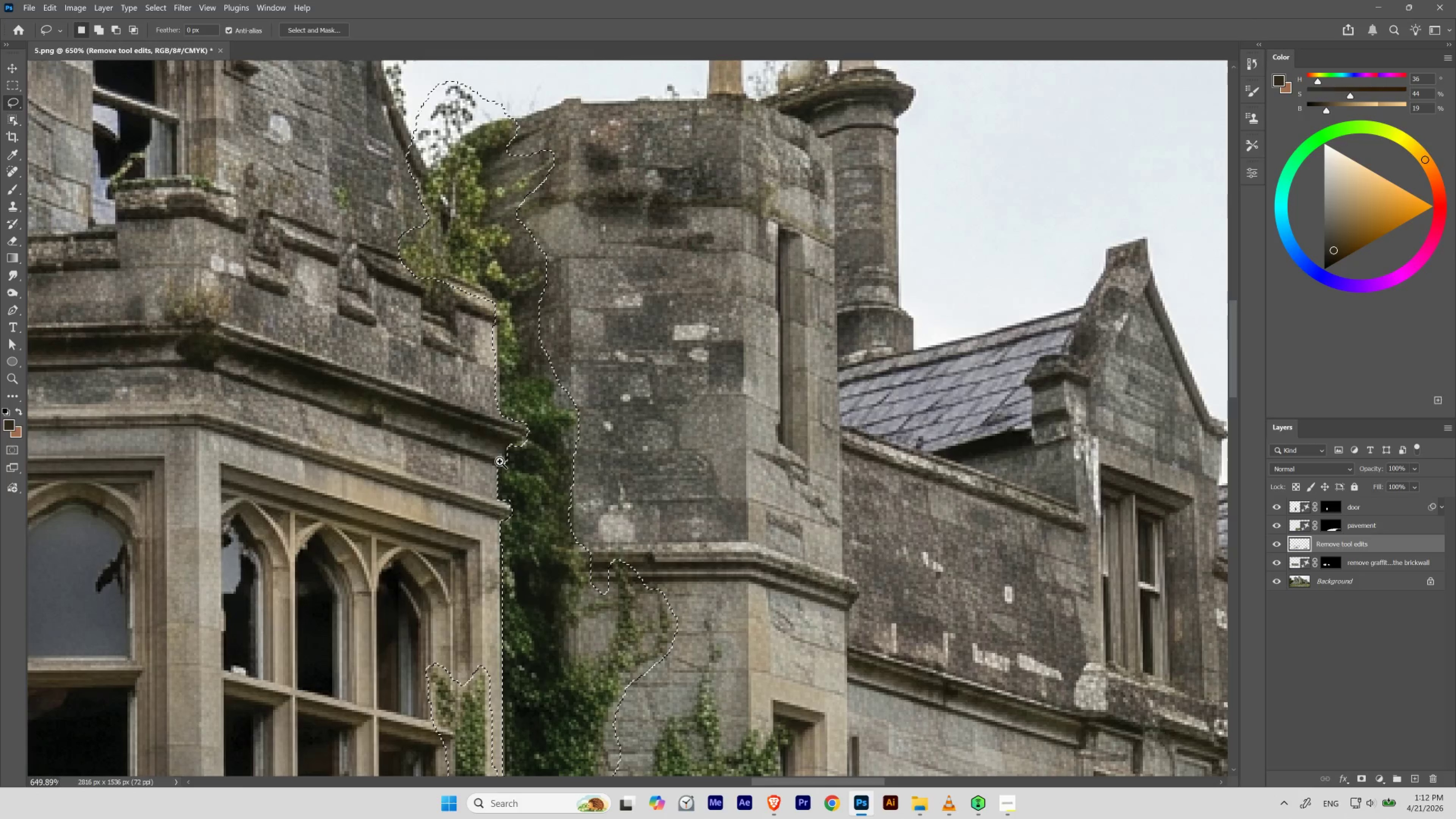 
hold_key(key=ControlLeft, duration=0.96)
left_click_drag(start_coordinate=[507, 434], to_coordinate=[555, 521])
 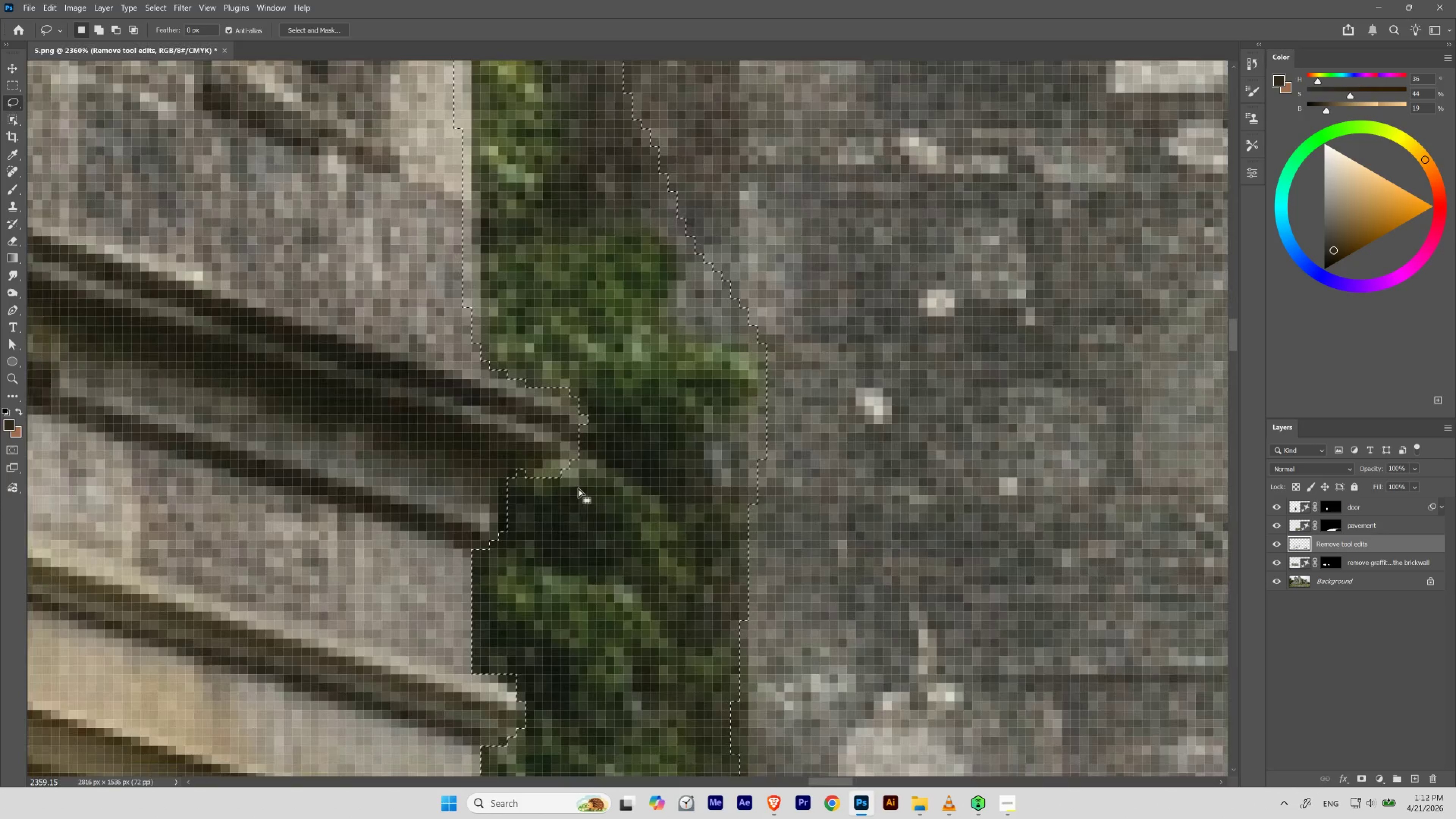 
hold_key(key=ControlLeft, duration=0.4)
 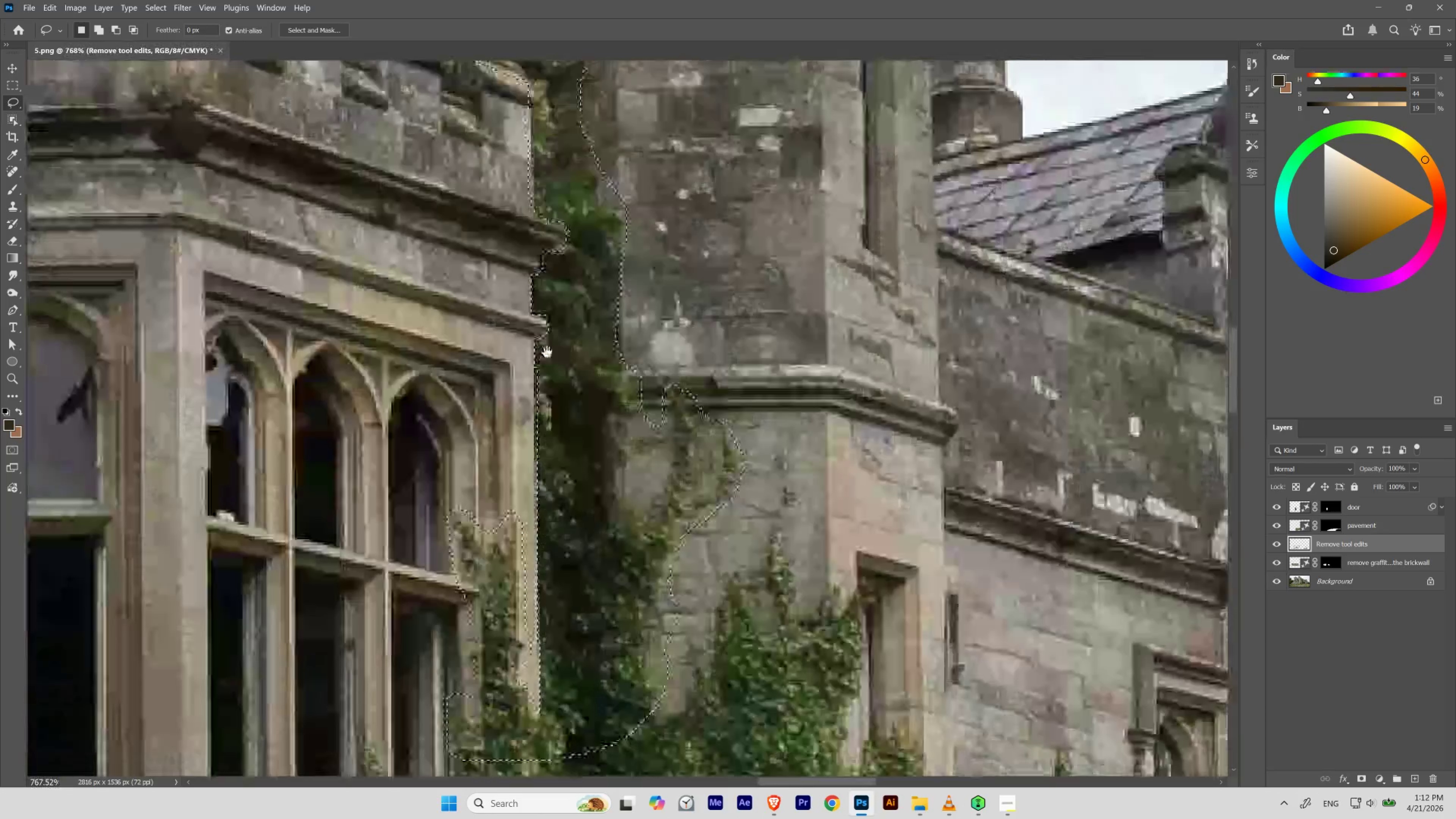 
hold_key(key=Space, duration=2.43)
 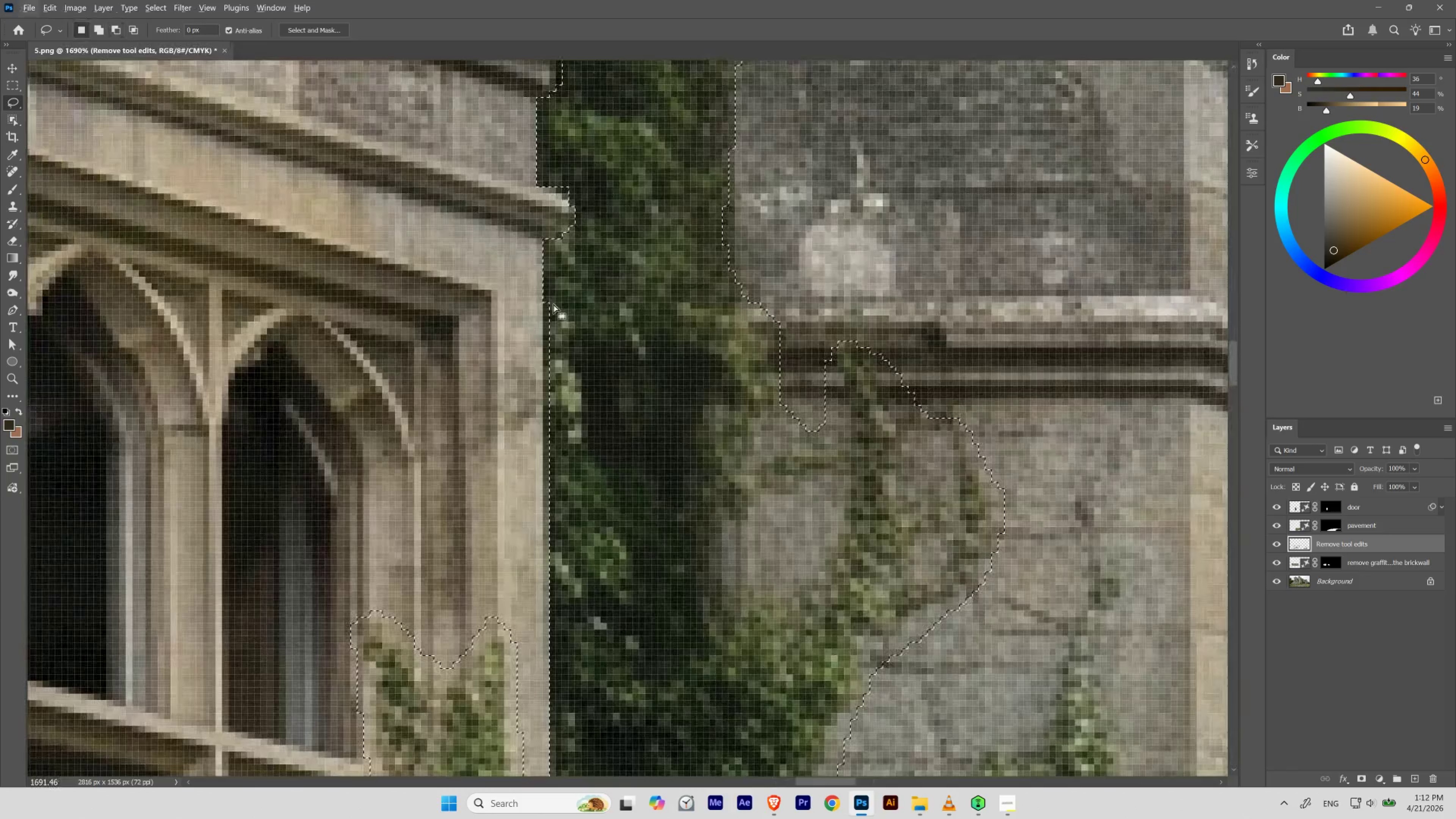 
left_click_drag(start_coordinate=[581, 455], to_coordinate=[535, 497])
 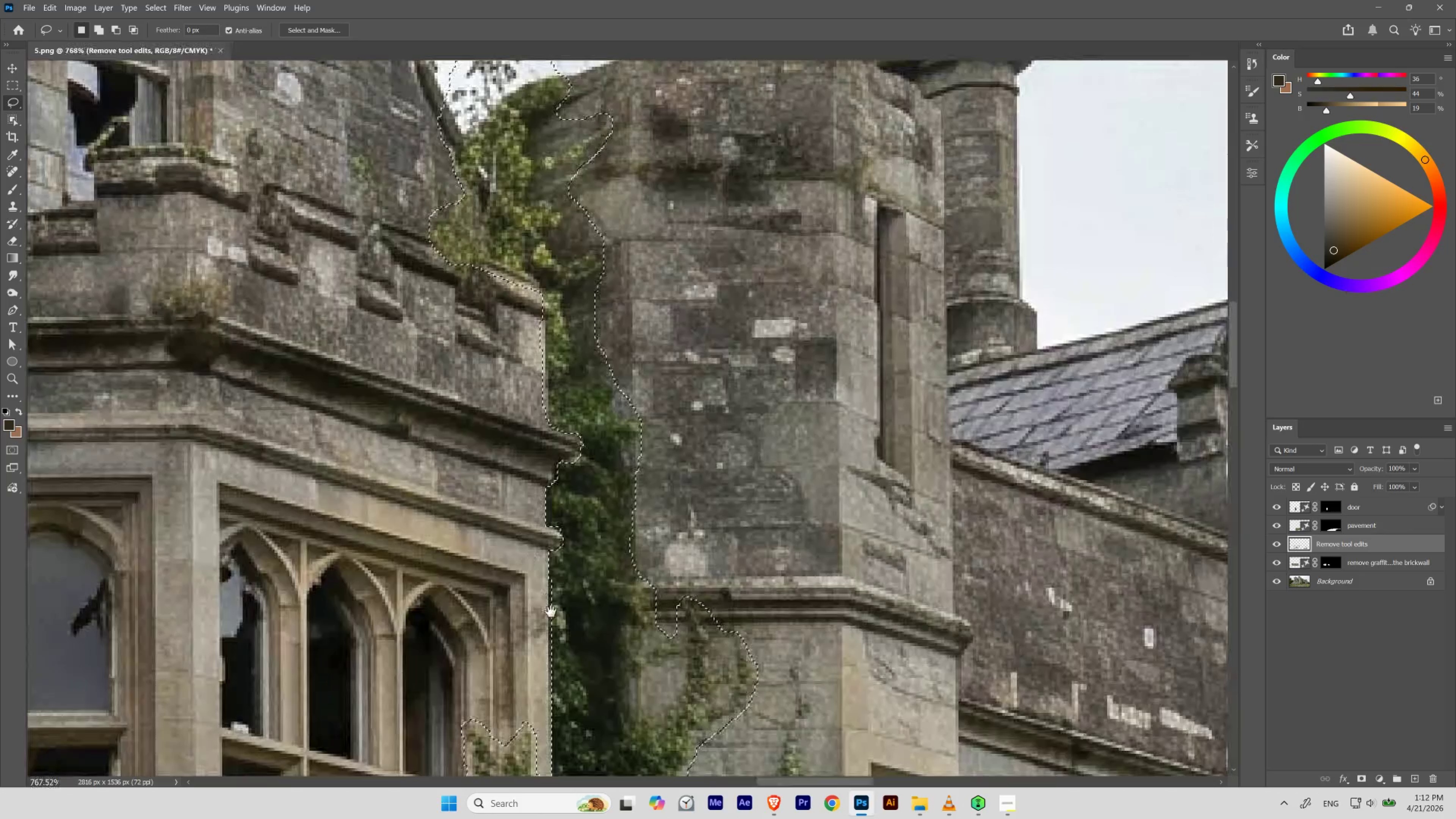 
left_click_drag(start_coordinate=[554, 607], to_coordinate=[550, 332])
 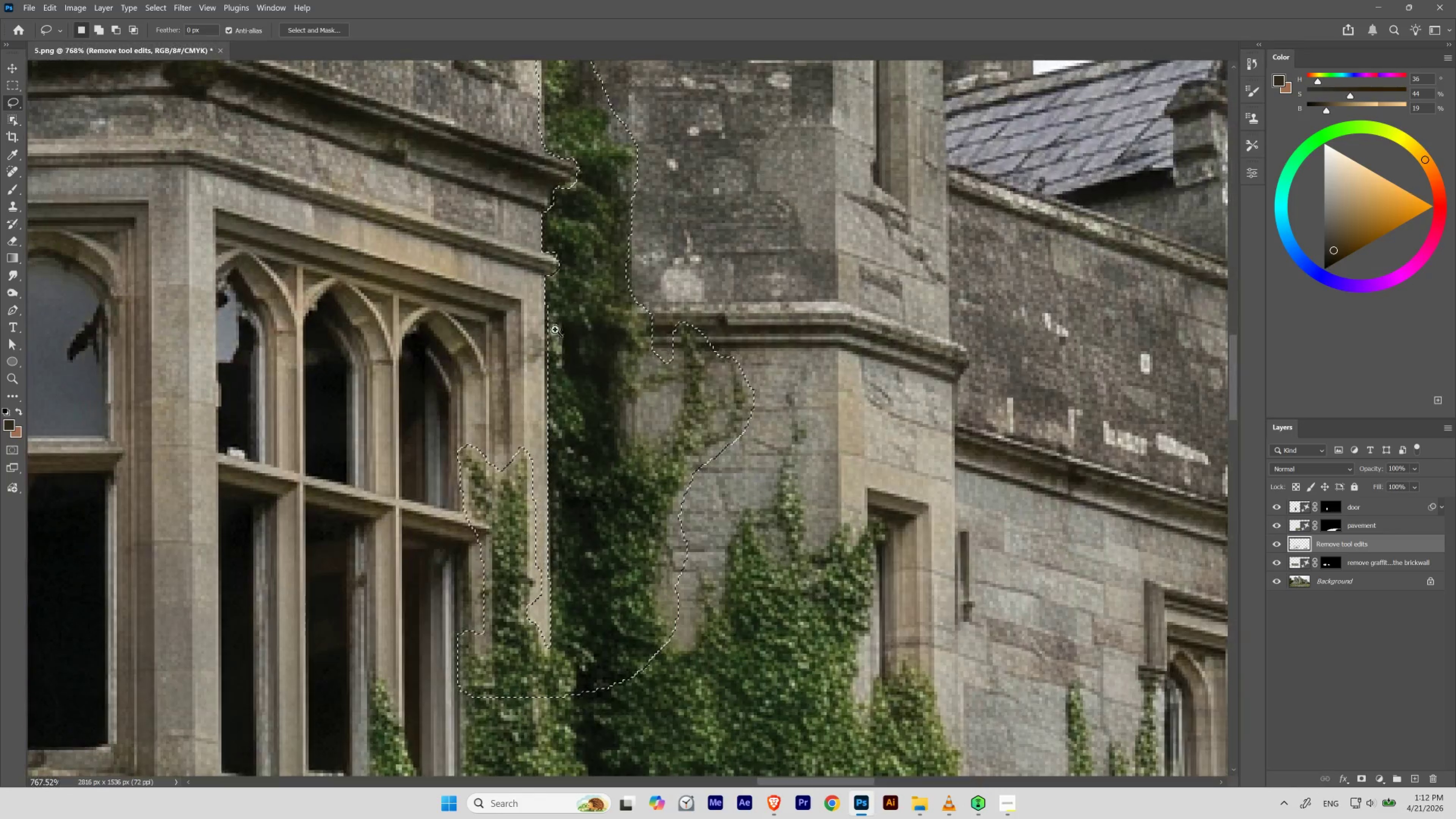 
hold_key(key=ControlLeft, duration=1.05)
left_click_drag(start_coordinate=[546, 306], to_coordinate=[570, 387])
 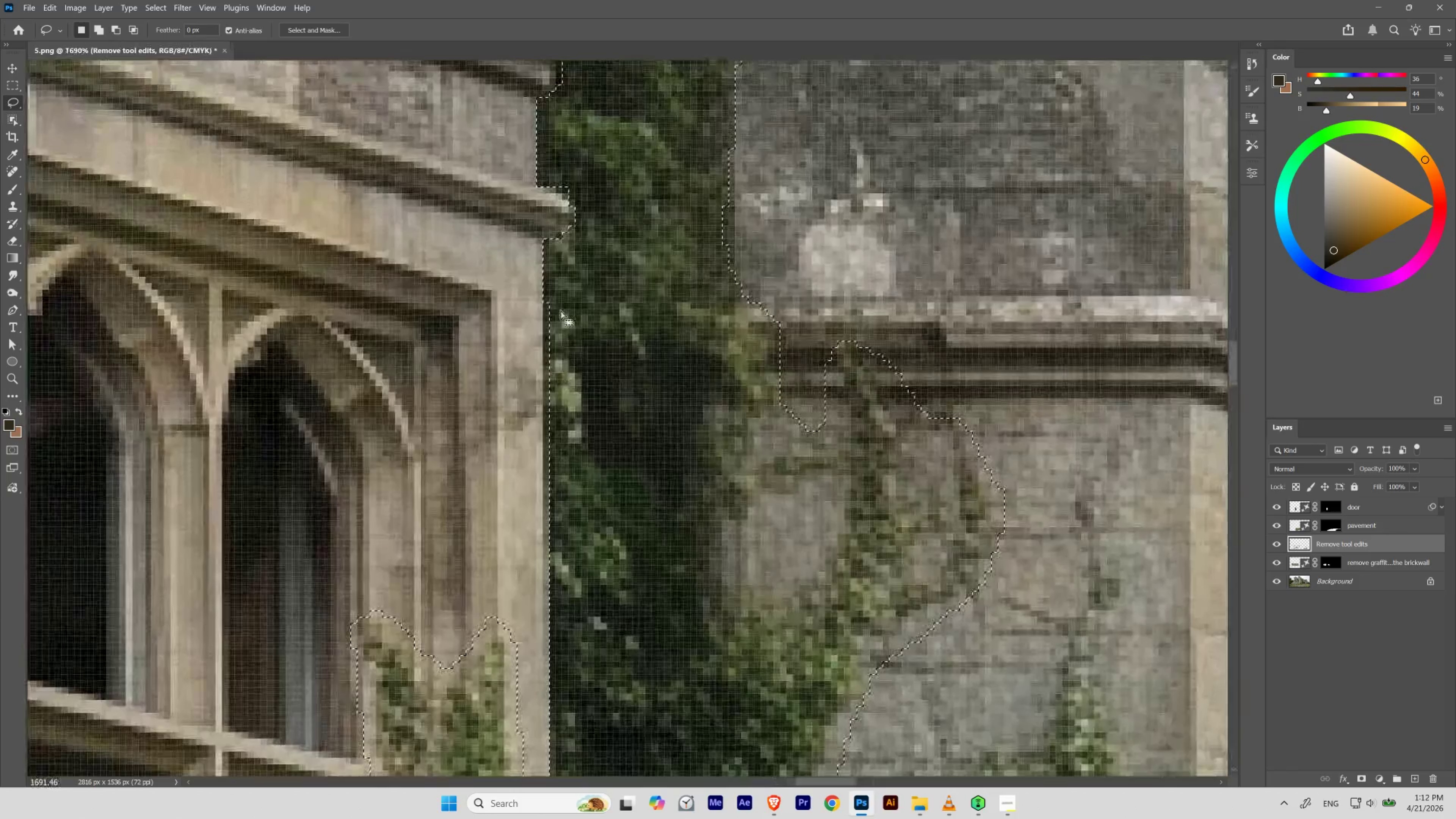 
key(Alt+AltLeft)
 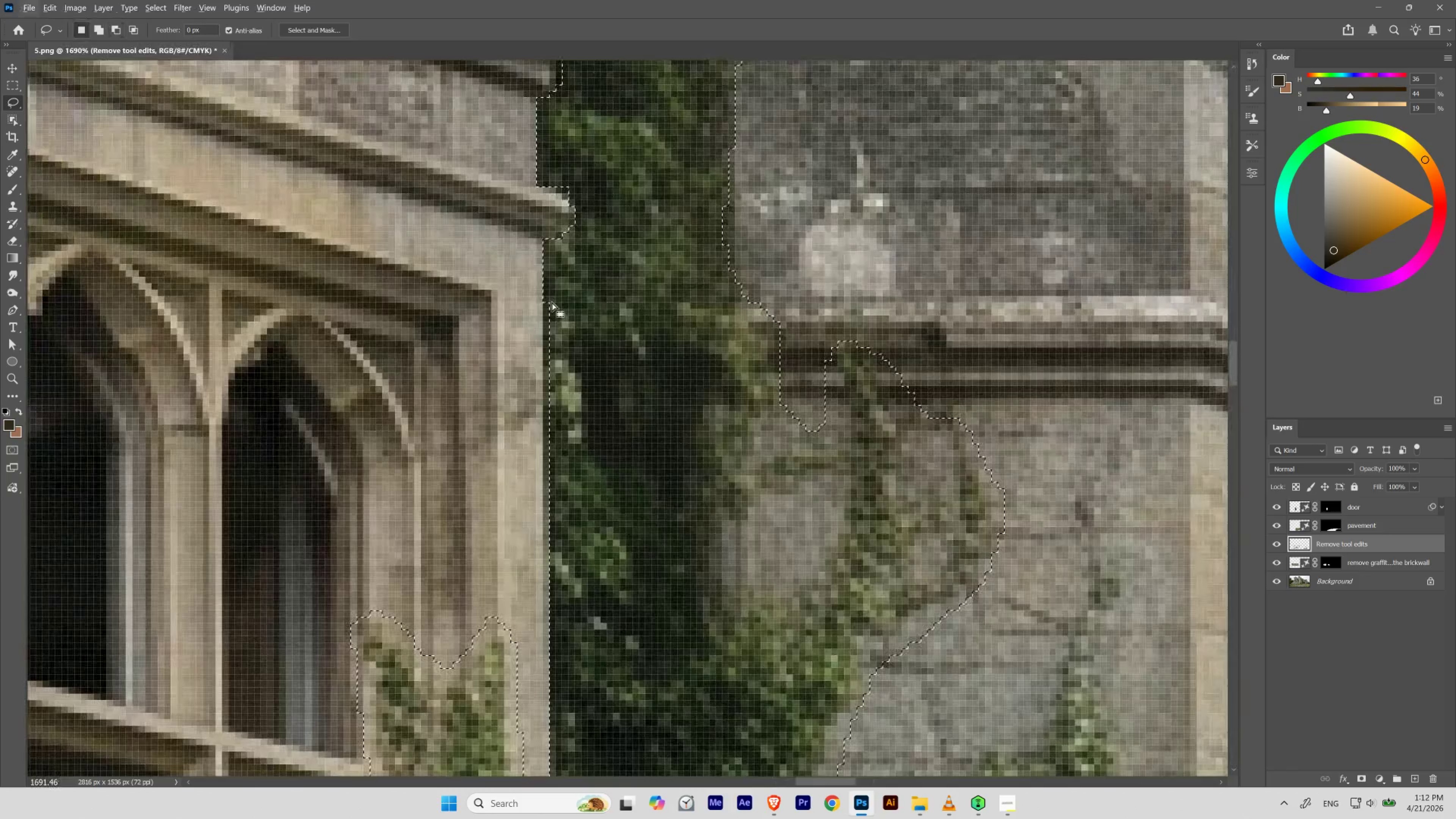 
hold_key(key=ShiftLeft, duration=0.91)
 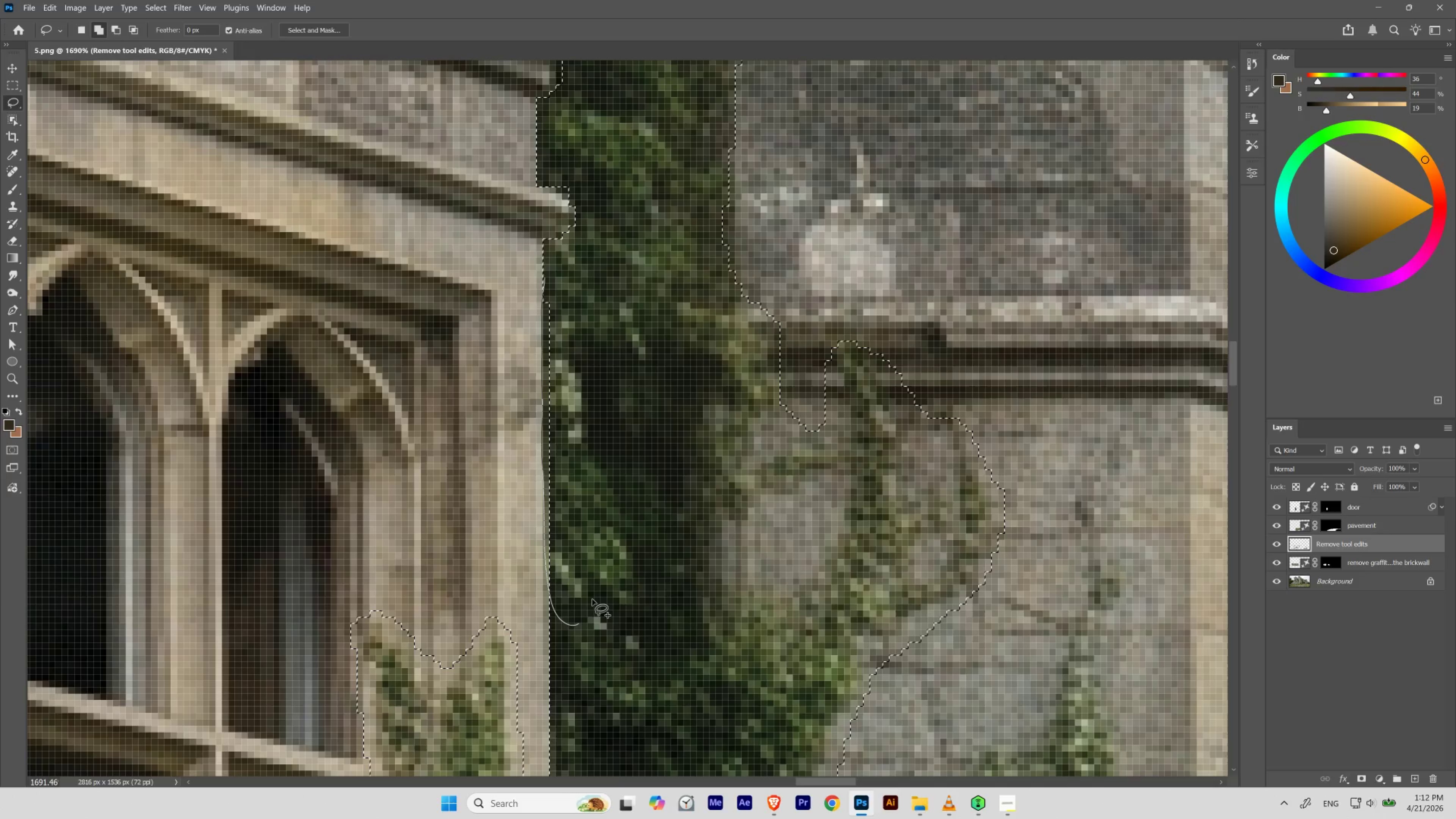 
hold_key(key=ControlLeft, duration=0.94)
 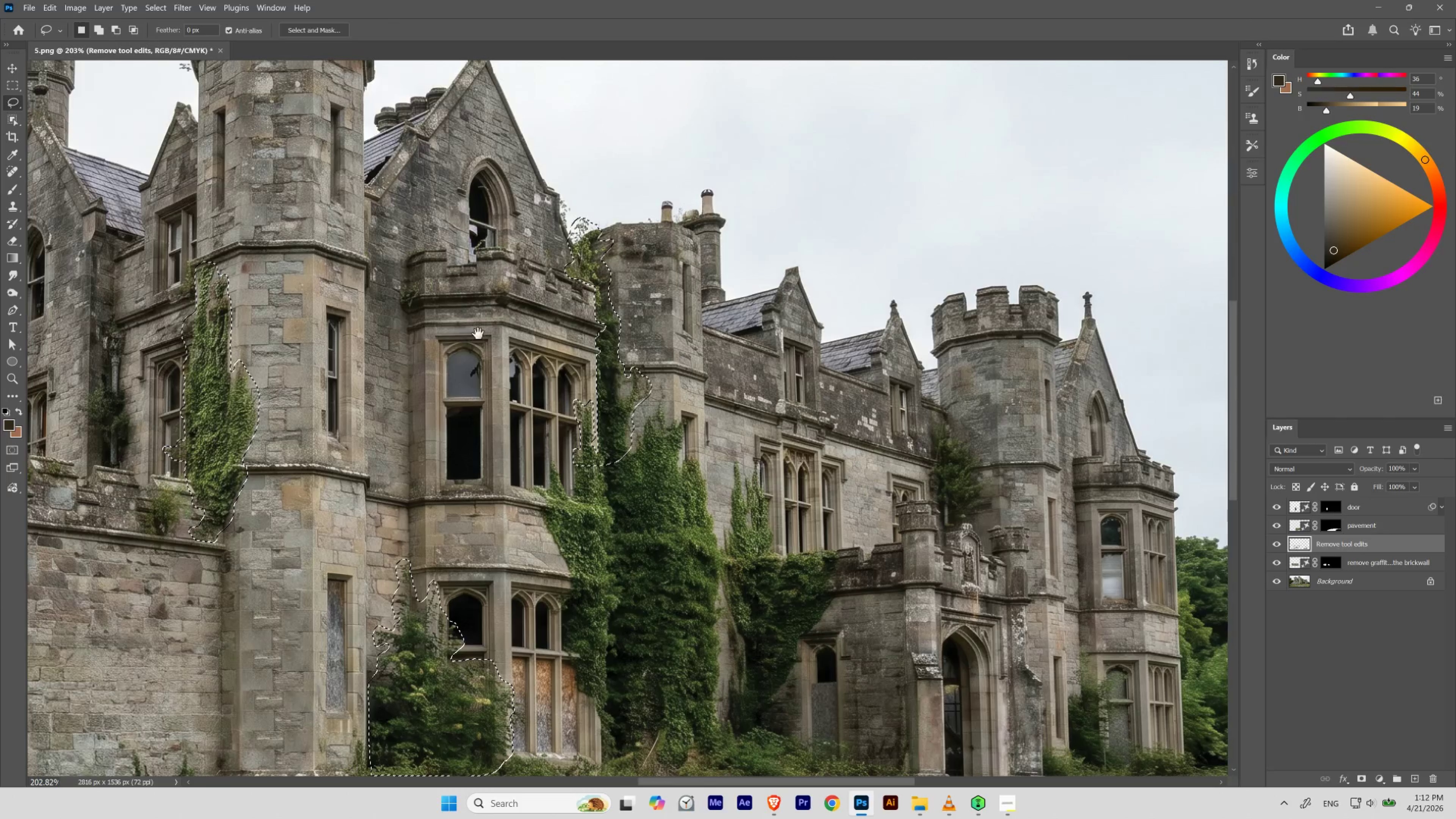 
hold_key(key=Space, duration=1.51)
 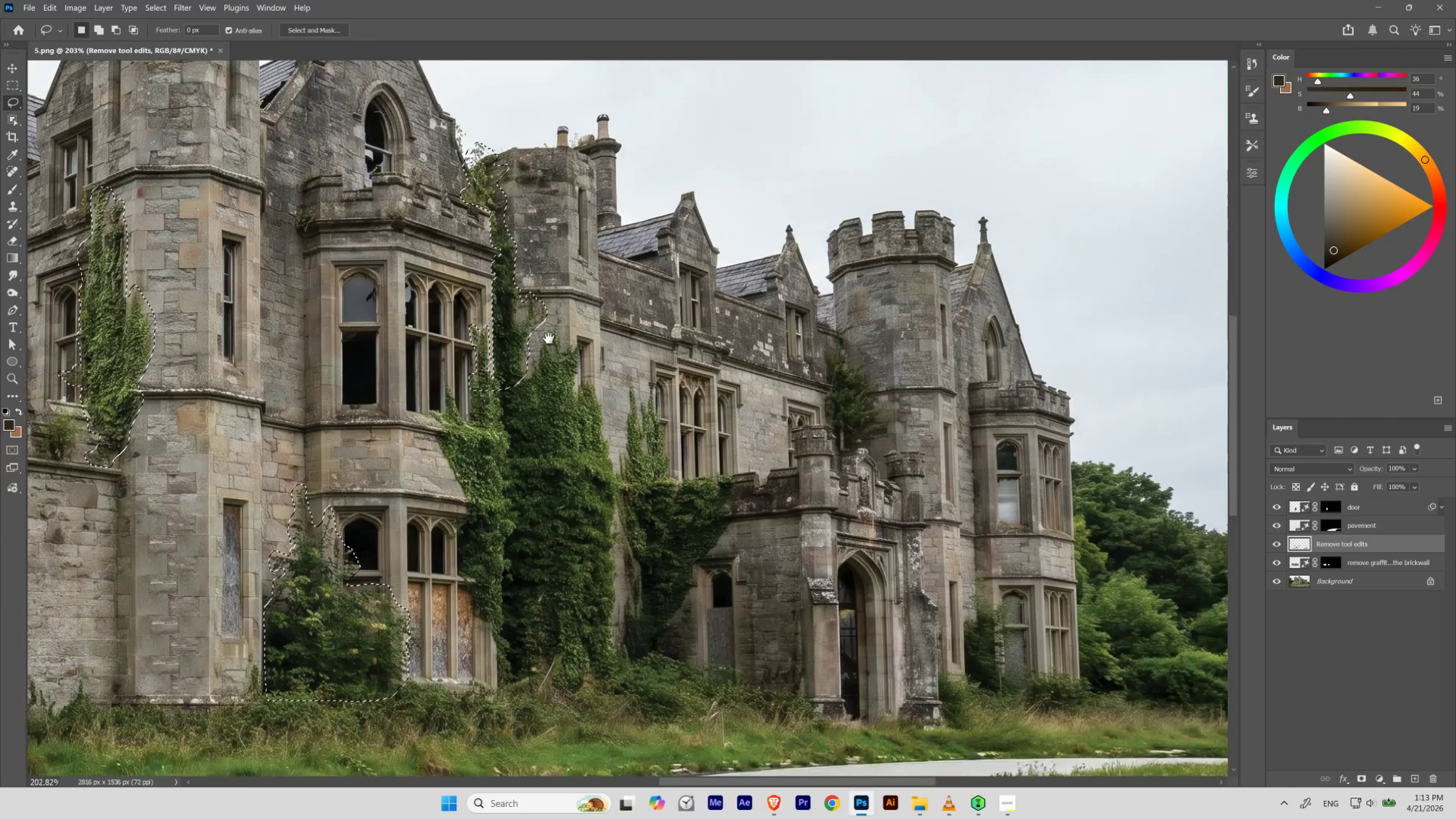 
left_click_drag(start_coordinate=[603, 370], to_coordinate=[534, 452])
 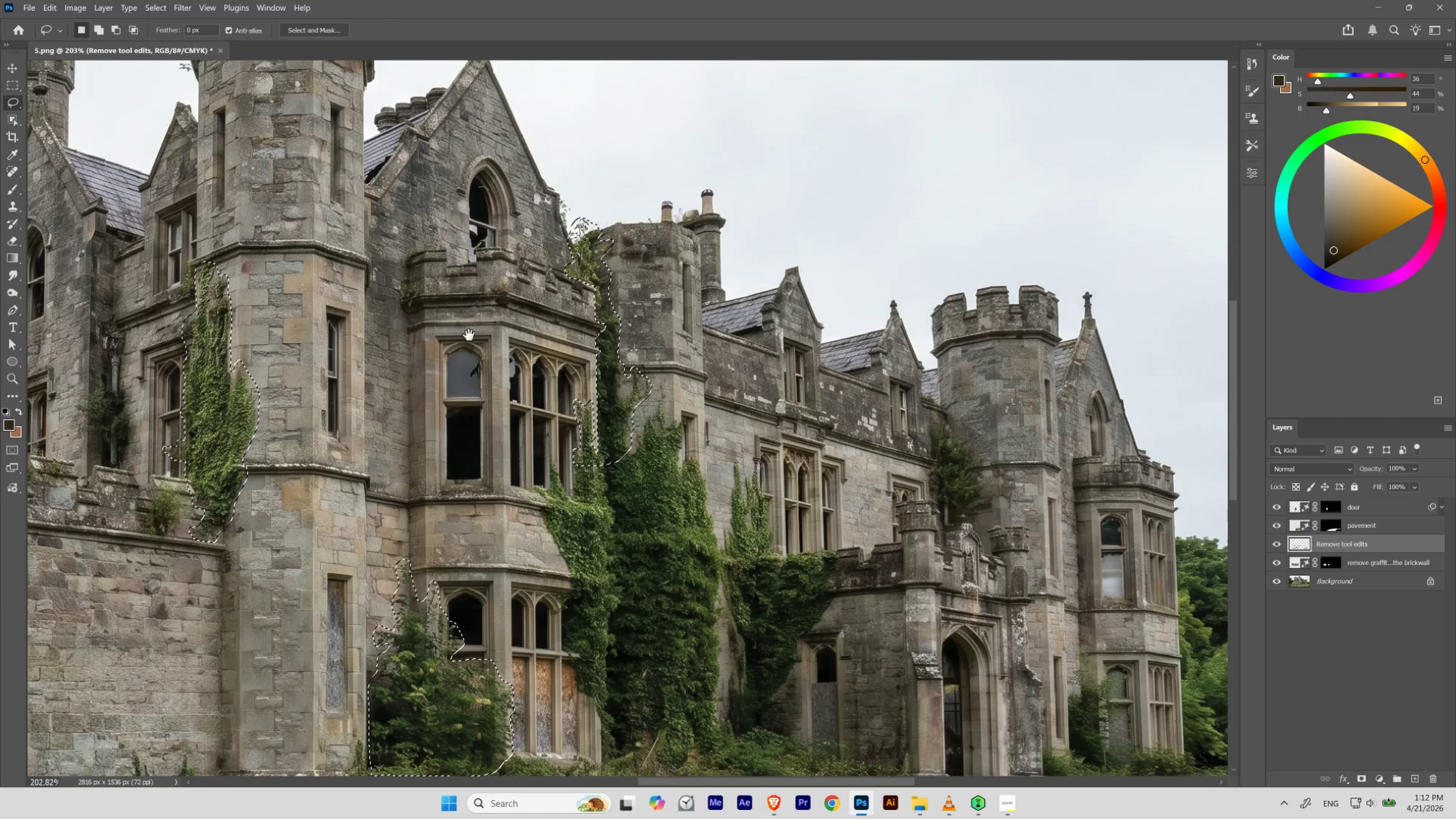 
hold_key(key=Space, duration=1.65)
 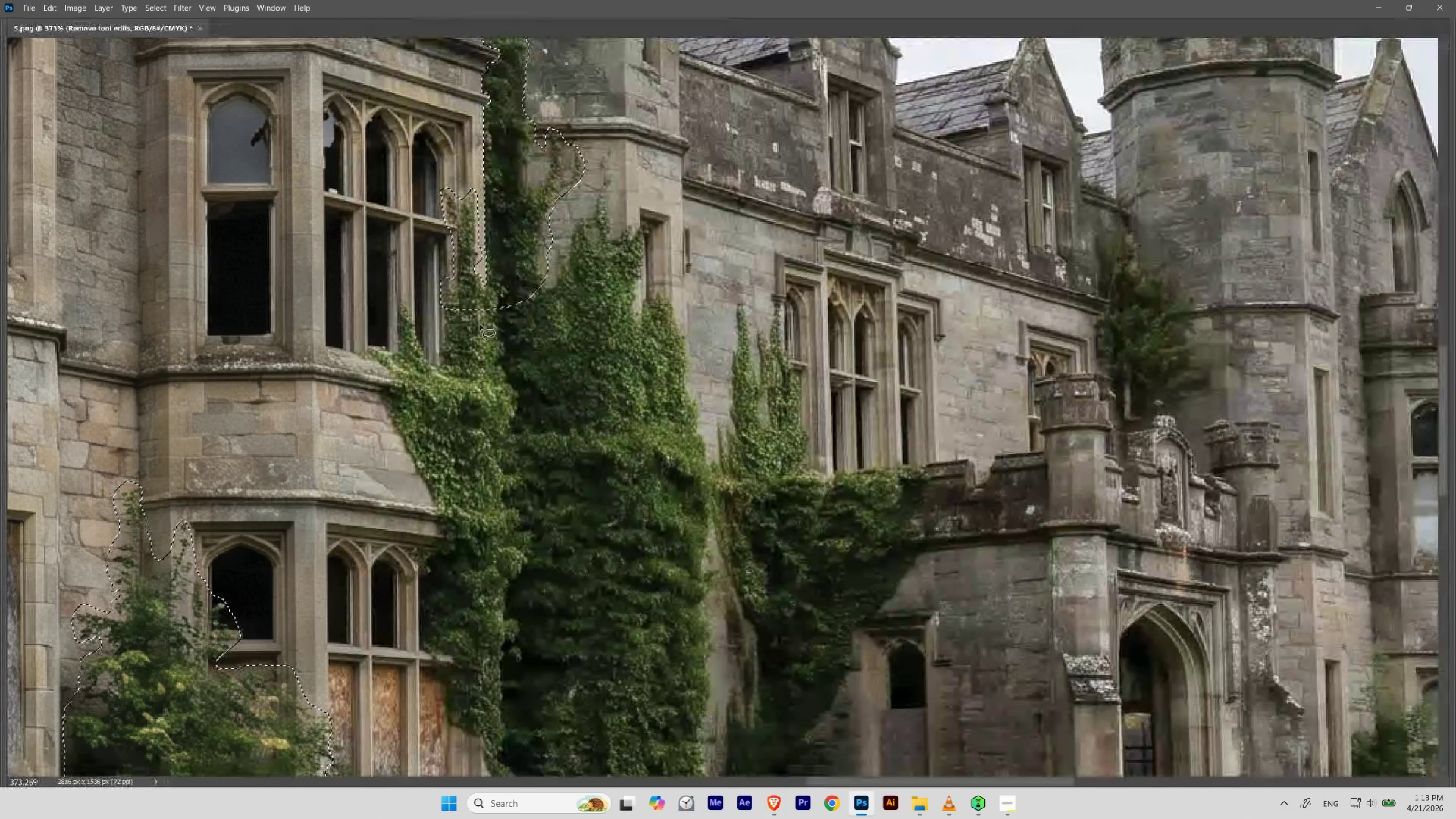 
left_click_drag(start_coordinate=[663, 438], to_coordinate=[547, 316])
 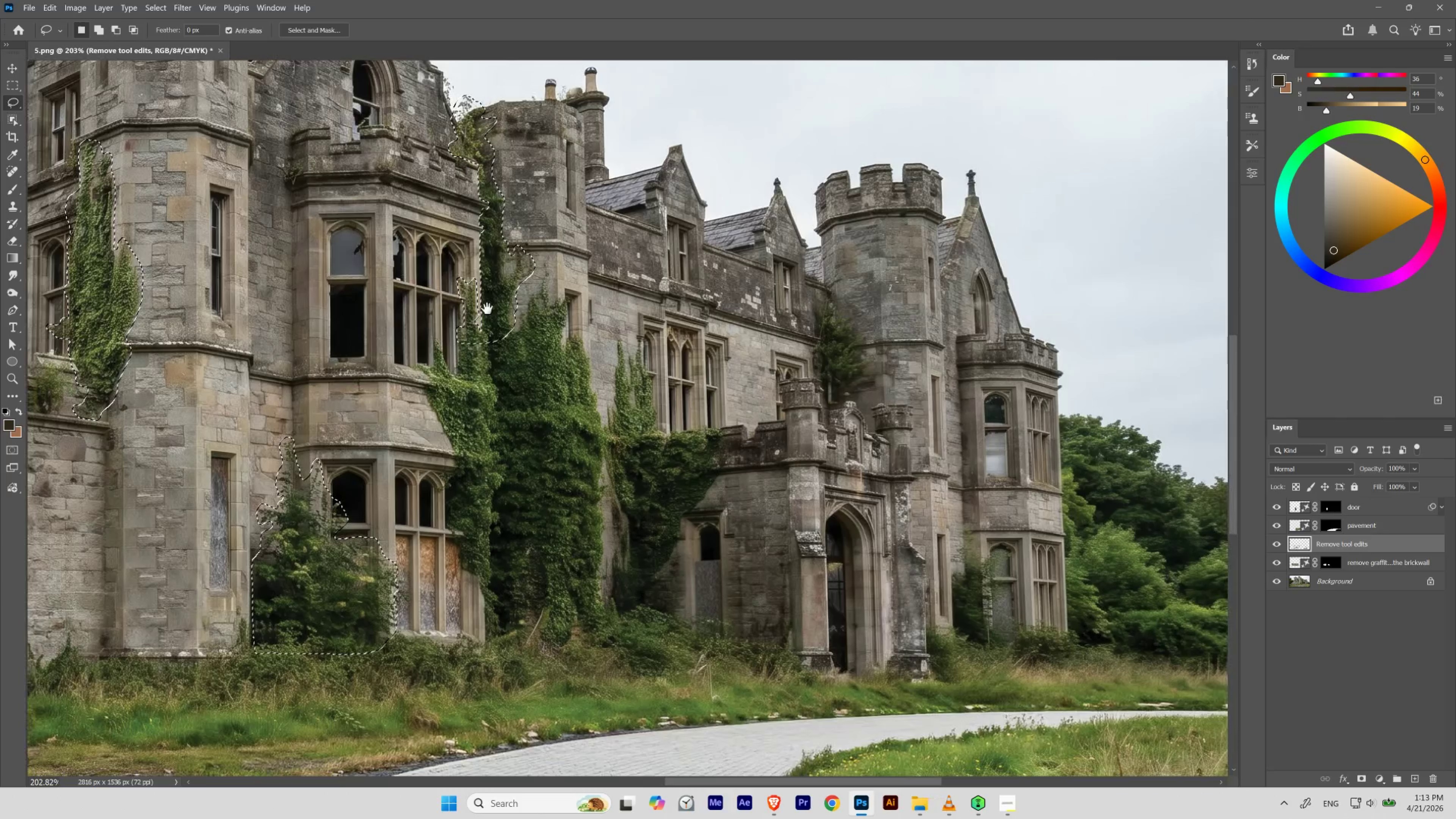 
hold_key(key=ControlLeft, duration=0.53)
left_click_drag(start_coordinate=[451, 357], to_coordinate=[480, 393])
 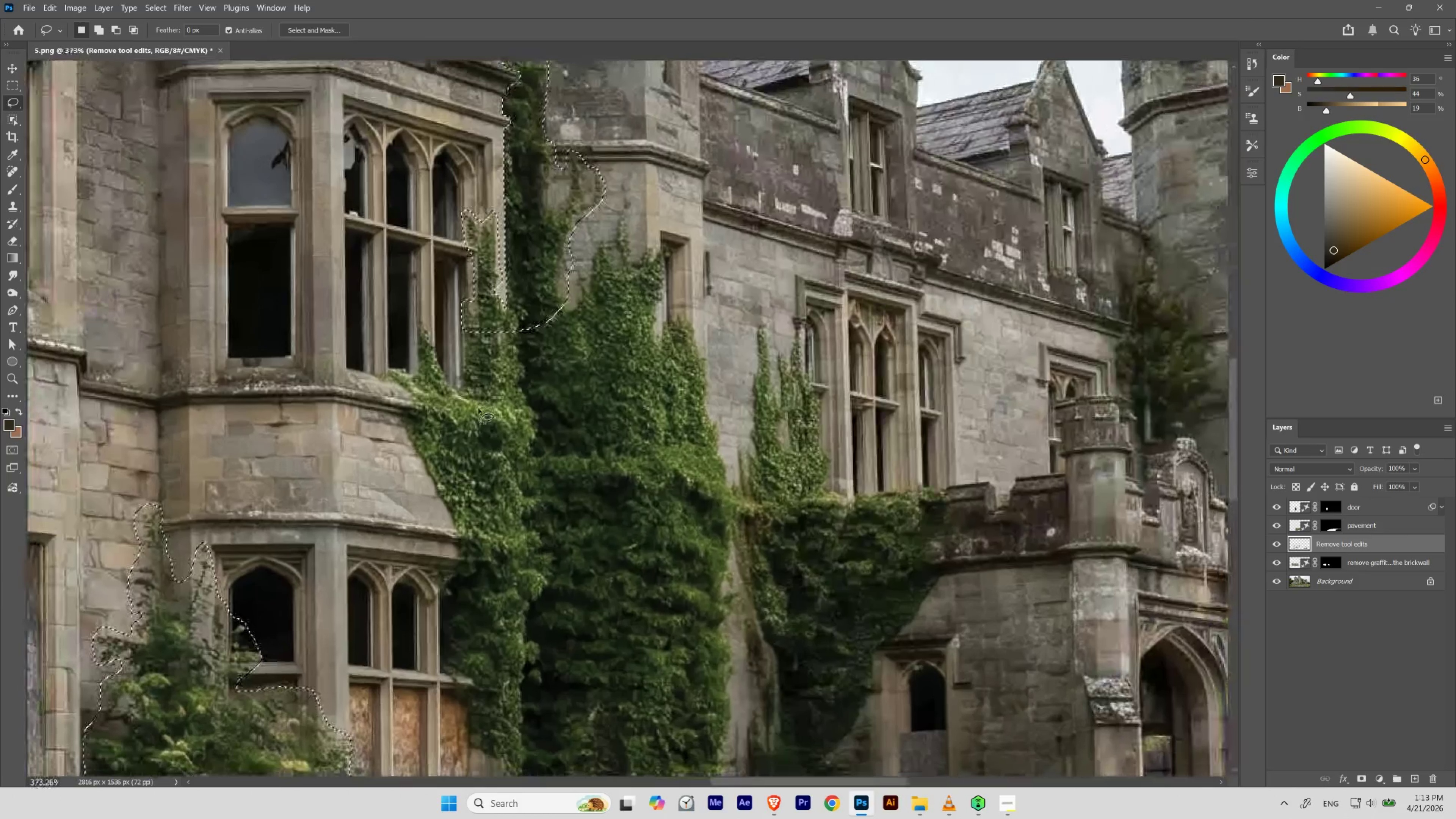 
key(Tab)
 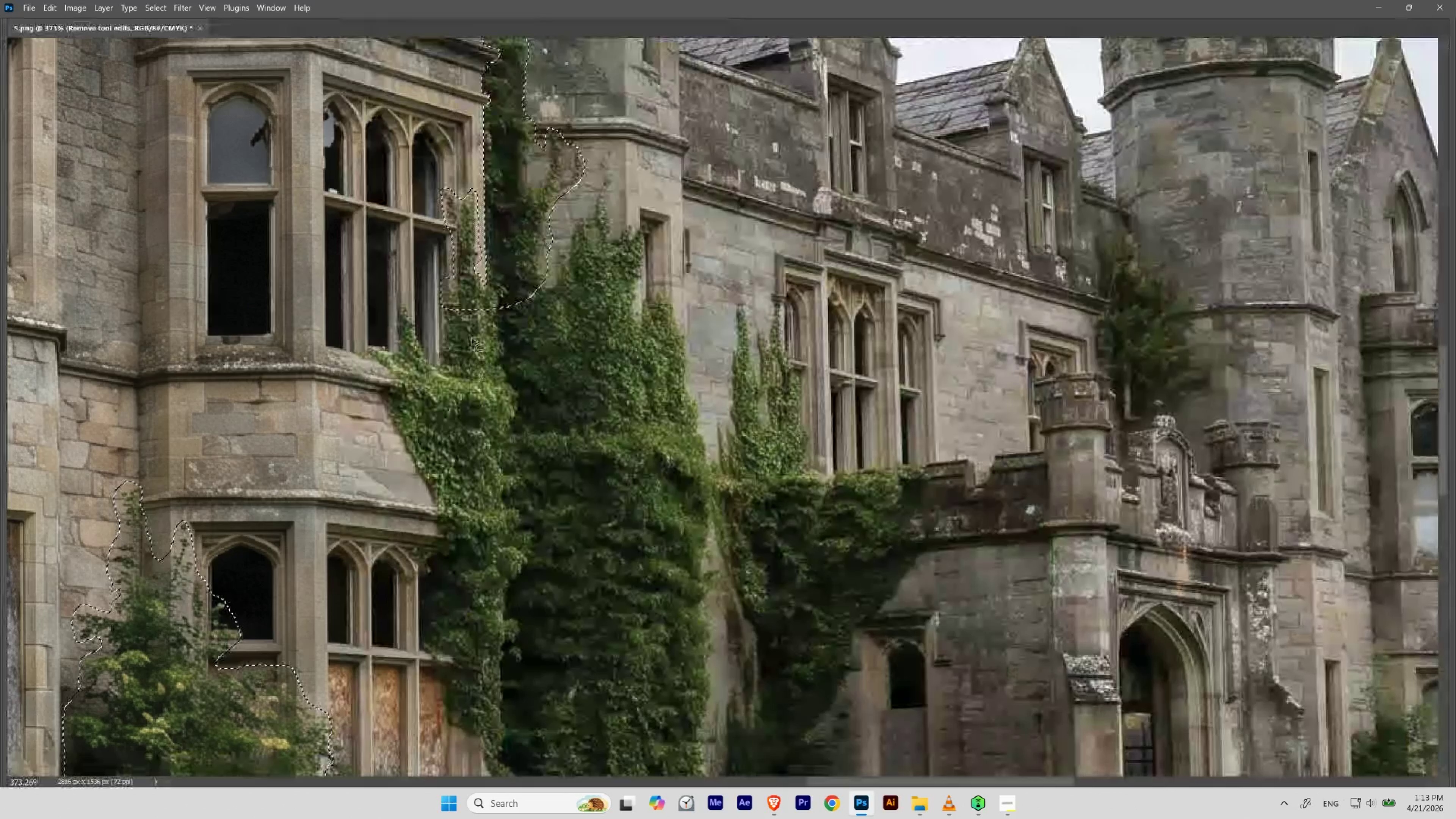 
hold_key(key=Space, duration=5.42)
 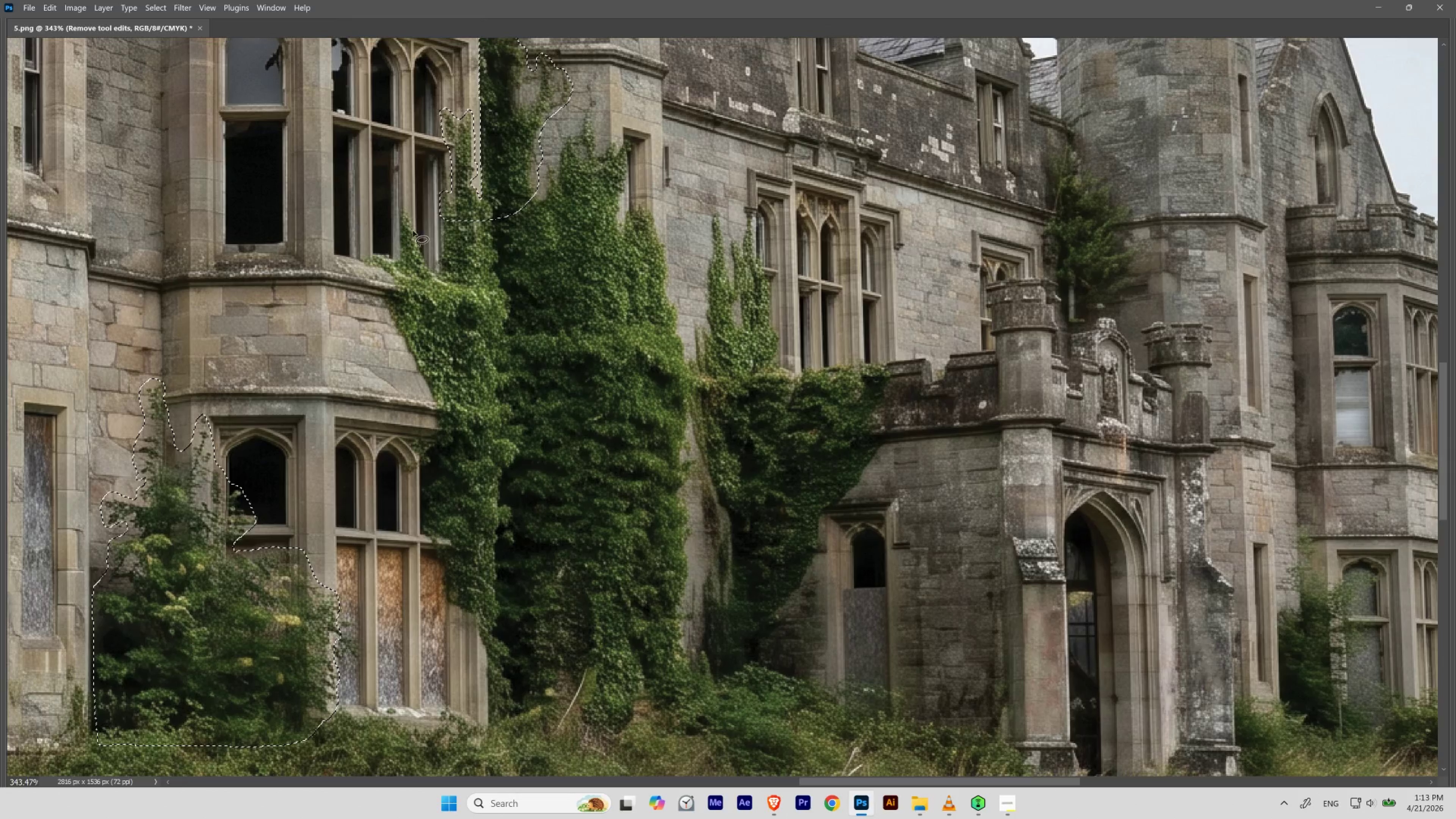 
left_click_drag(start_coordinate=[501, 331], to_coordinate=[545, 149])
 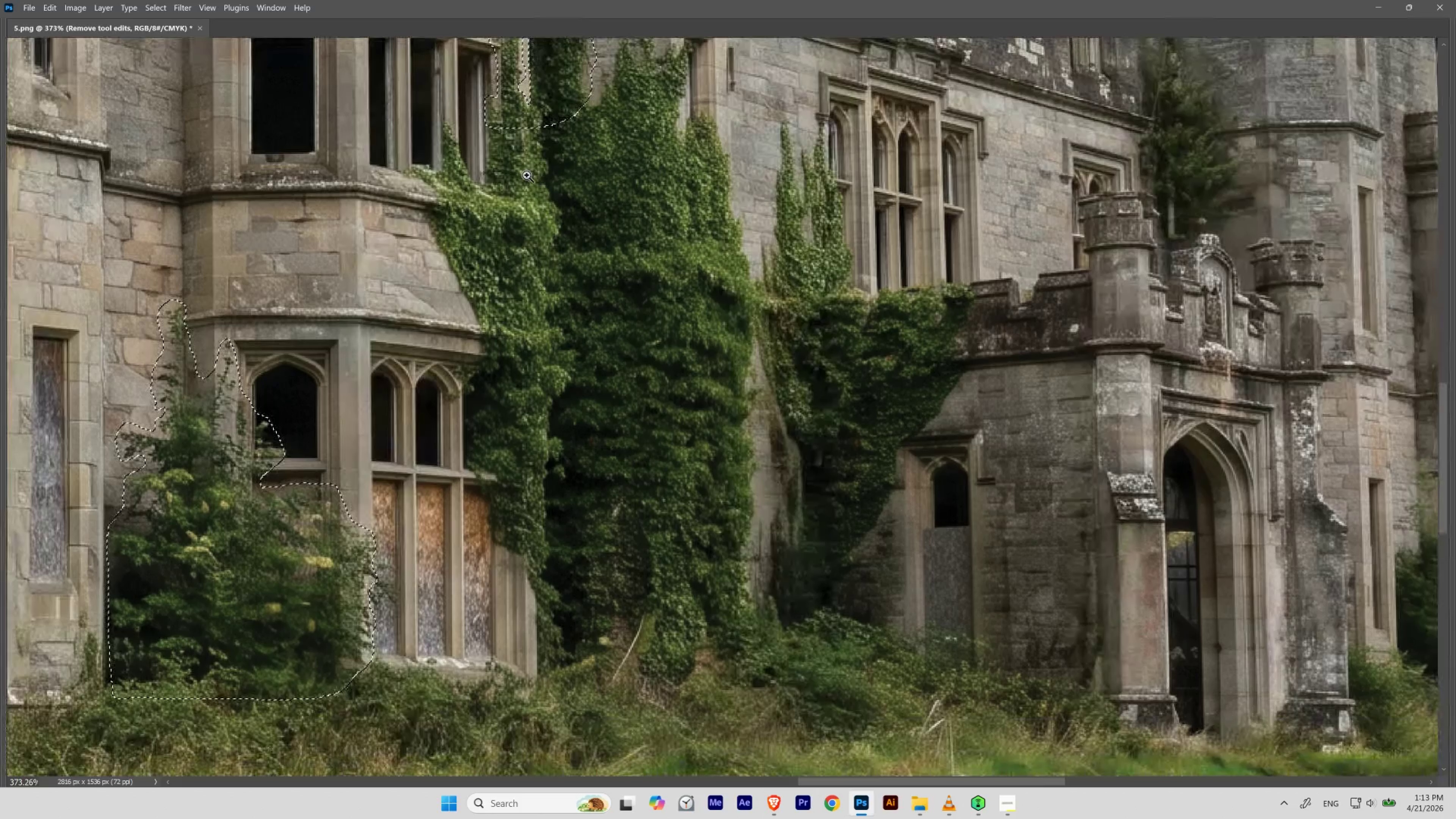 
hold_key(key=ControlLeft, duration=0.38)
left_click_drag(start_coordinate=[531, 169], to_coordinate=[538, 183])
 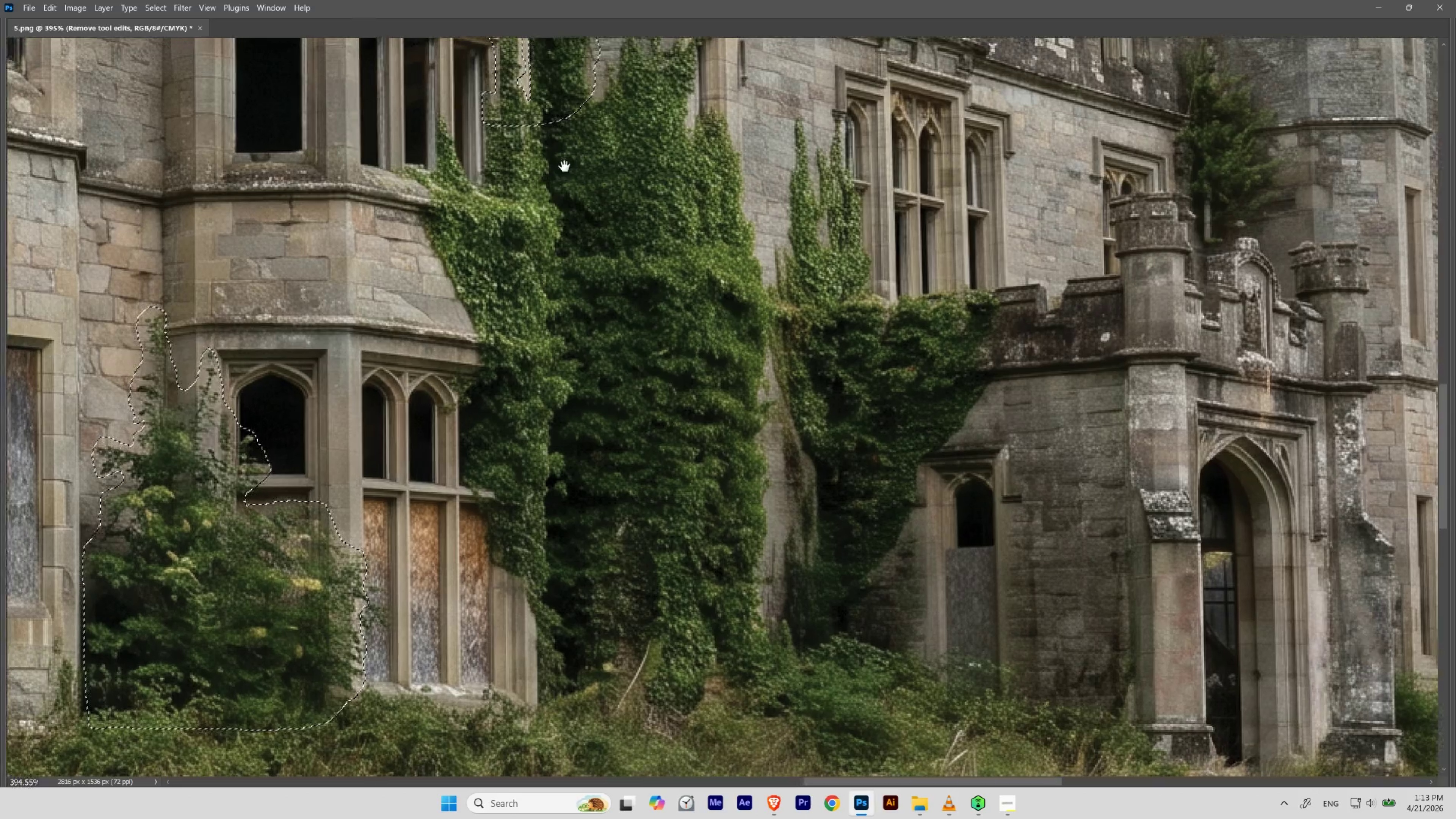 
left_click_drag(start_coordinate=[564, 166], to_coordinate=[528, 228])
 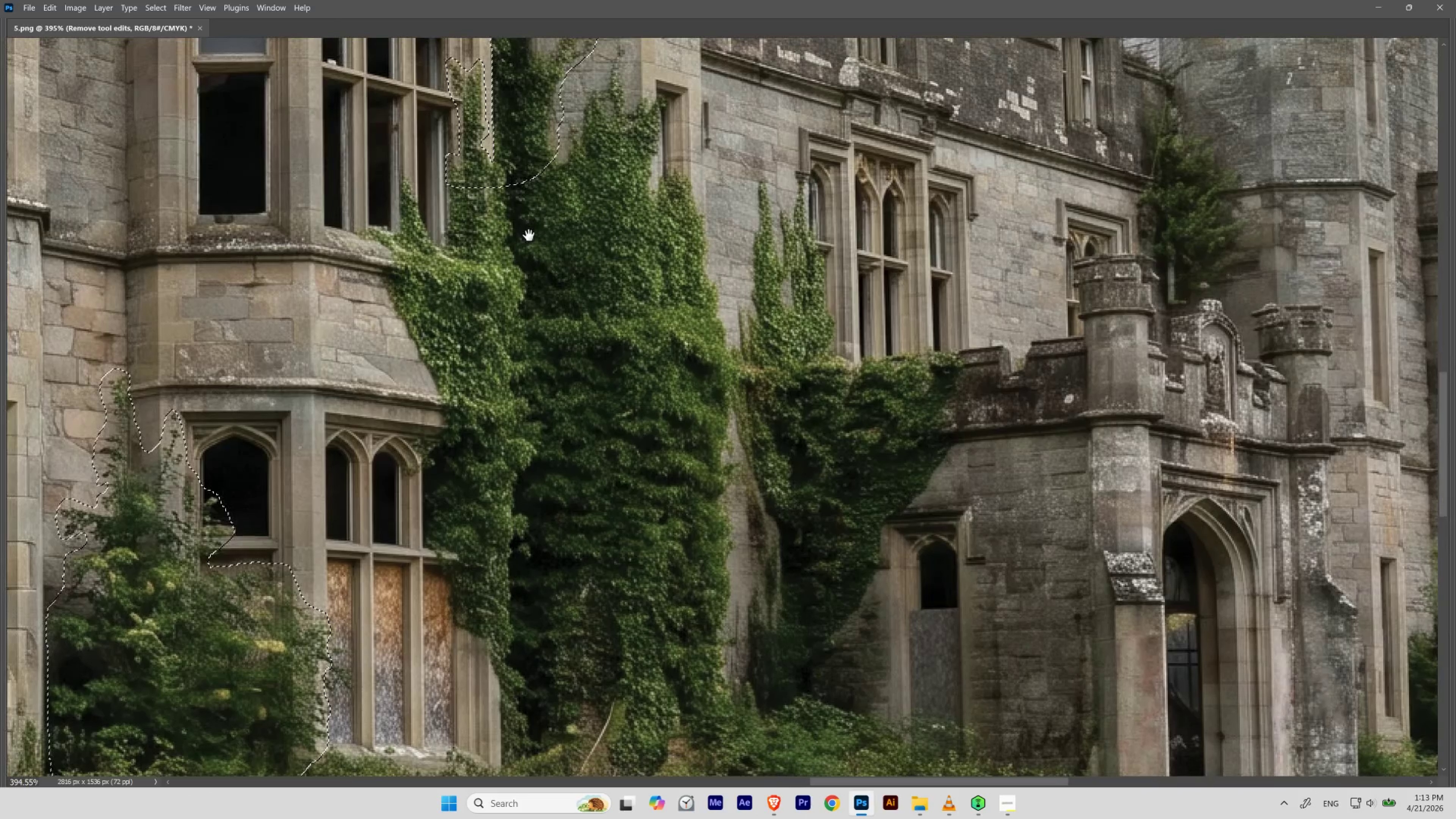 
hold_key(key=ControlLeft, duration=0.72)
left_click_drag(start_coordinate=[549, 252], to_coordinate=[534, 278])
 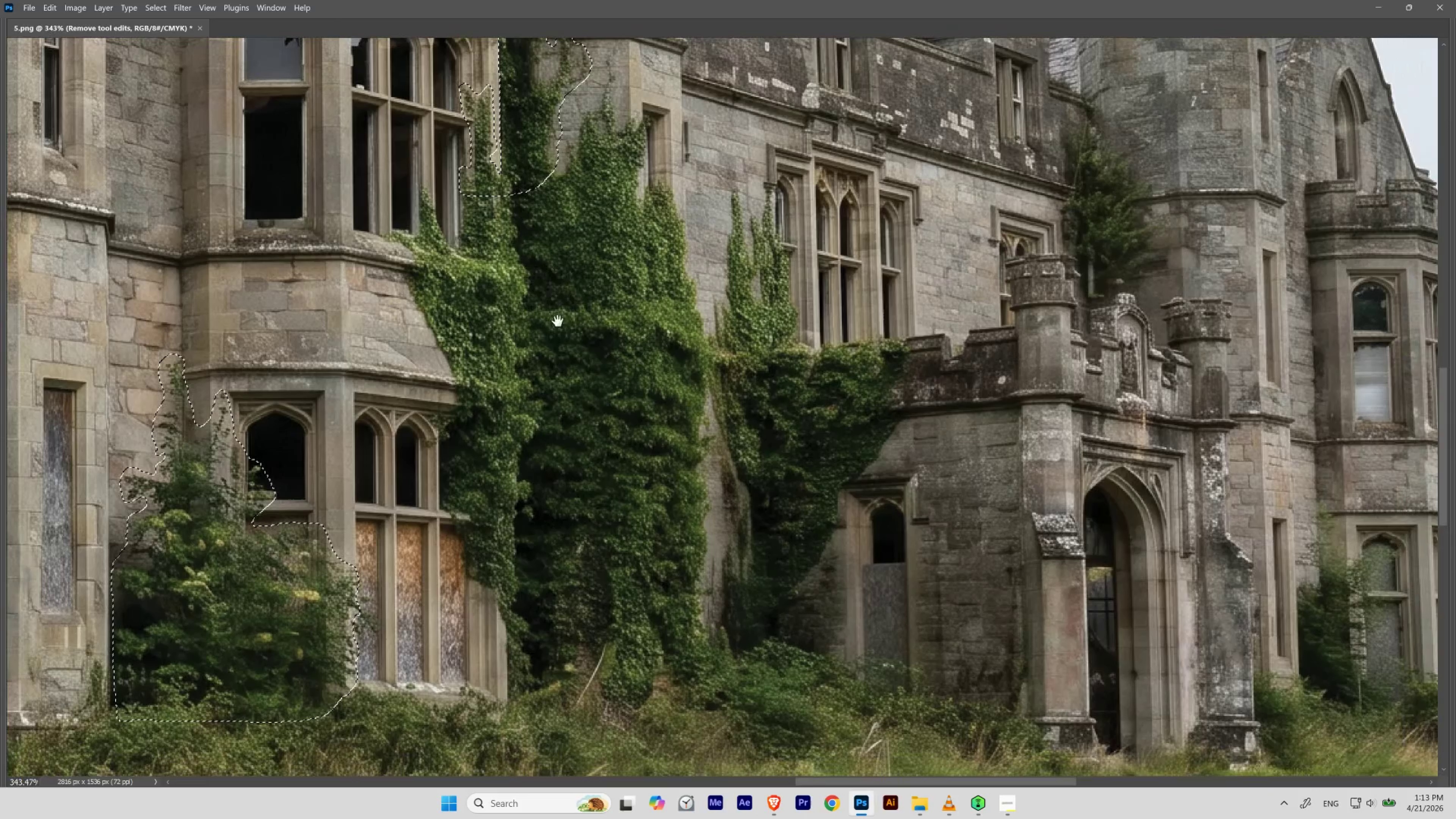 
left_click_drag(start_coordinate=[558, 326], to_coordinate=[539, 351])
 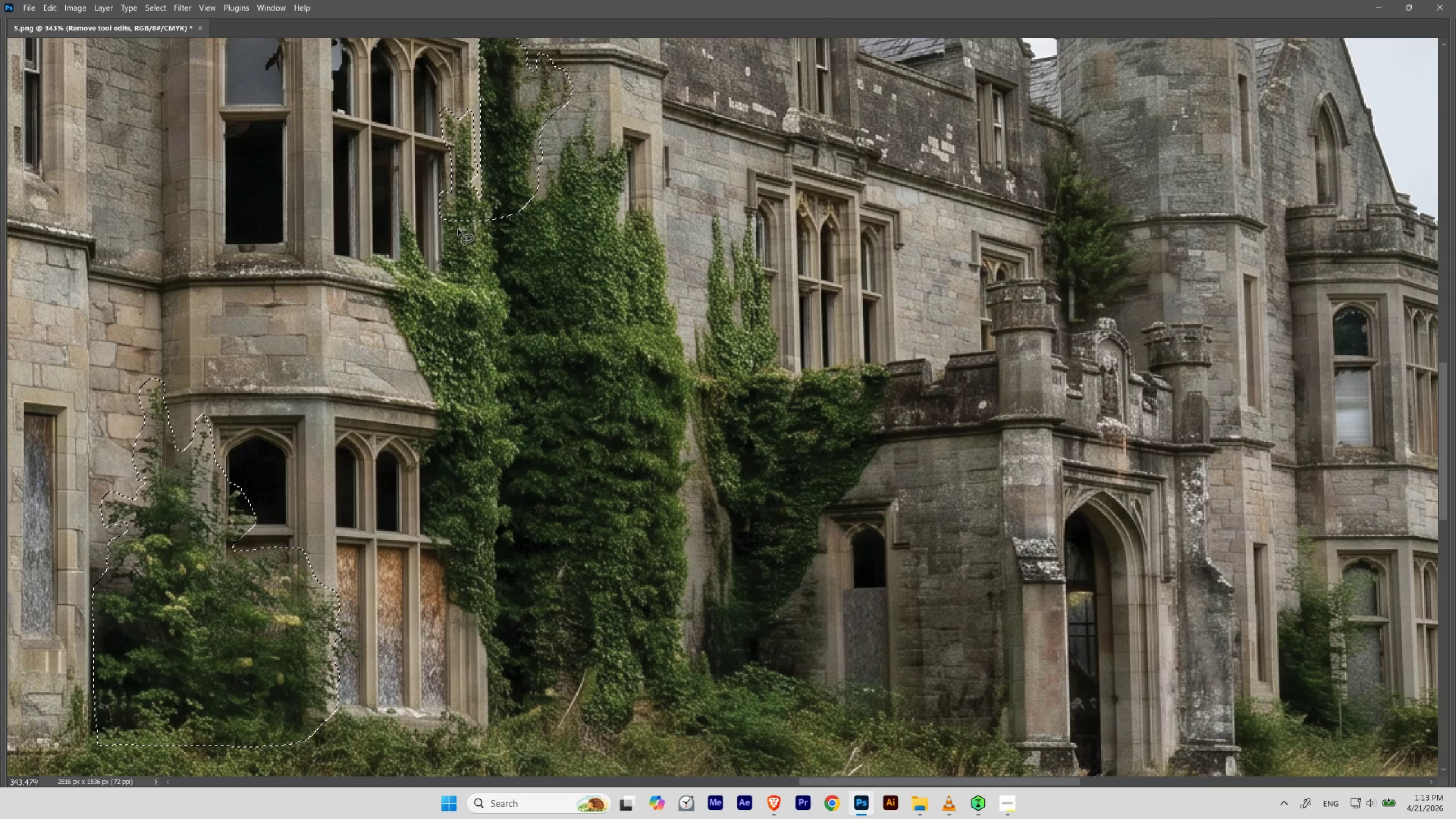 
hold_key(key=ShiftLeft, duration=2.04)
 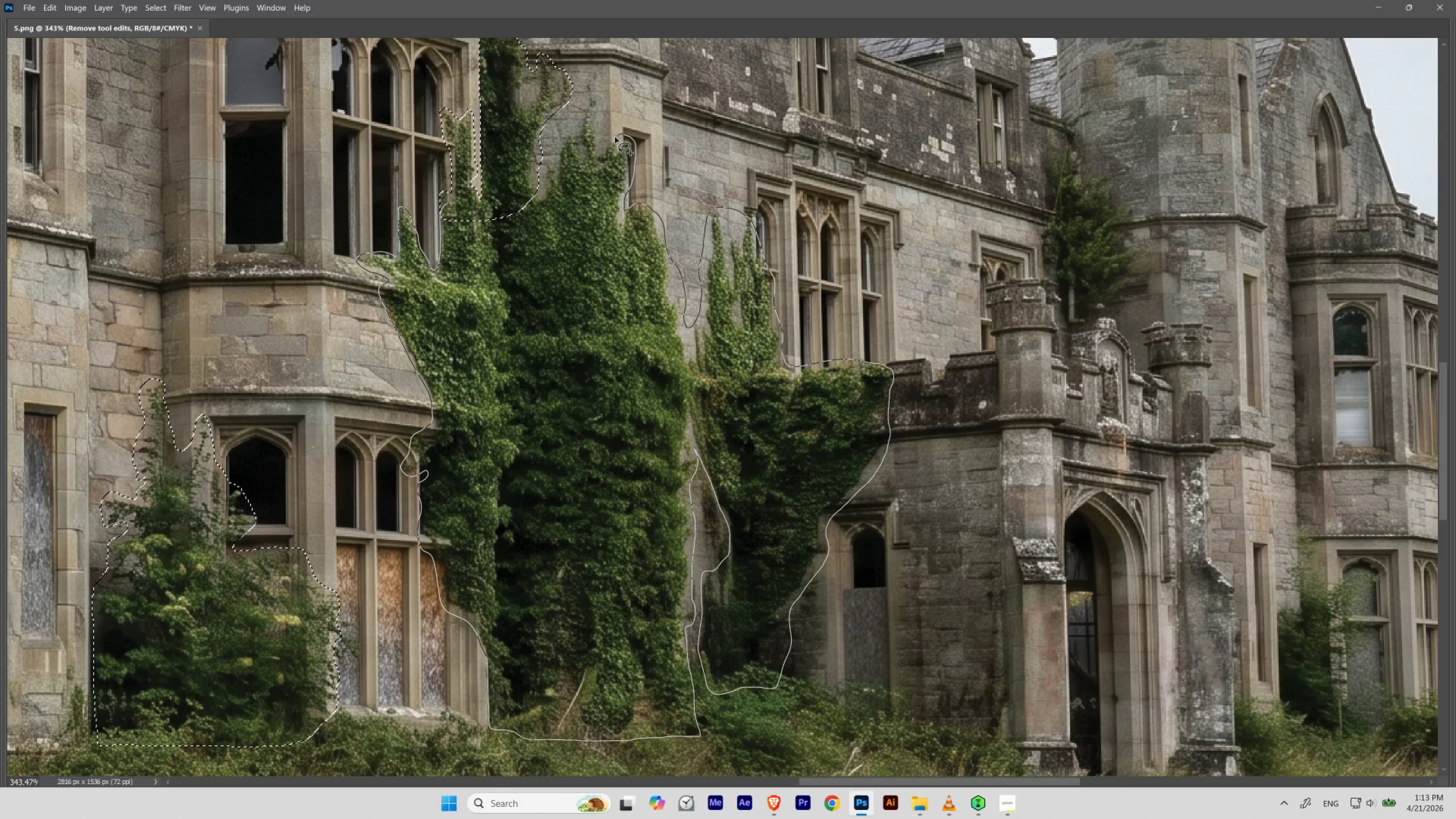 
wait(50.42)
 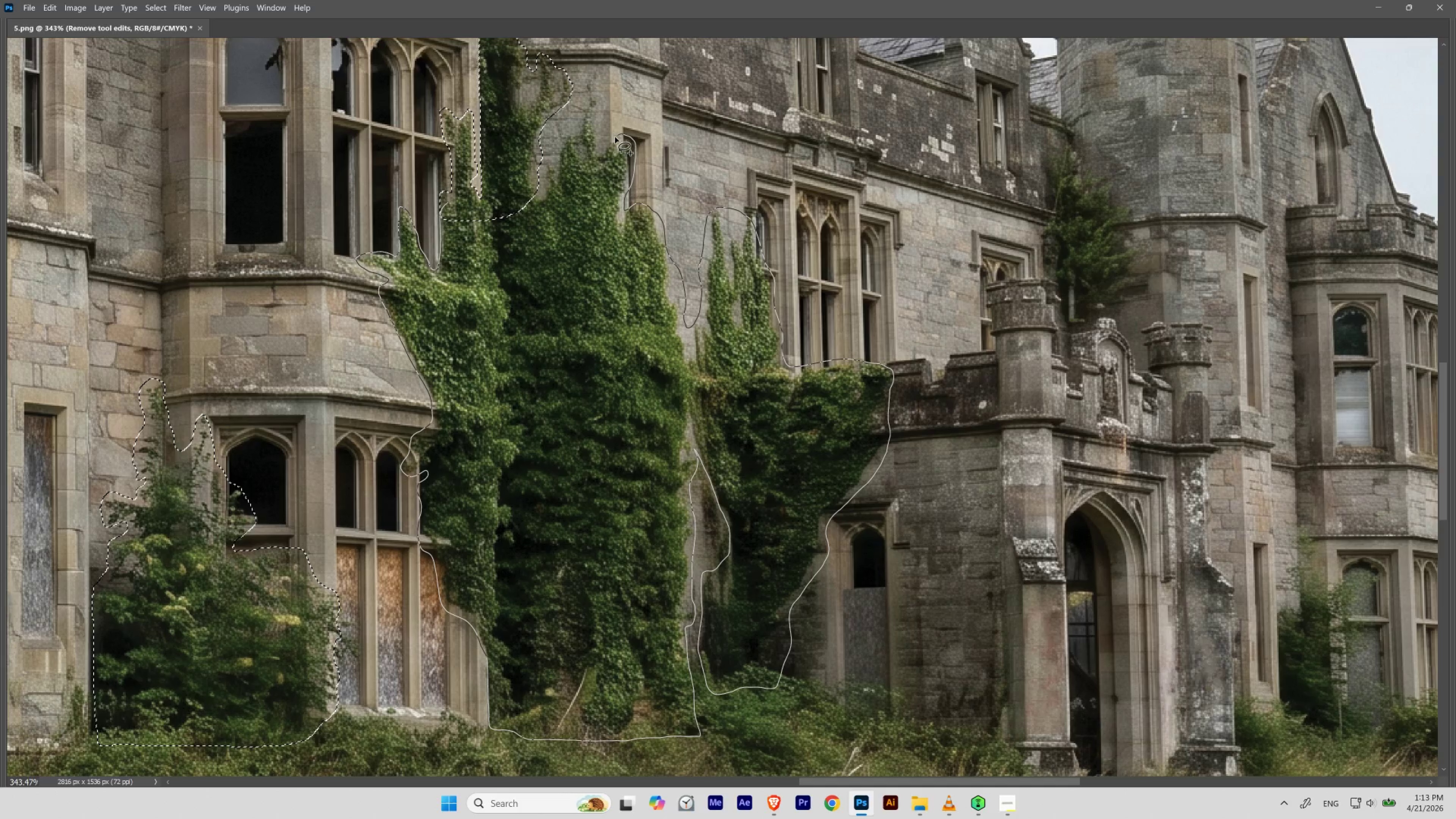 
hold_key(key=ControlLeft, duration=0.56)
 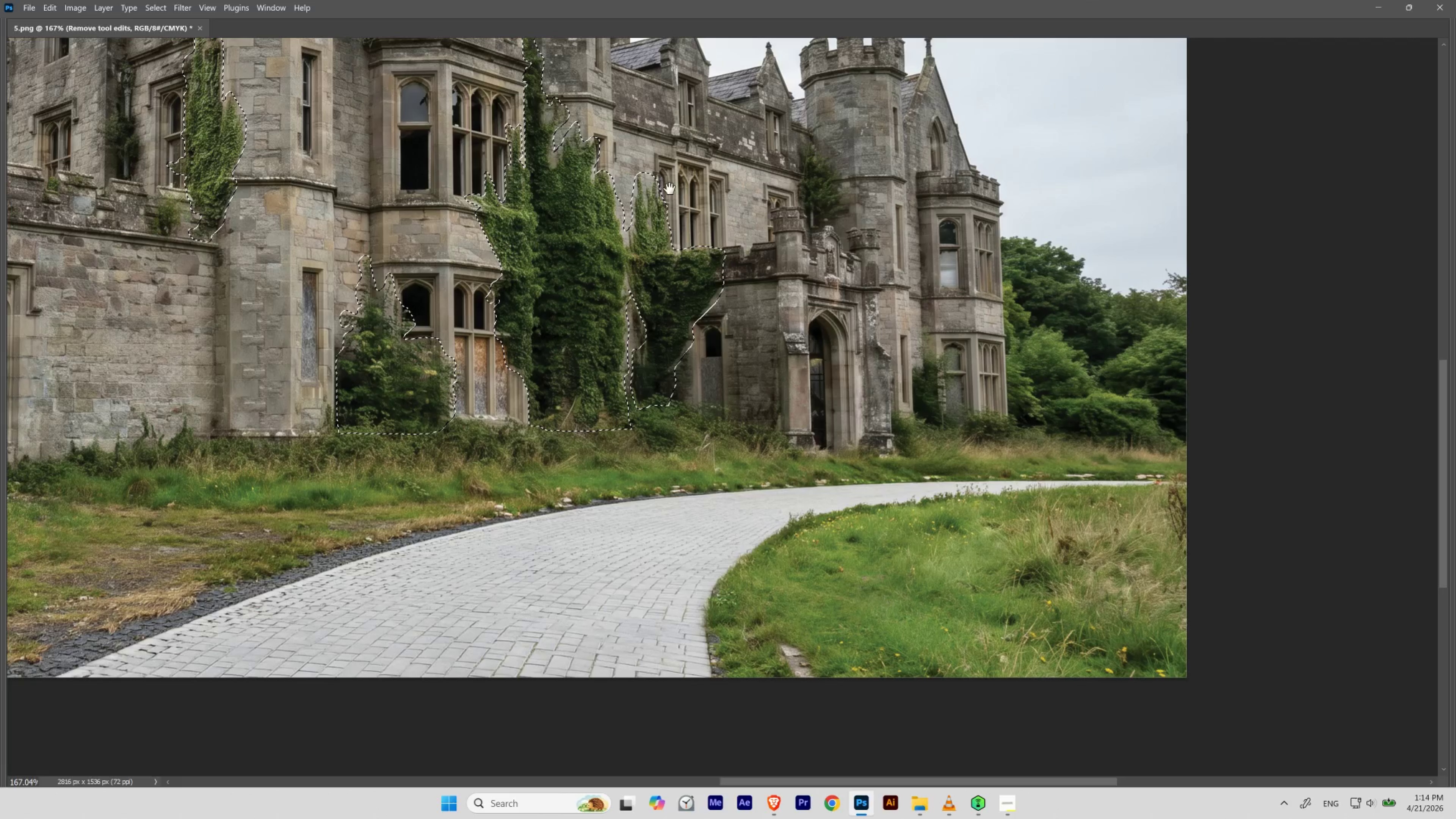 
hold_key(key=Space, duration=1.52)
 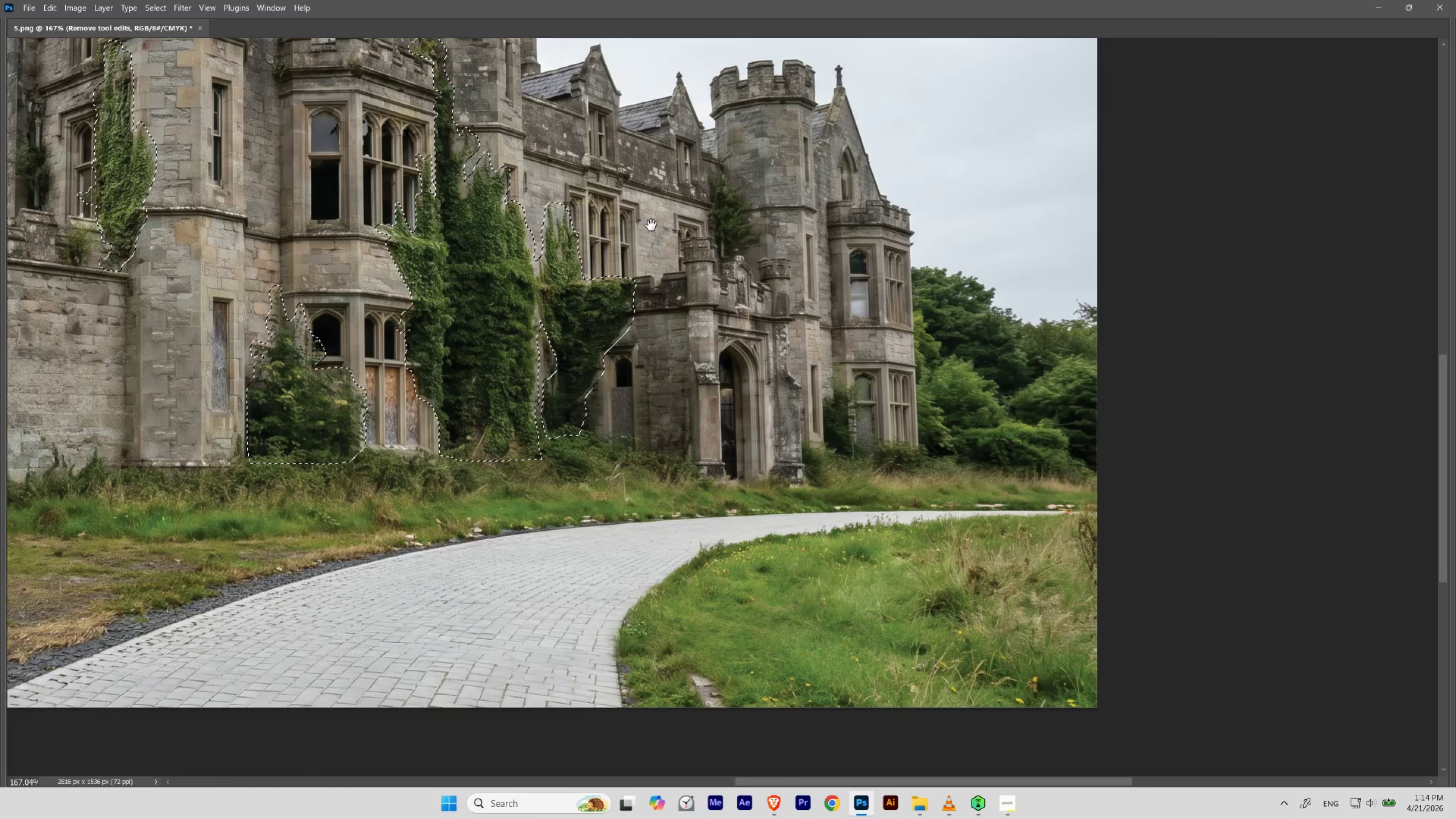 
left_click_drag(start_coordinate=[566, 138], to_coordinate=[534, 171])
 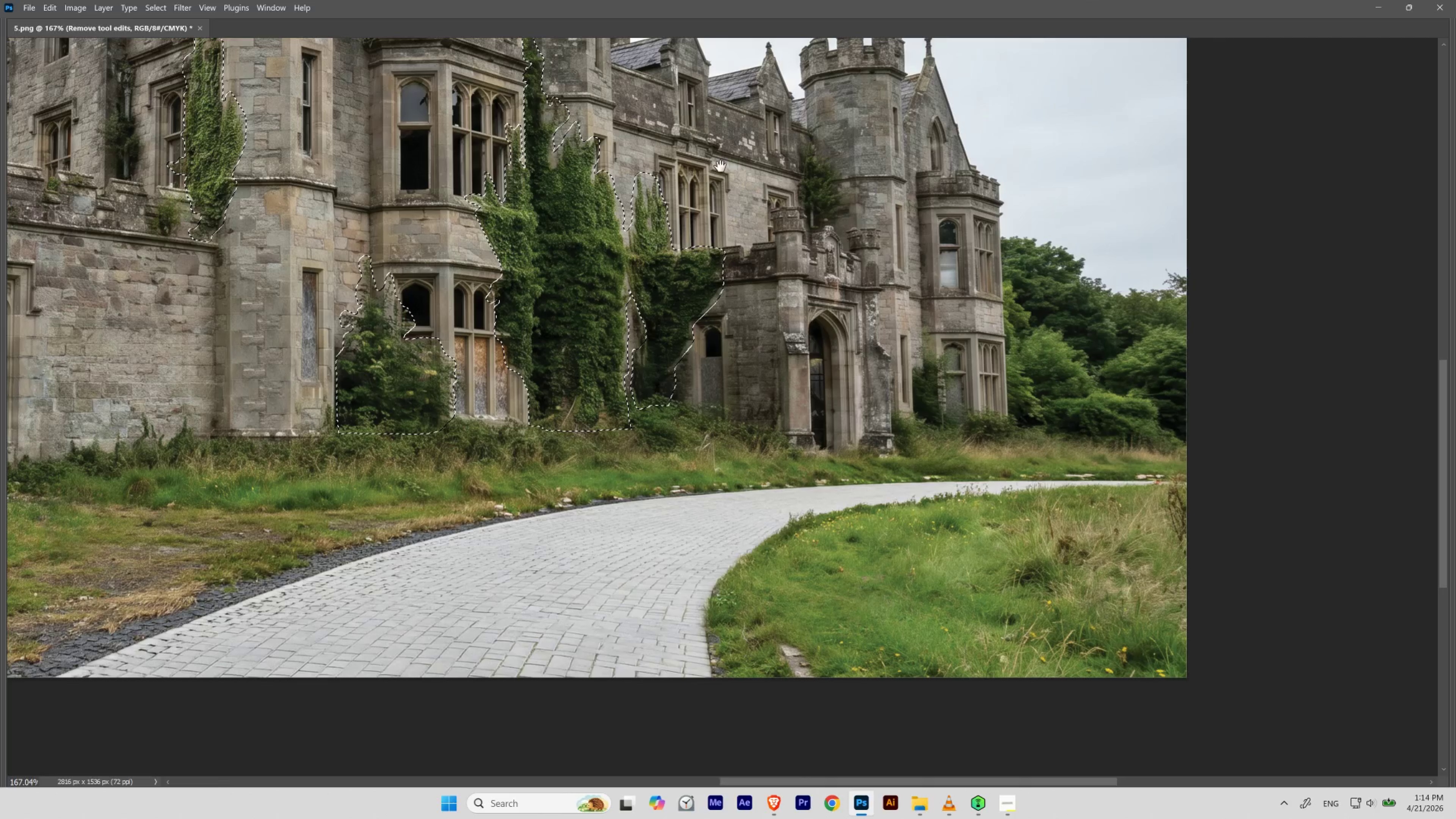 
hold_key(key=Space, duration=1.51)
 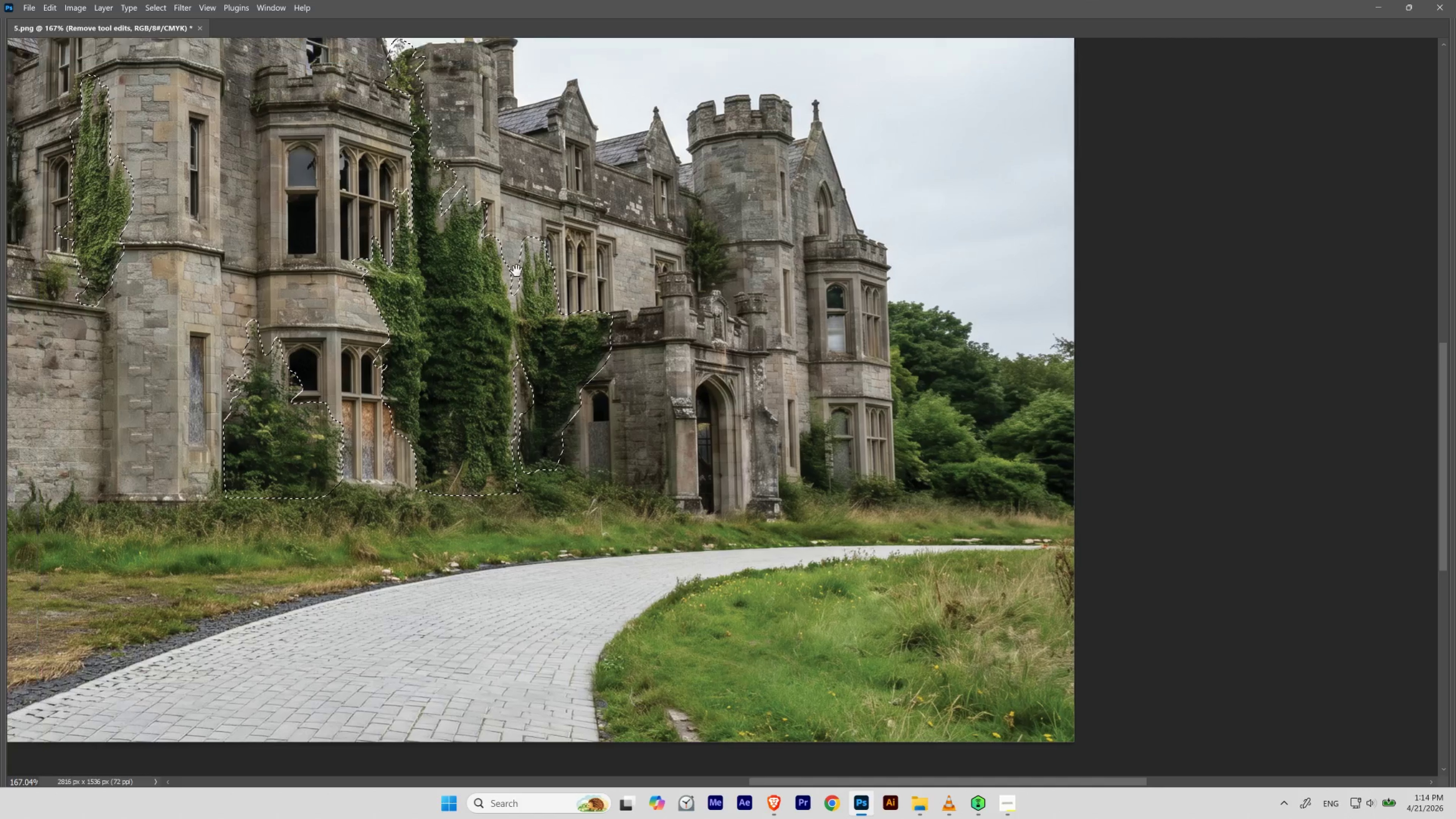 
left_click_drag(start_coordinate=[778, 184], to_coordinate=[634, 227])
 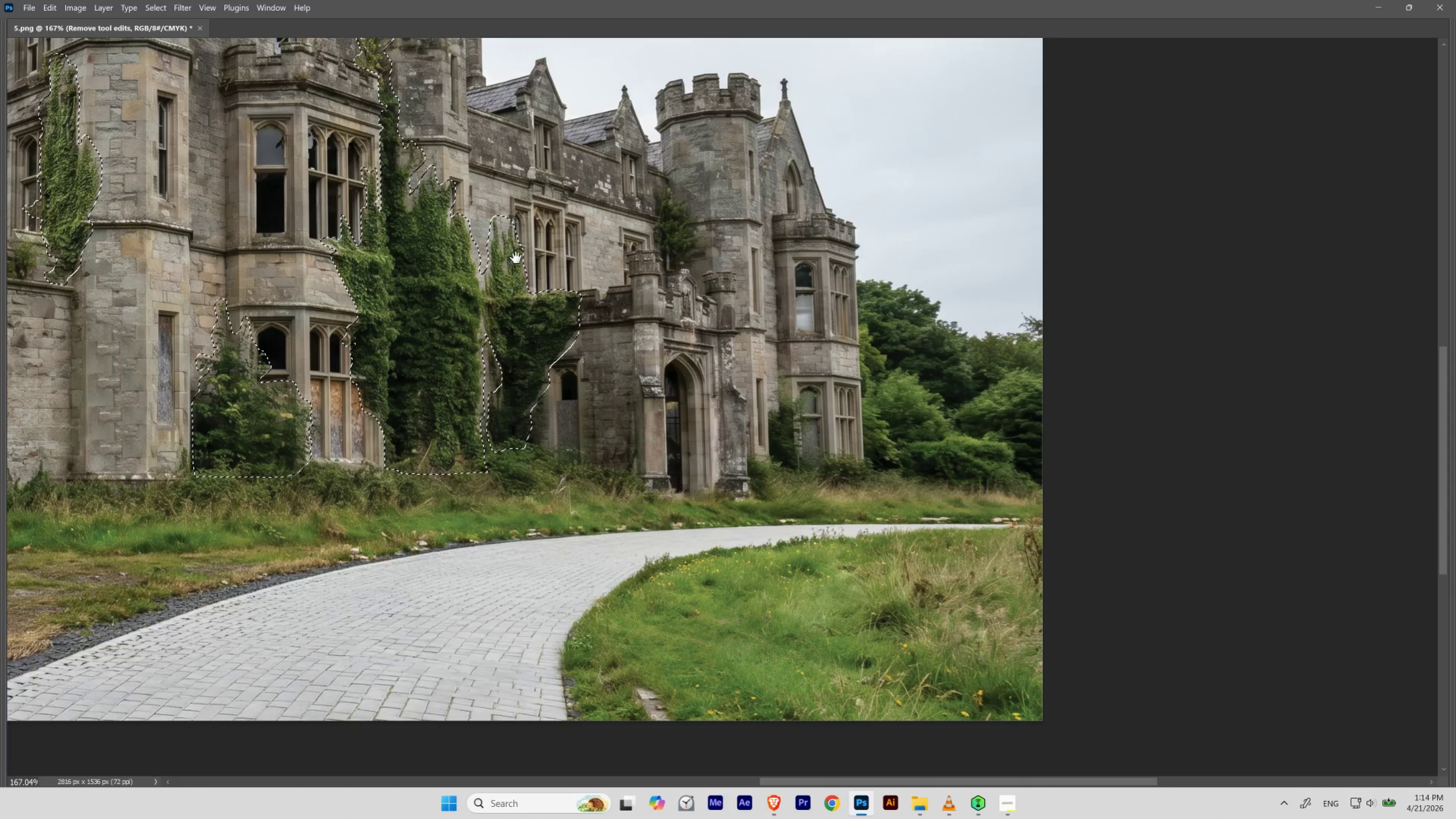 
hold_key(key=Space, duration=1.51)
 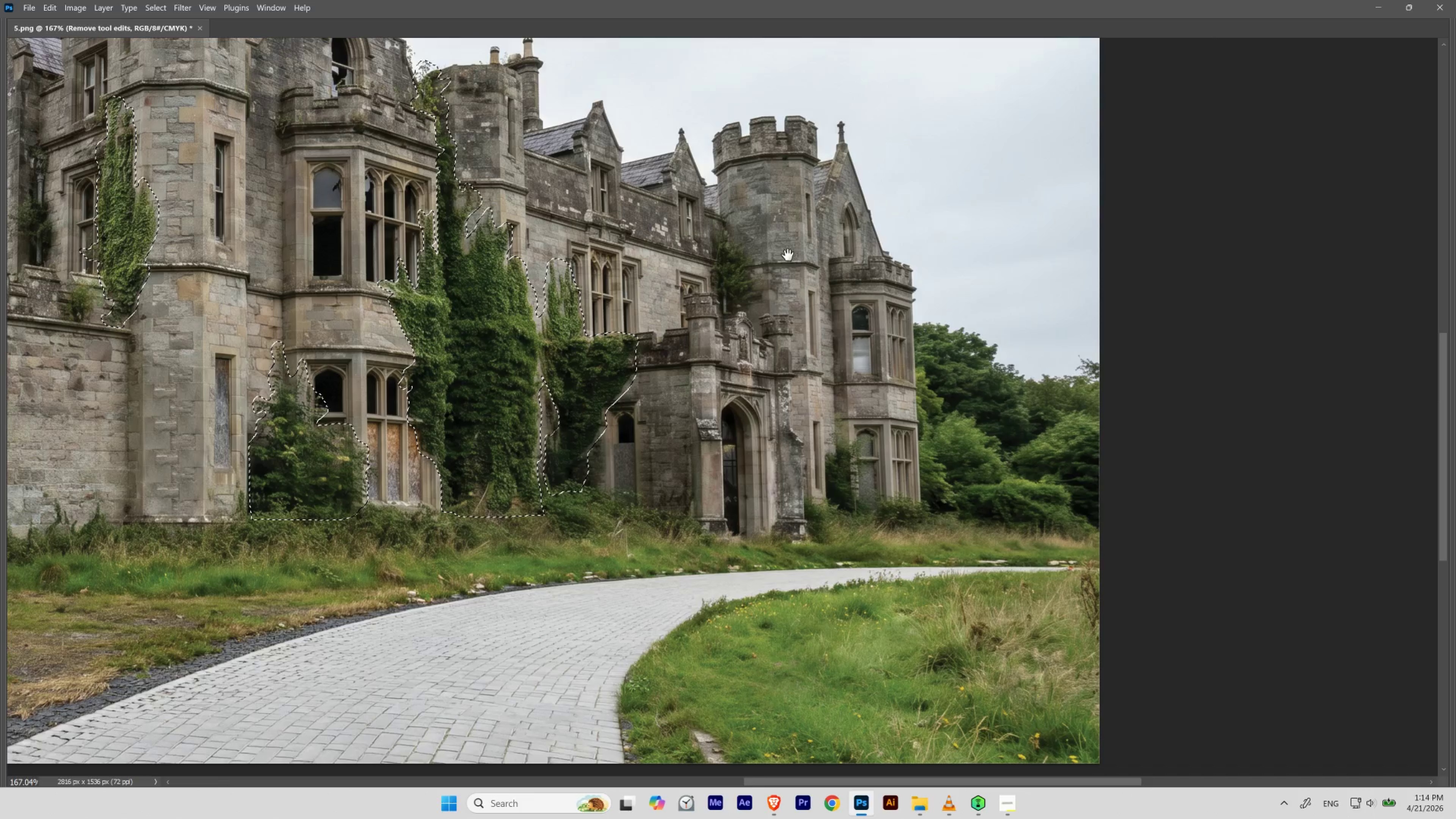 
left_click_drag(start_coordinate=[465, 231], to_coordinate=[522, 274])
 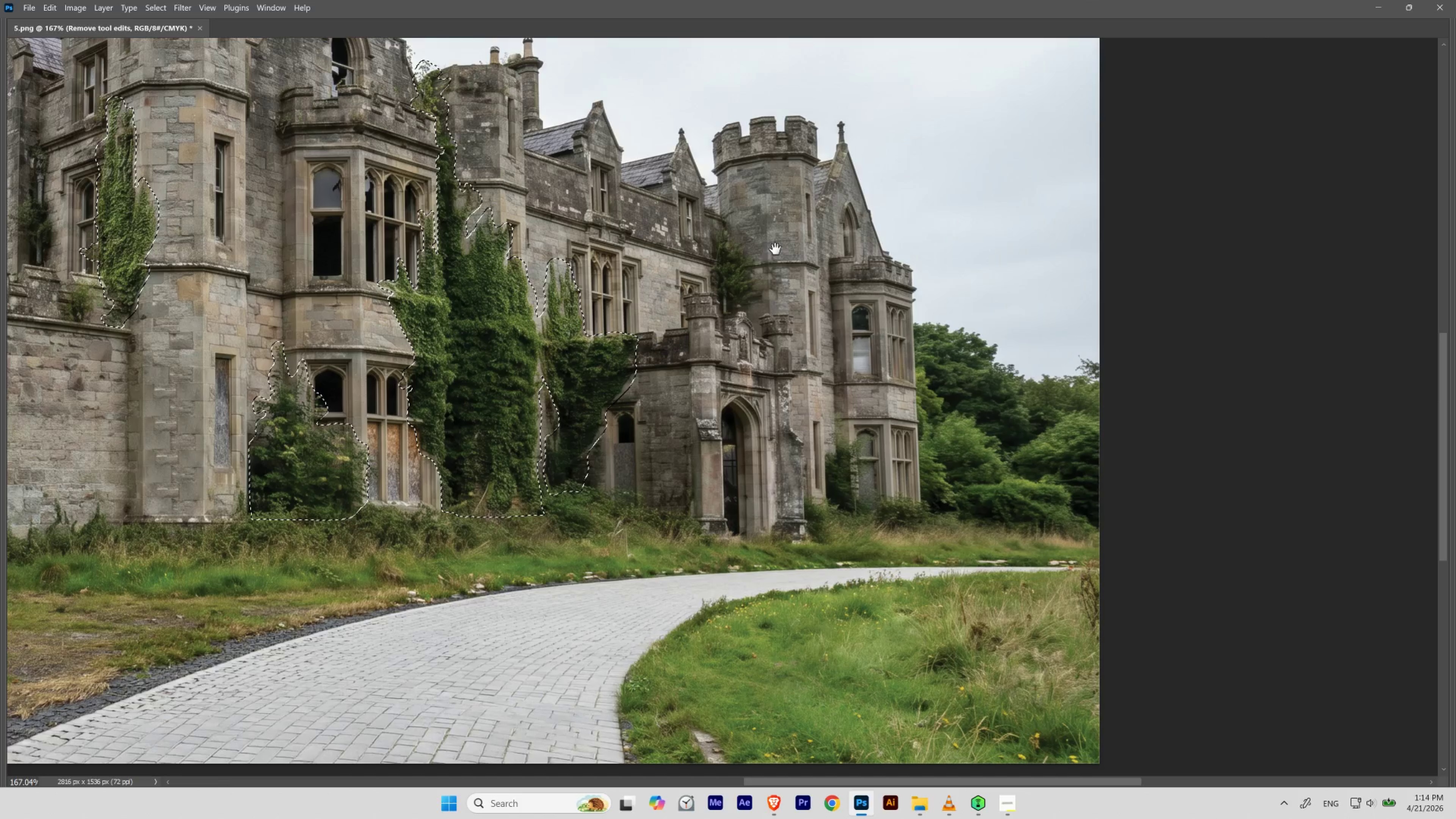 
hold_key(key=Space, duration=1.52)
 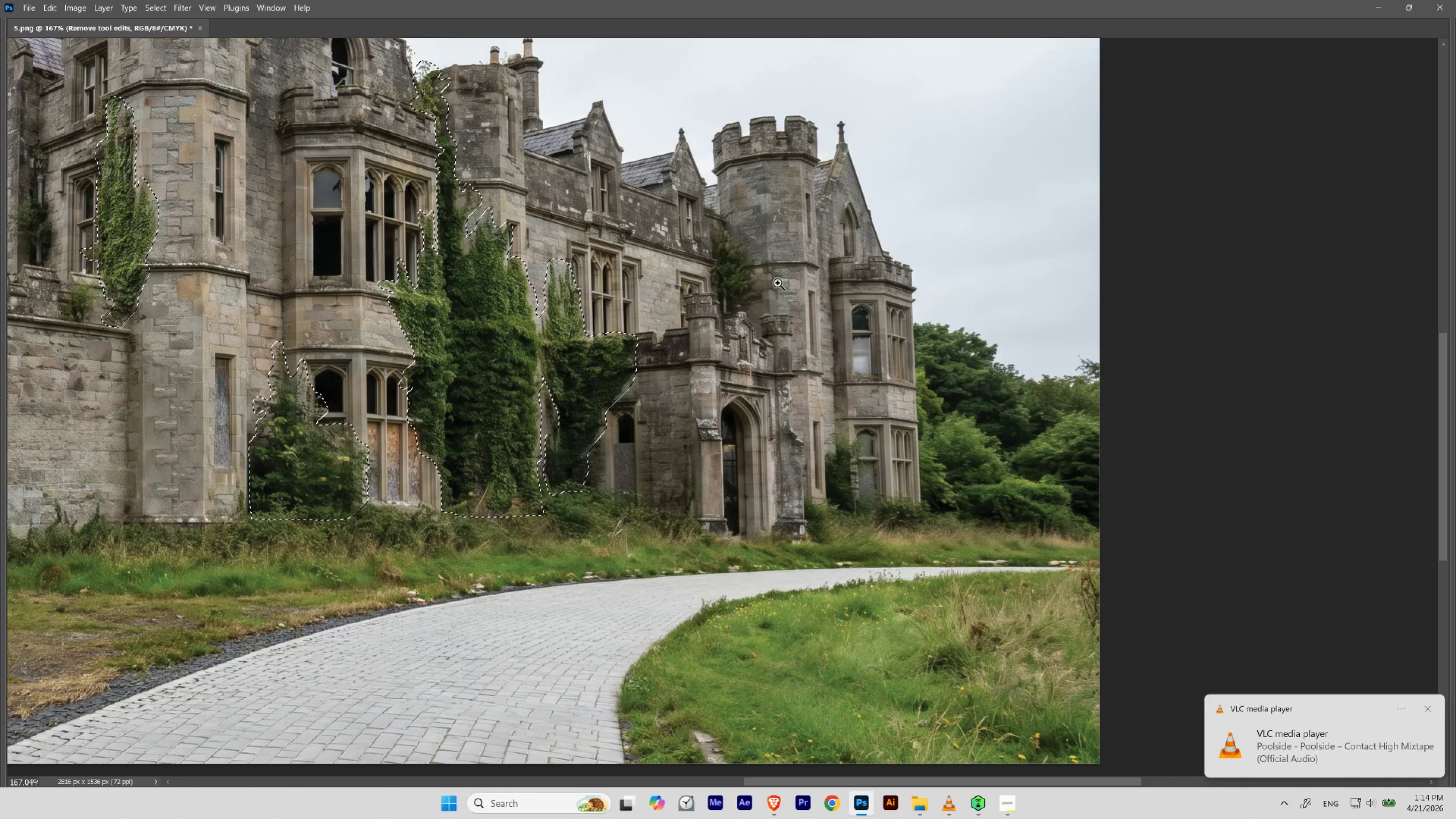 
hold_key(key=Space, duration=1.7)
 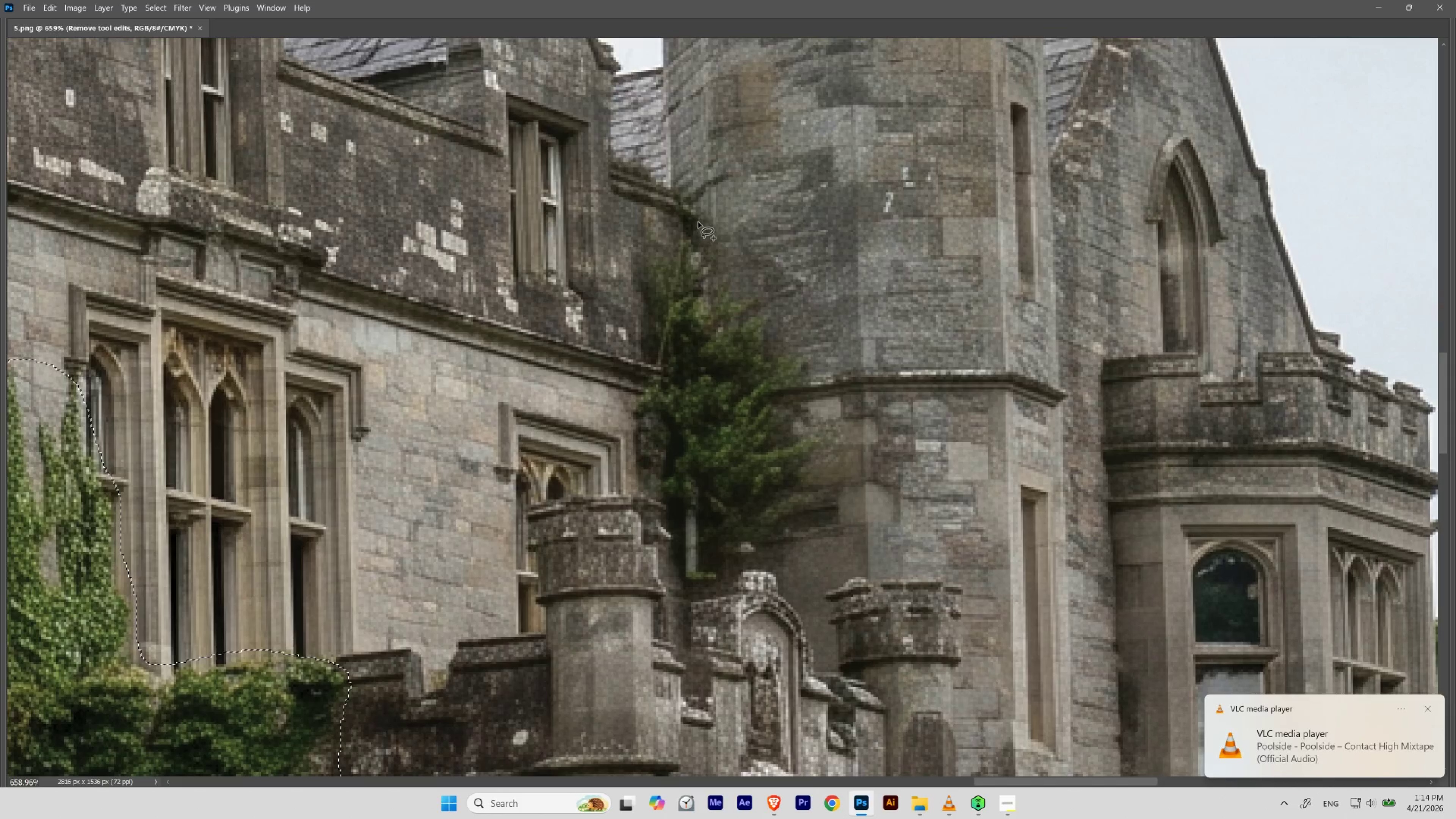 
hold_key(key=ControlLeft, duration=1.16)
left_click_drag(start_coordinate=[736, 224], to_coordinate=[784, 297])
 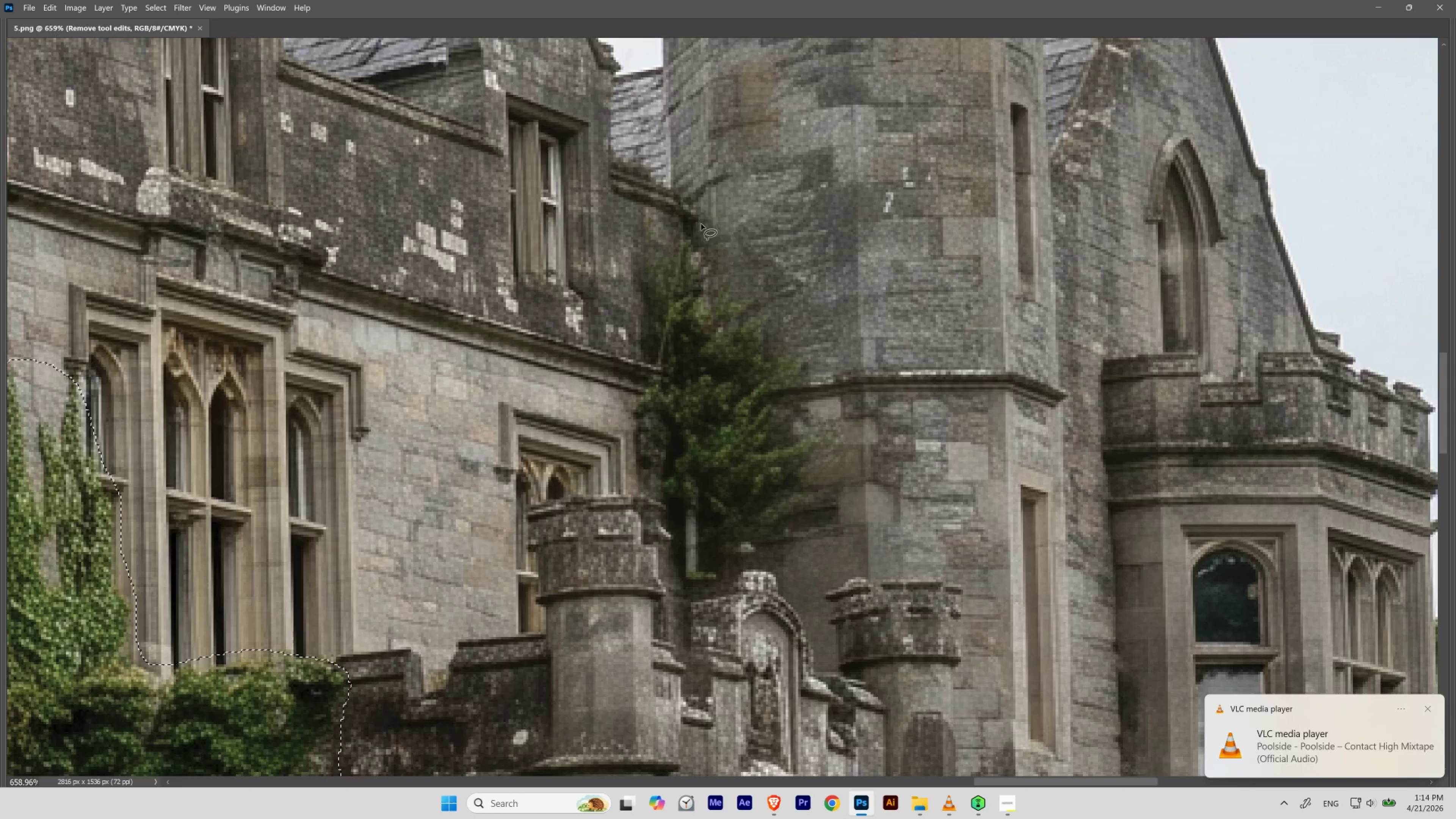 
hold_key(key=ShiftLeft, duration=0.8)
 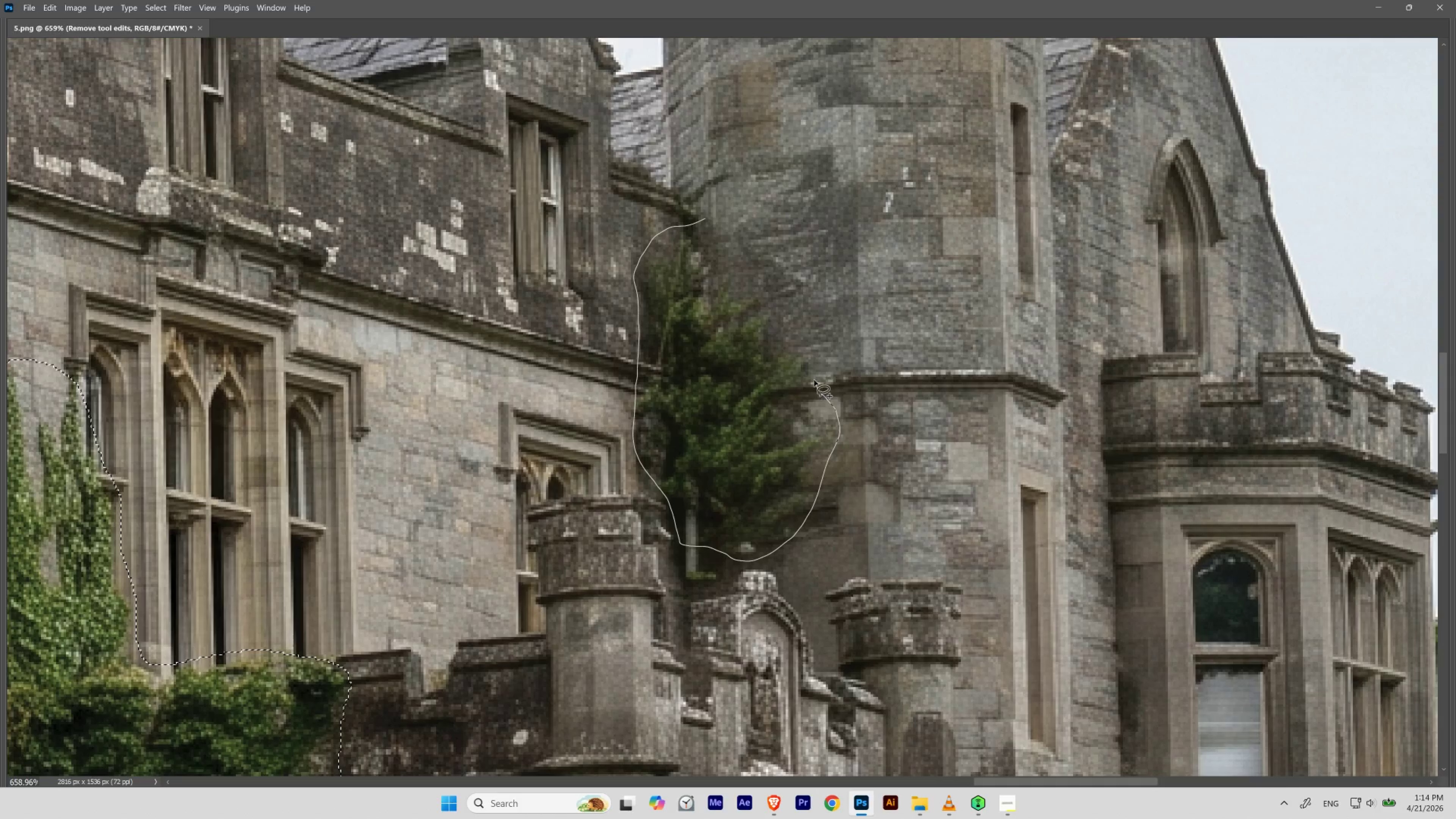 
wait(7.13)
 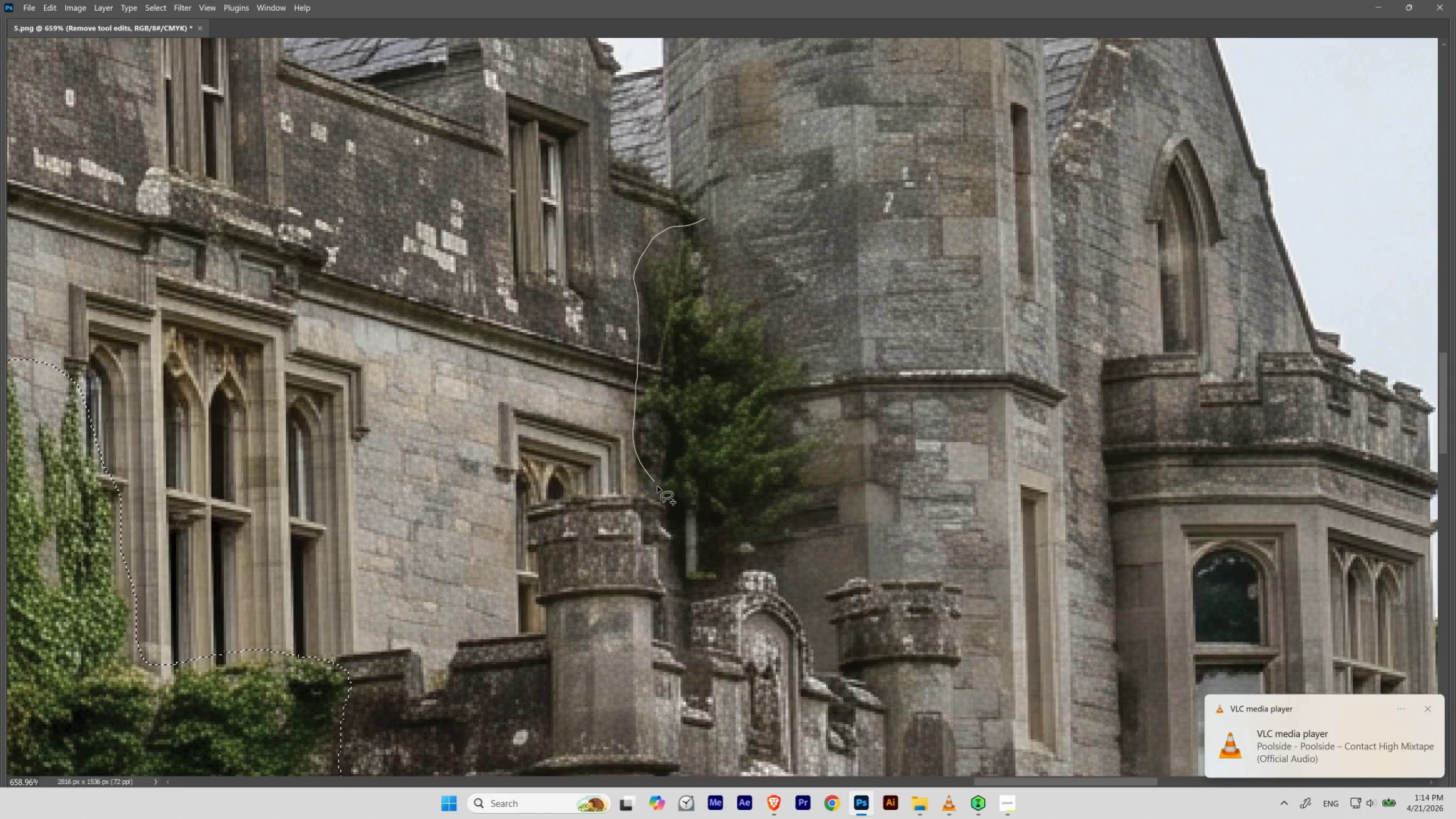 
hold_key(key=ControlLeft, duration=0.39)
 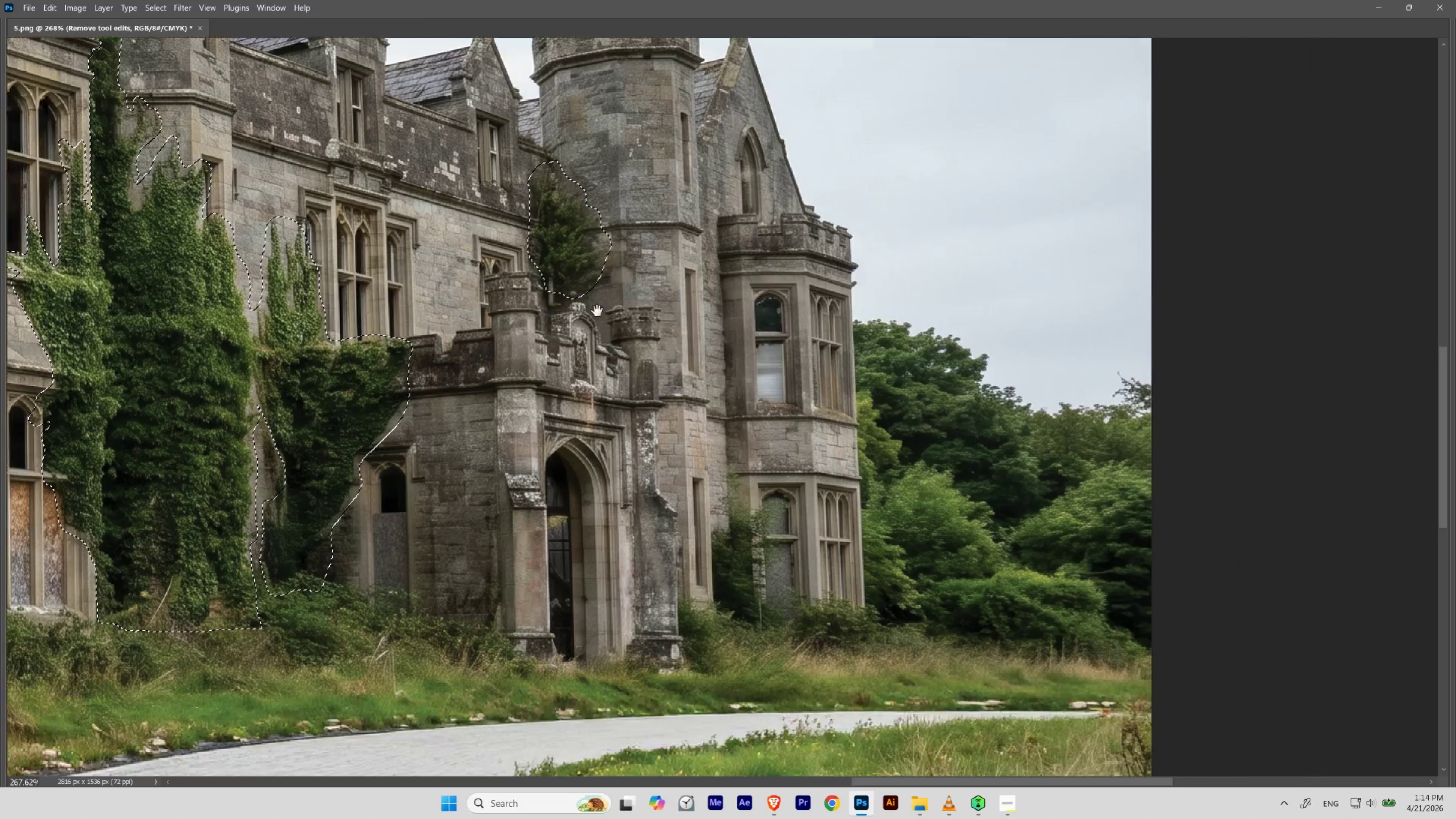 
hold_key(key=Space, duration=2.74)
 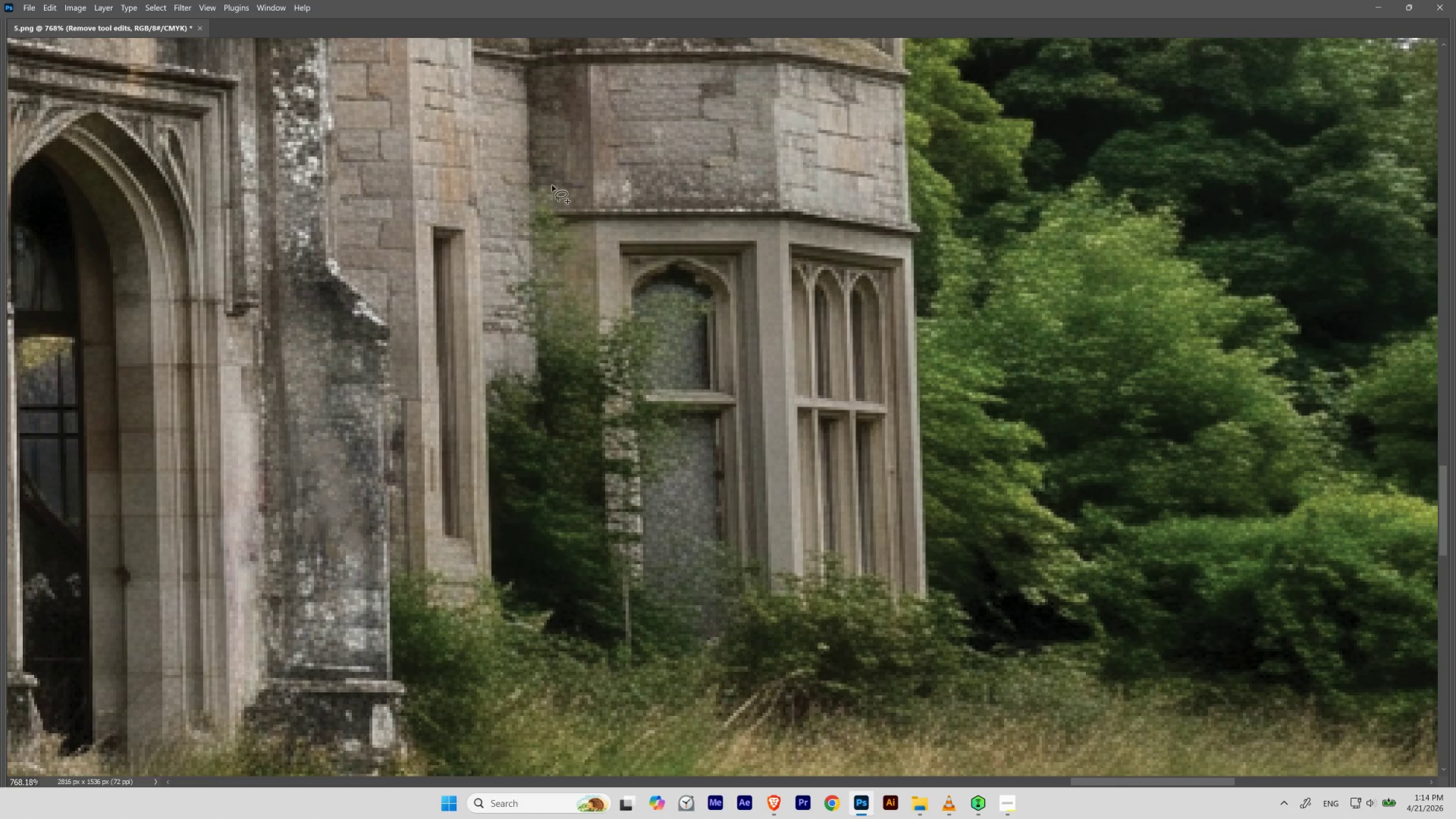 
left_click_drag(start_coordinate=[721, 263], to_coordinate=[680, 302])
 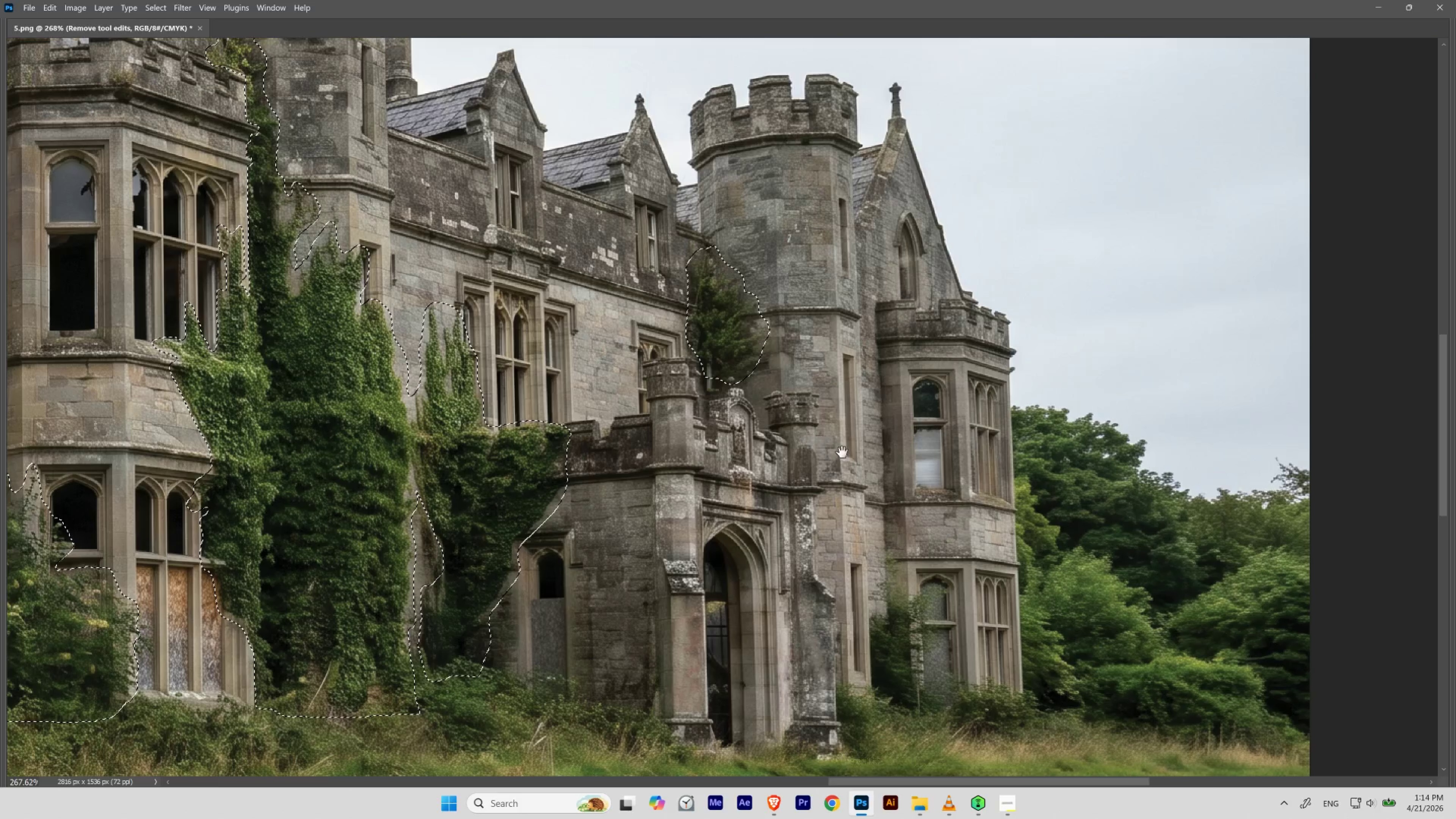 
left_click_drag(start_coordinate=[845, 459], to_coordinate=[550, 273])
 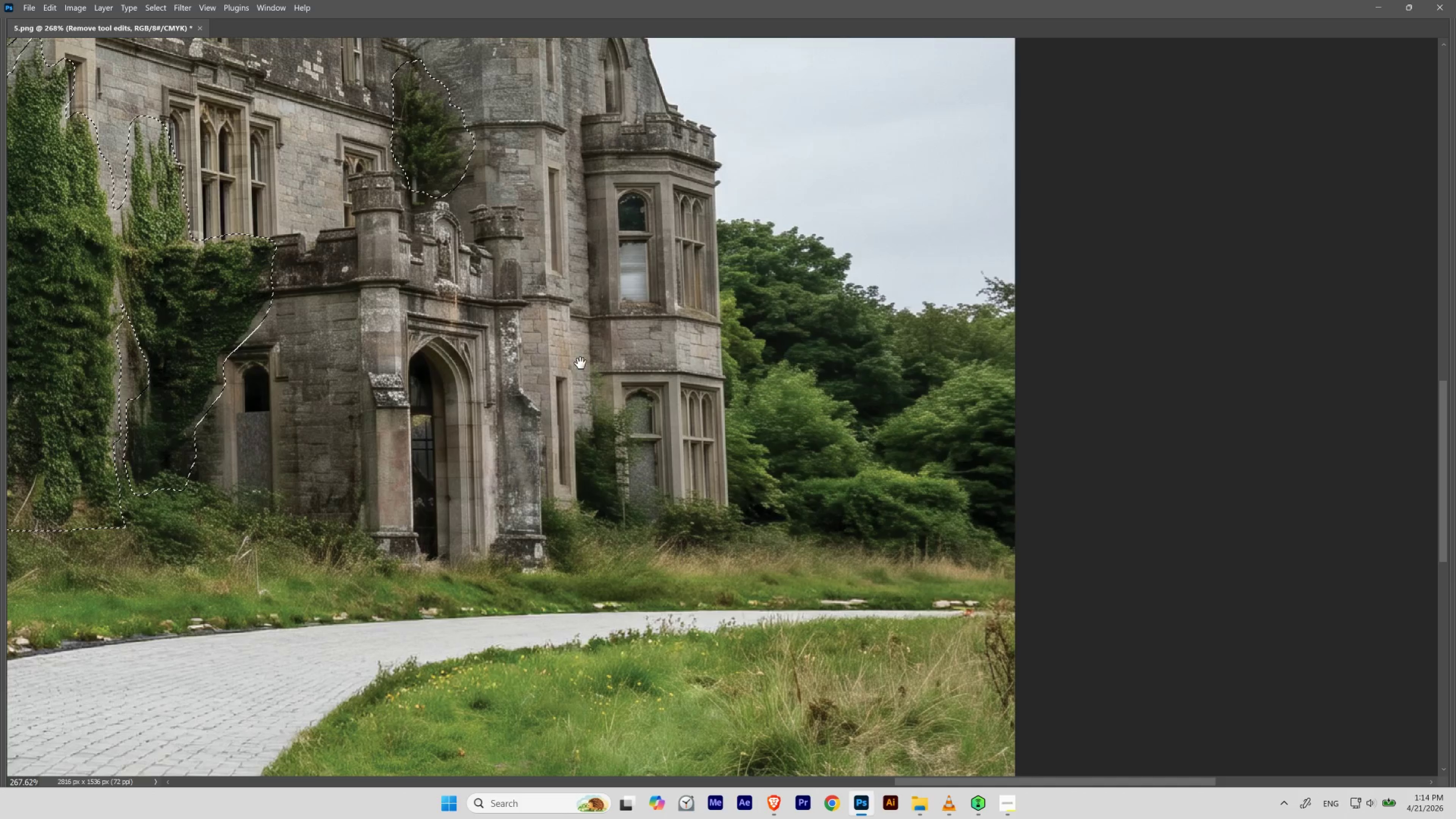 
hold_key(key=ControlLeft, duration=0.71)
left_click_drag(start_coordinate=[606, 432], to_coordinate=[639, 470])
 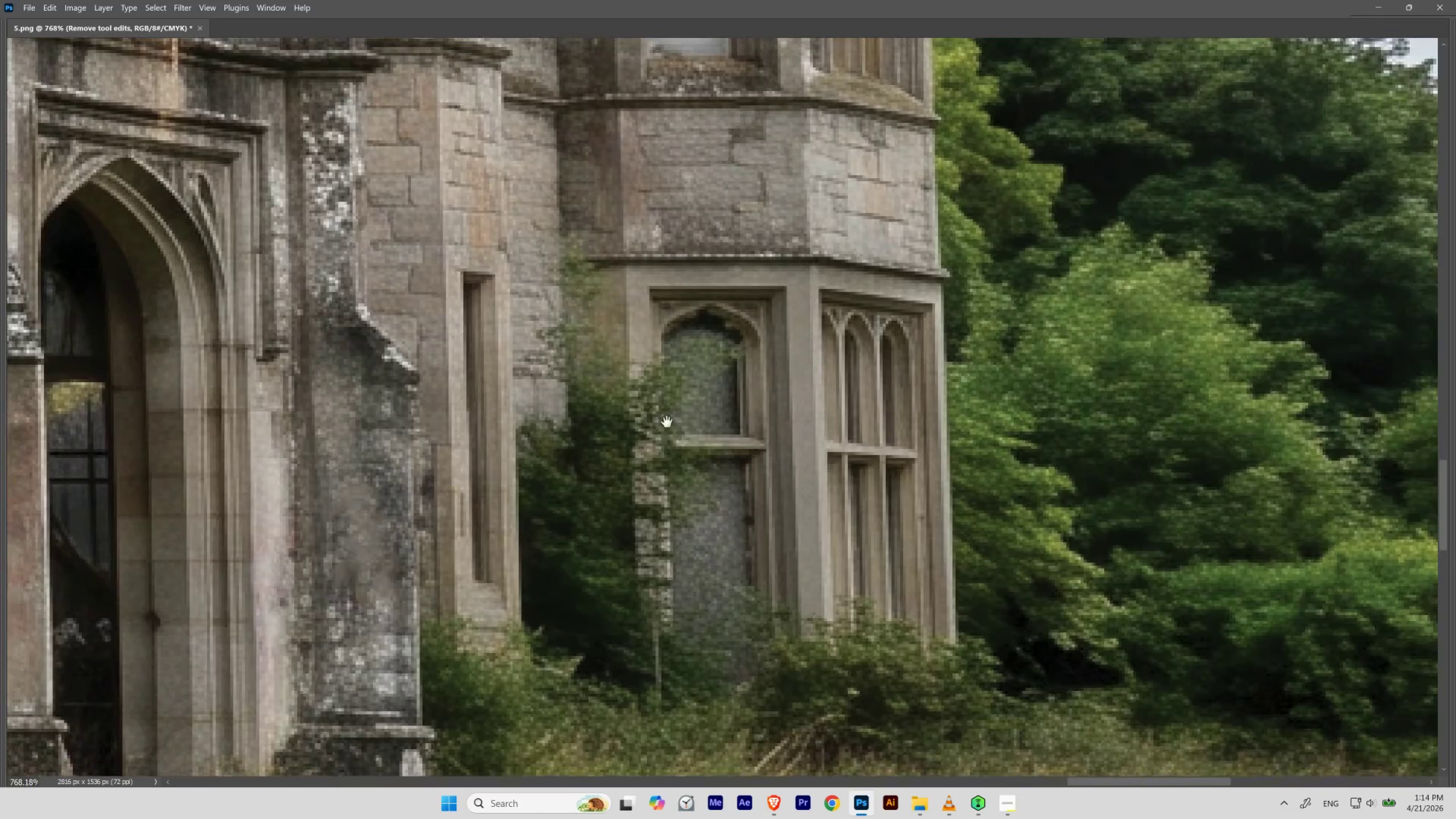 
left_click_drag(start_coordinate=[669, 415], to_coordinate=[639, 370])
 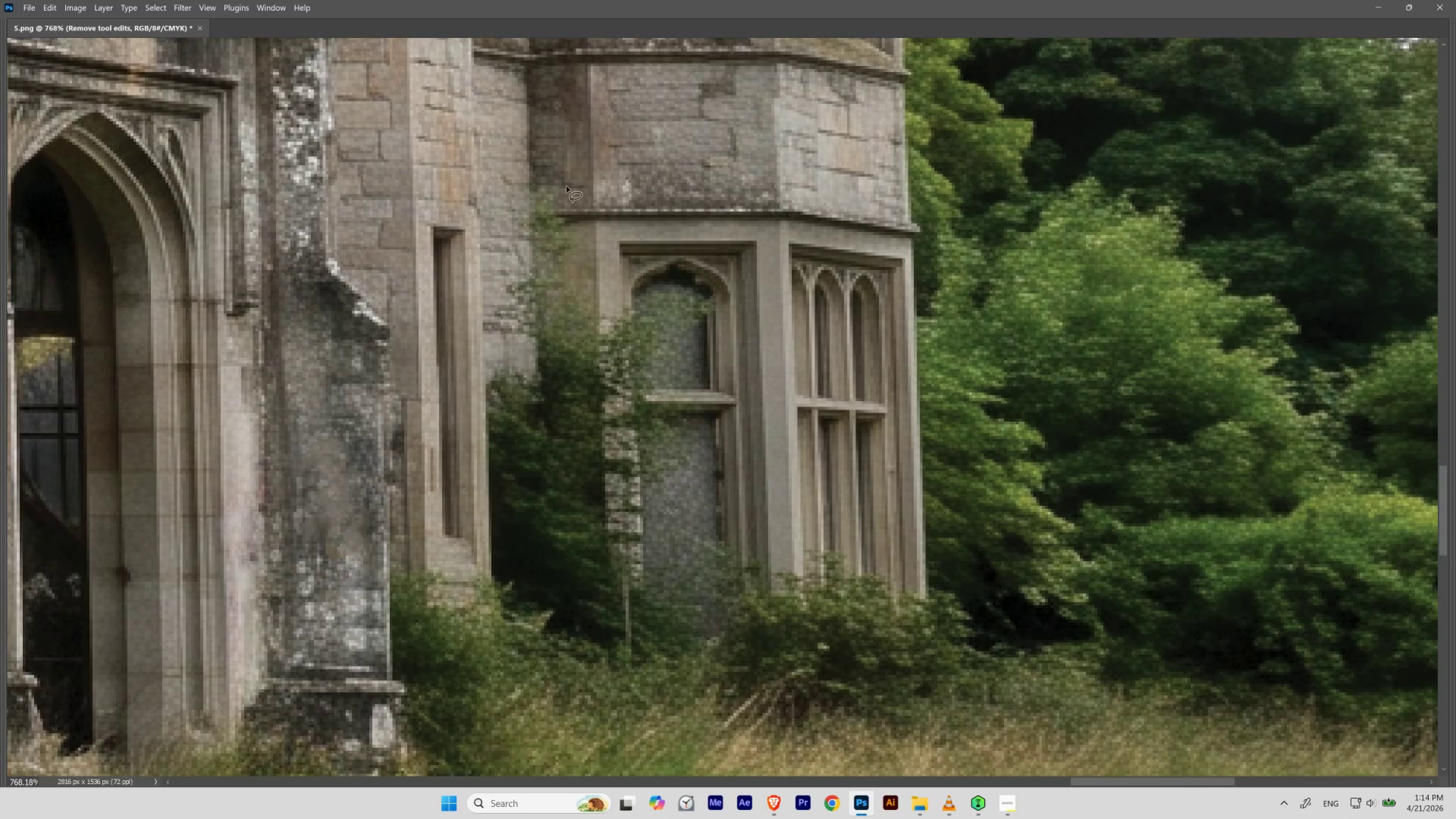 
hold_key(key=ShiftLeft, duration=0.67)
 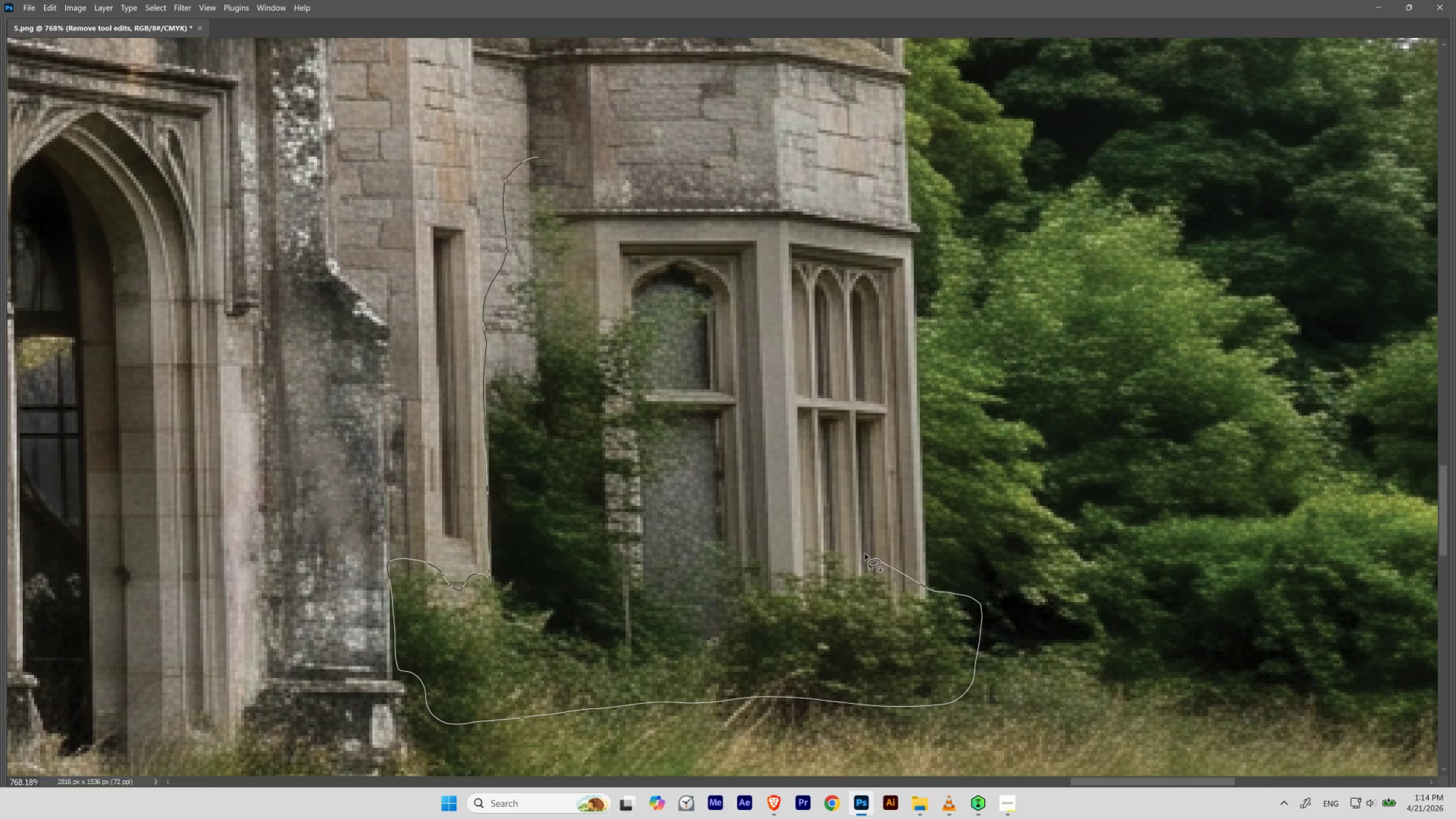 
wait(14.92)
 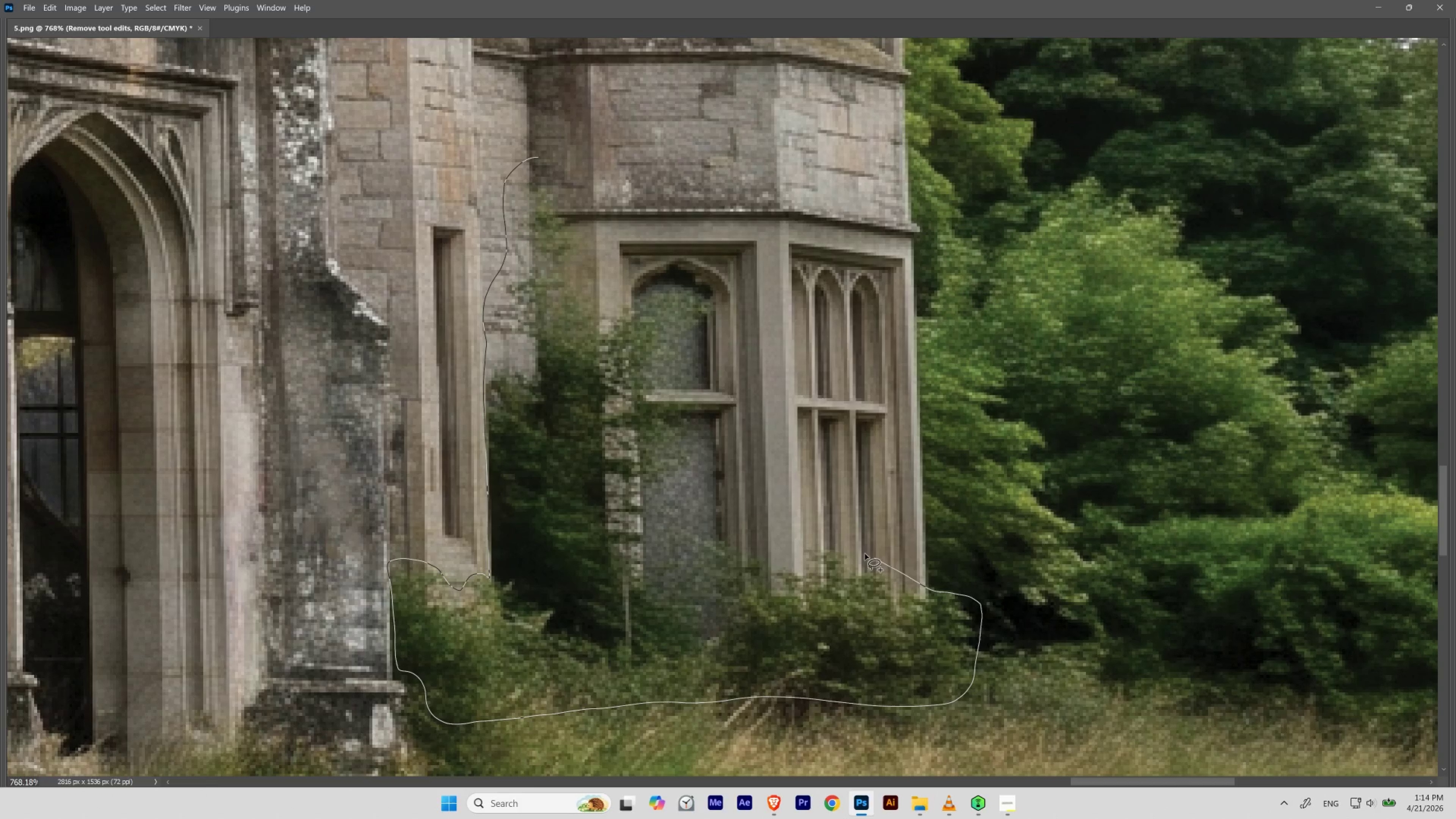 
hold_key(key=ControlLeft, duration=1.52)
 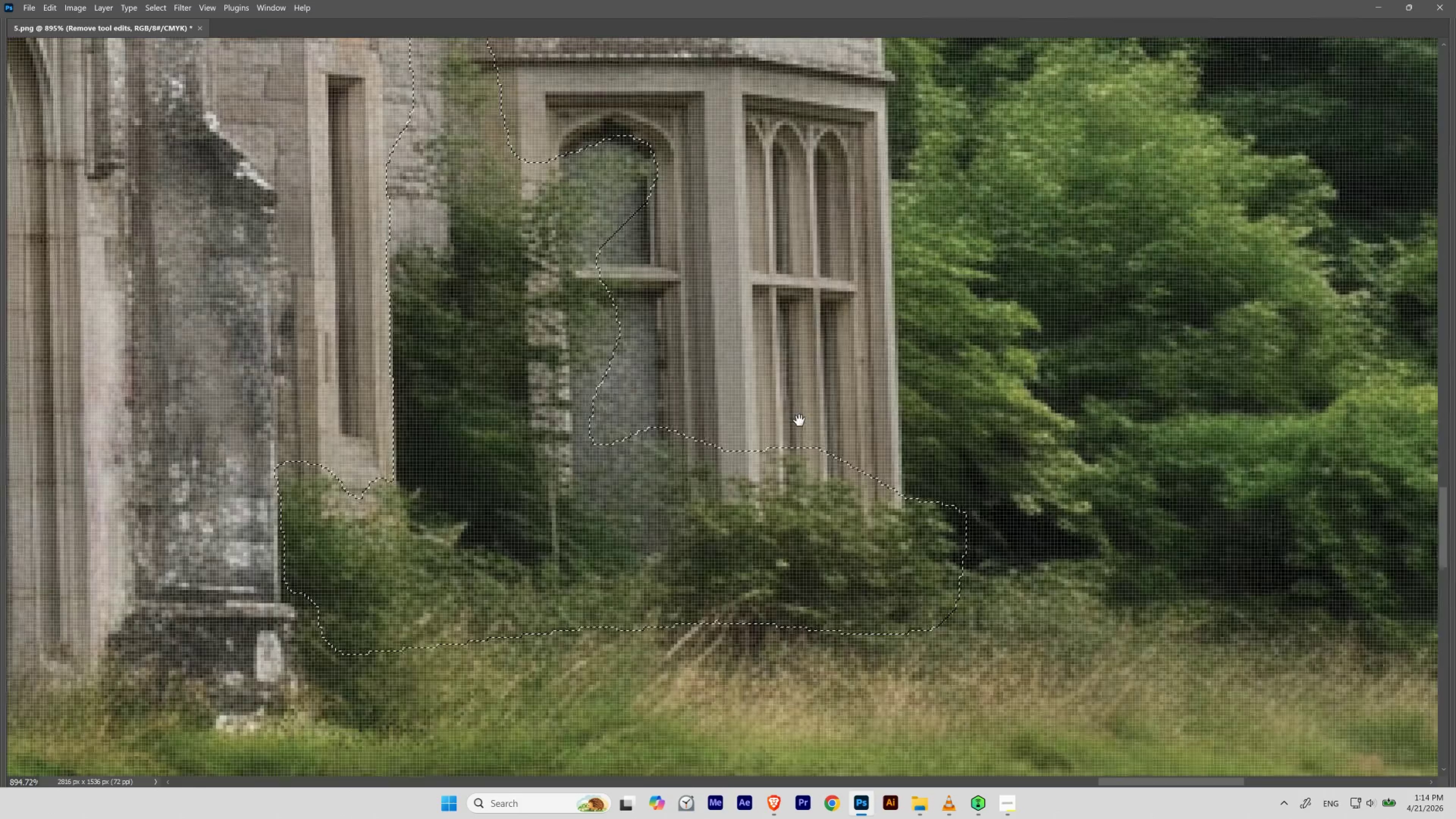 
hold_key(key=Space, duration=2.02)
 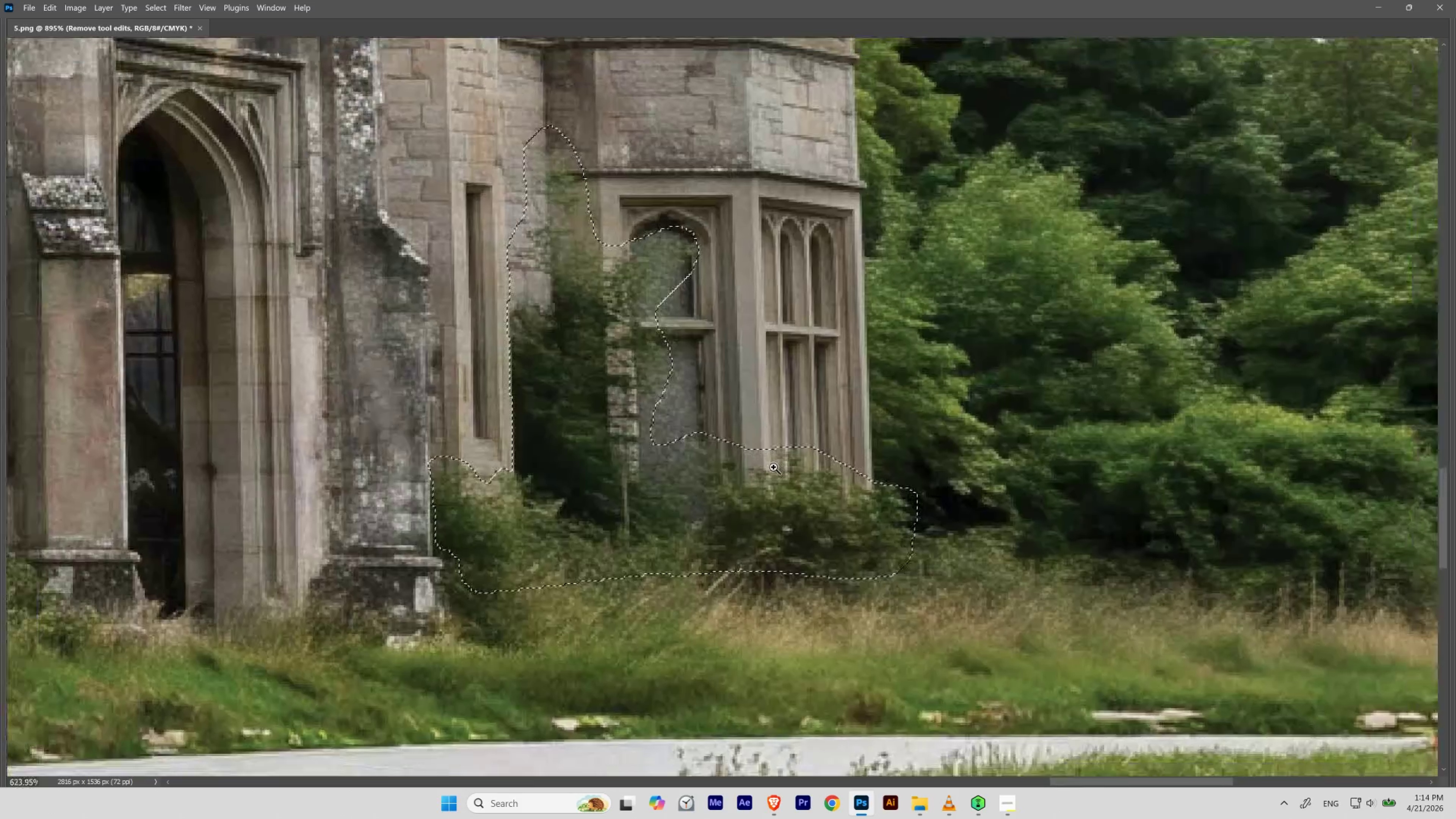 
left_click_drag(start_coordinate=[803, 472], to_coordinate=[790, 578])
 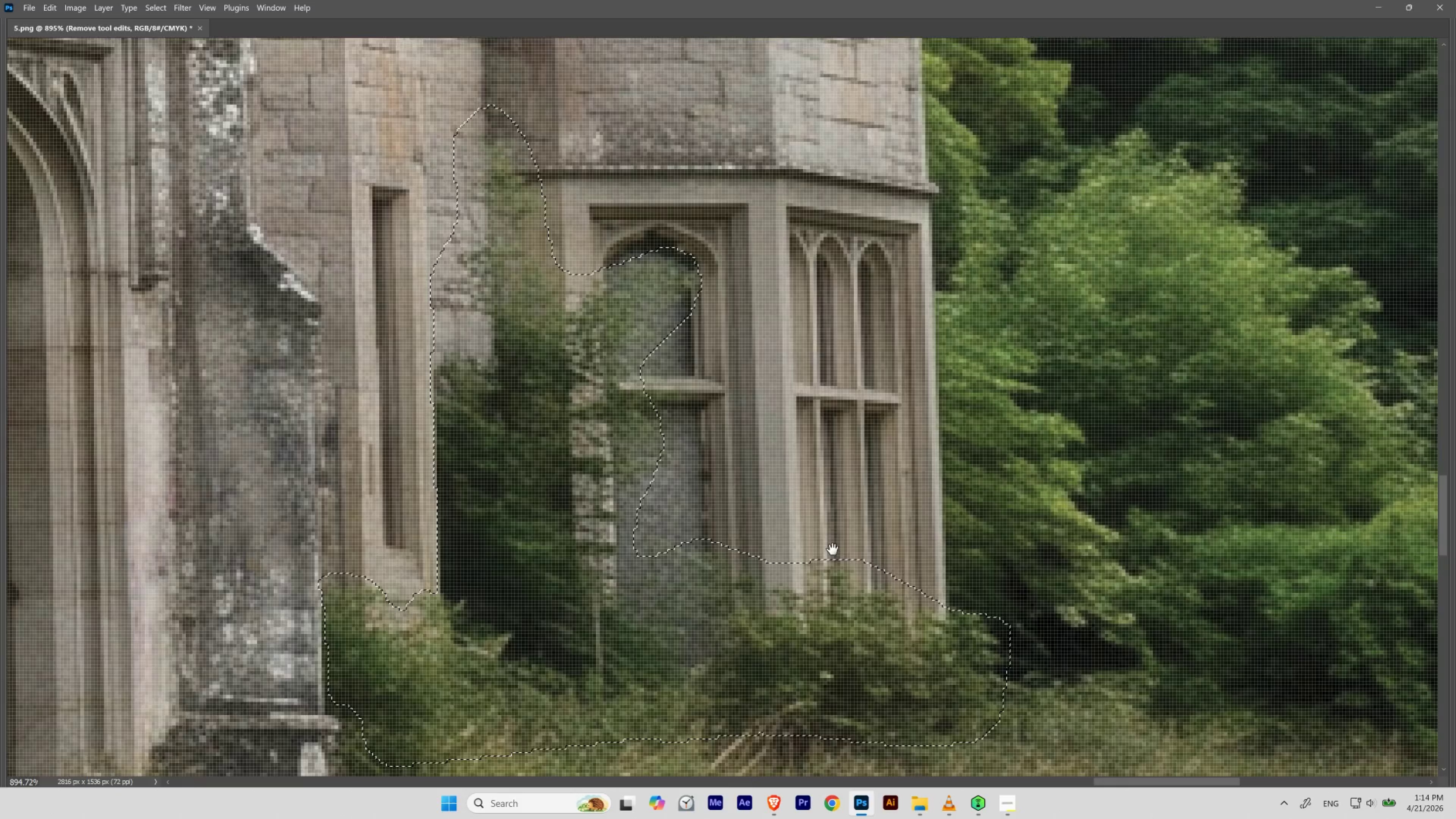 
left_click_drag(start_coordinate=[845, 532], to_coordinate=[800, 422])
 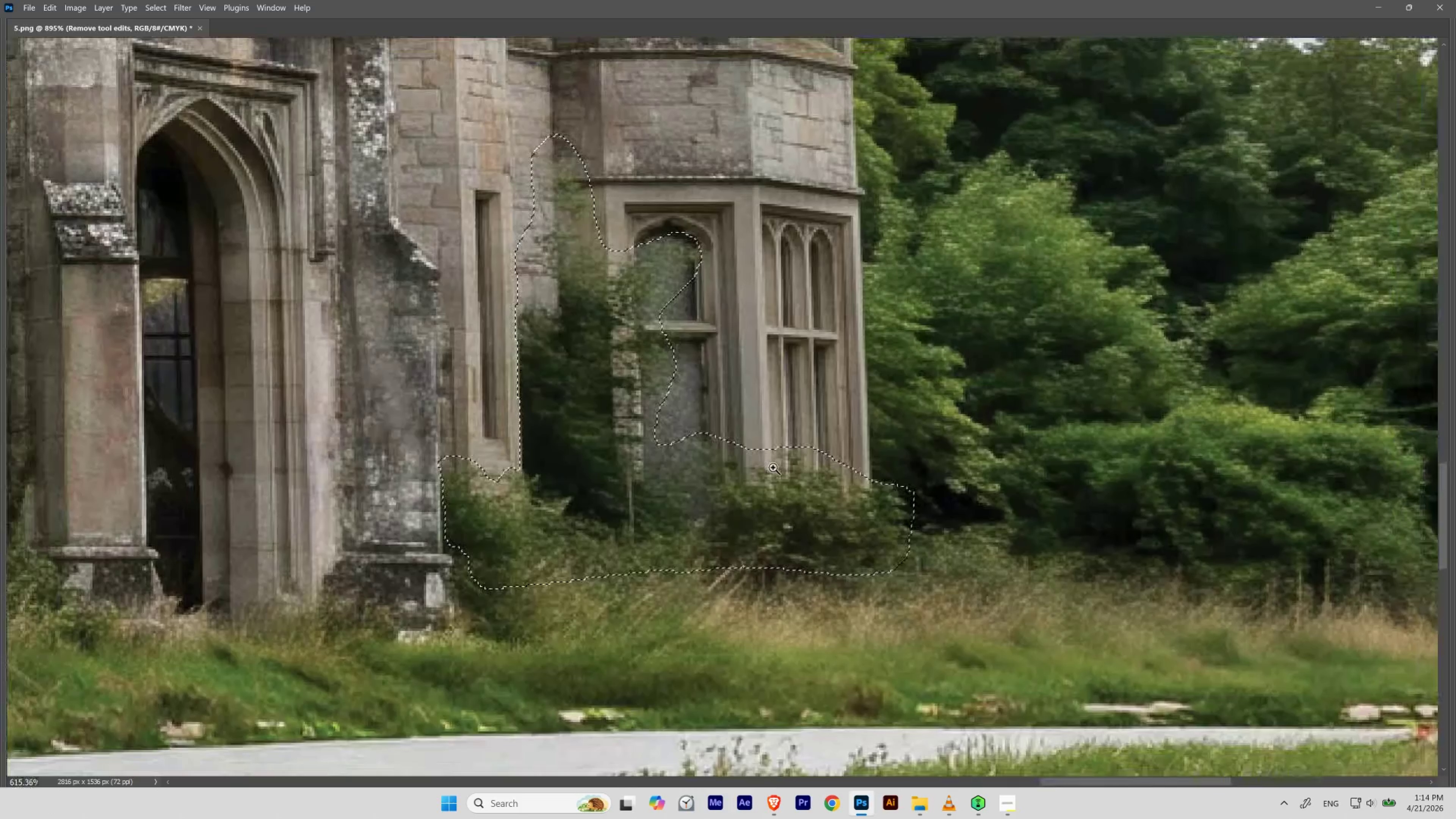 
hold_key(key=Space, duration=0.73)
 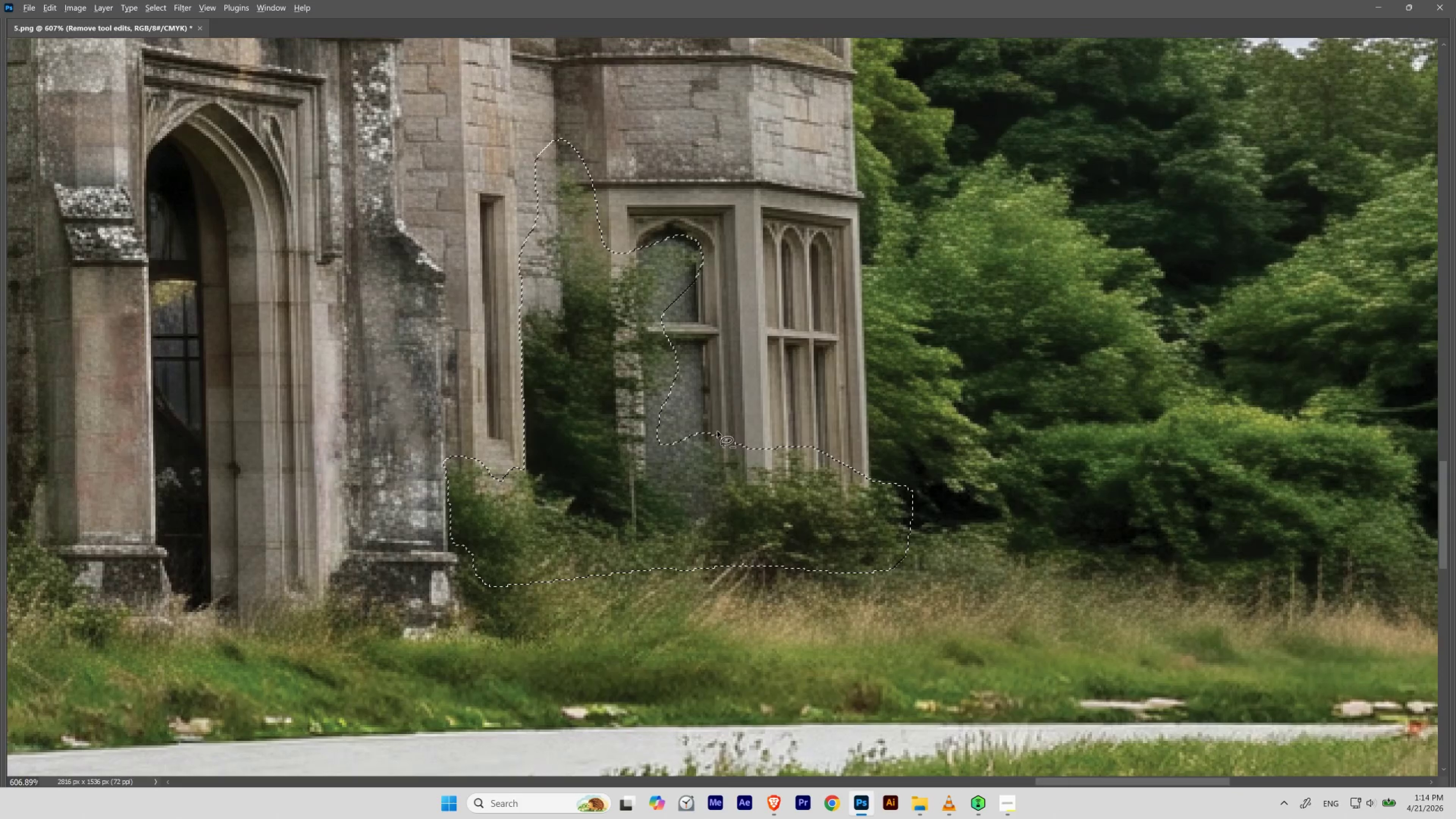 
hold_key(key=ControlLeft, duration=0.57)
left_click_drag(start_coordinate=[801, 442], to_coordinate=[773, 467])
 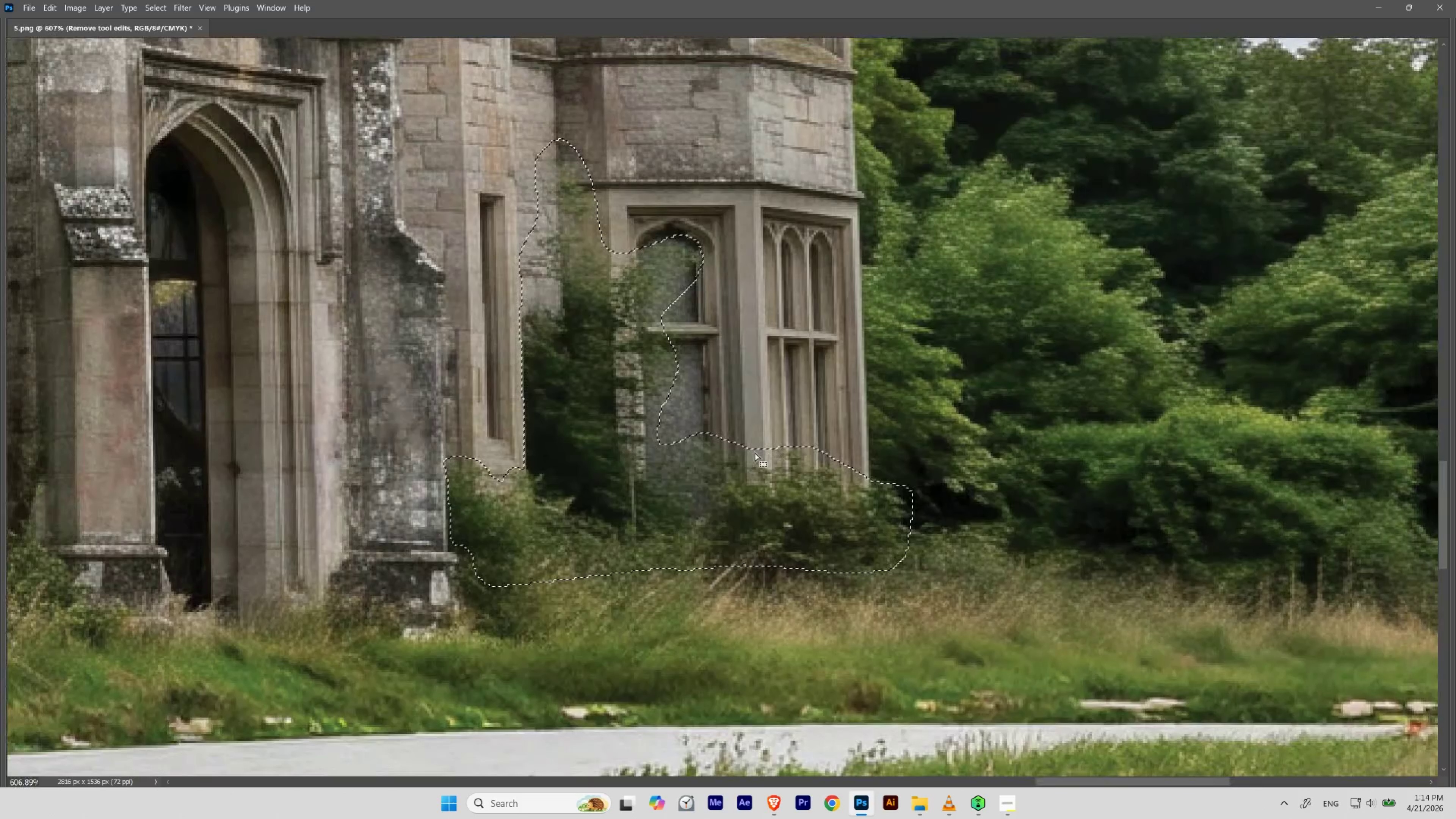 
hold_key(key=AltLeft, duration=4.22)
 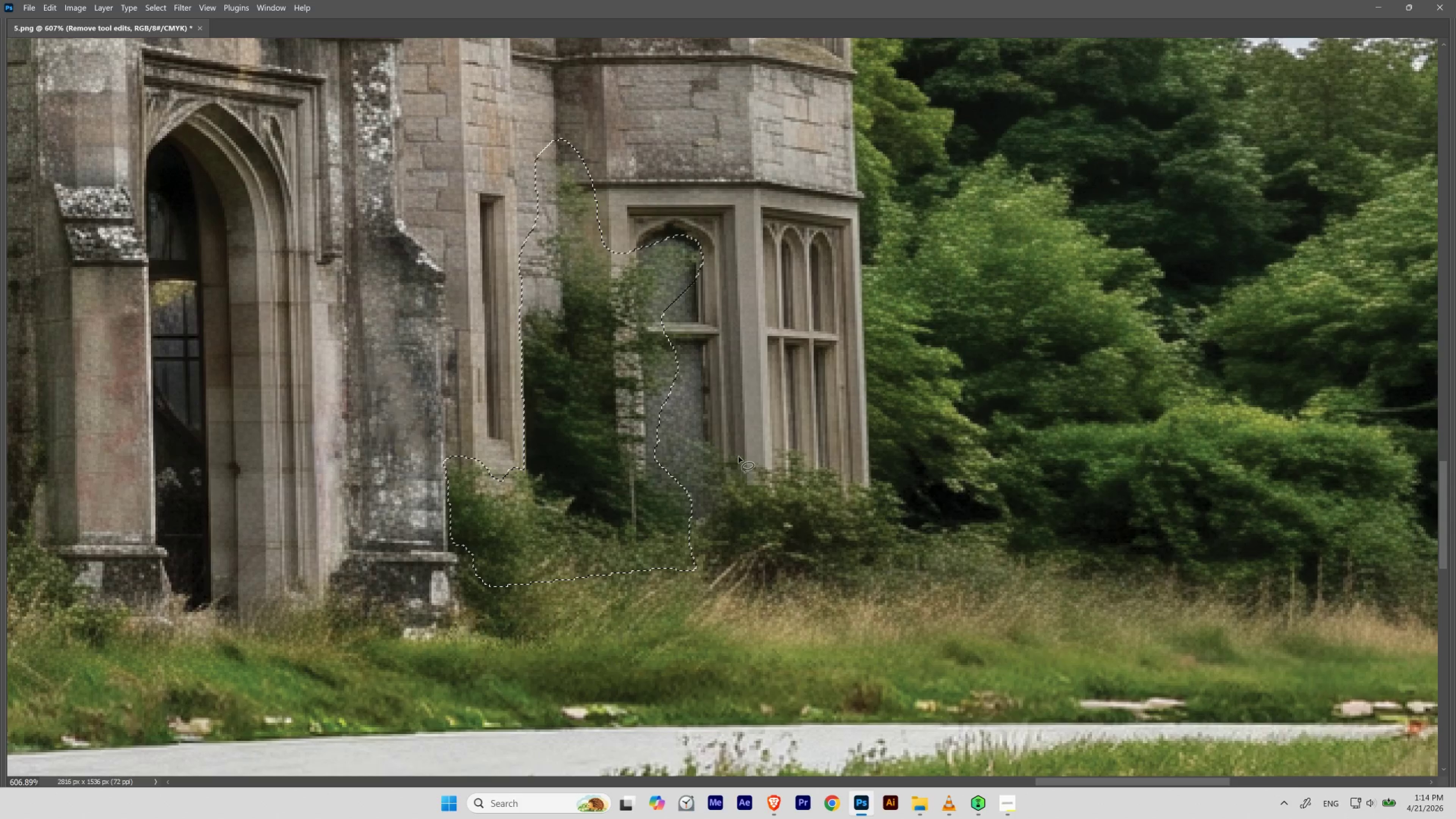 
hold_key(key=ControlLeft, duration=0.5)
 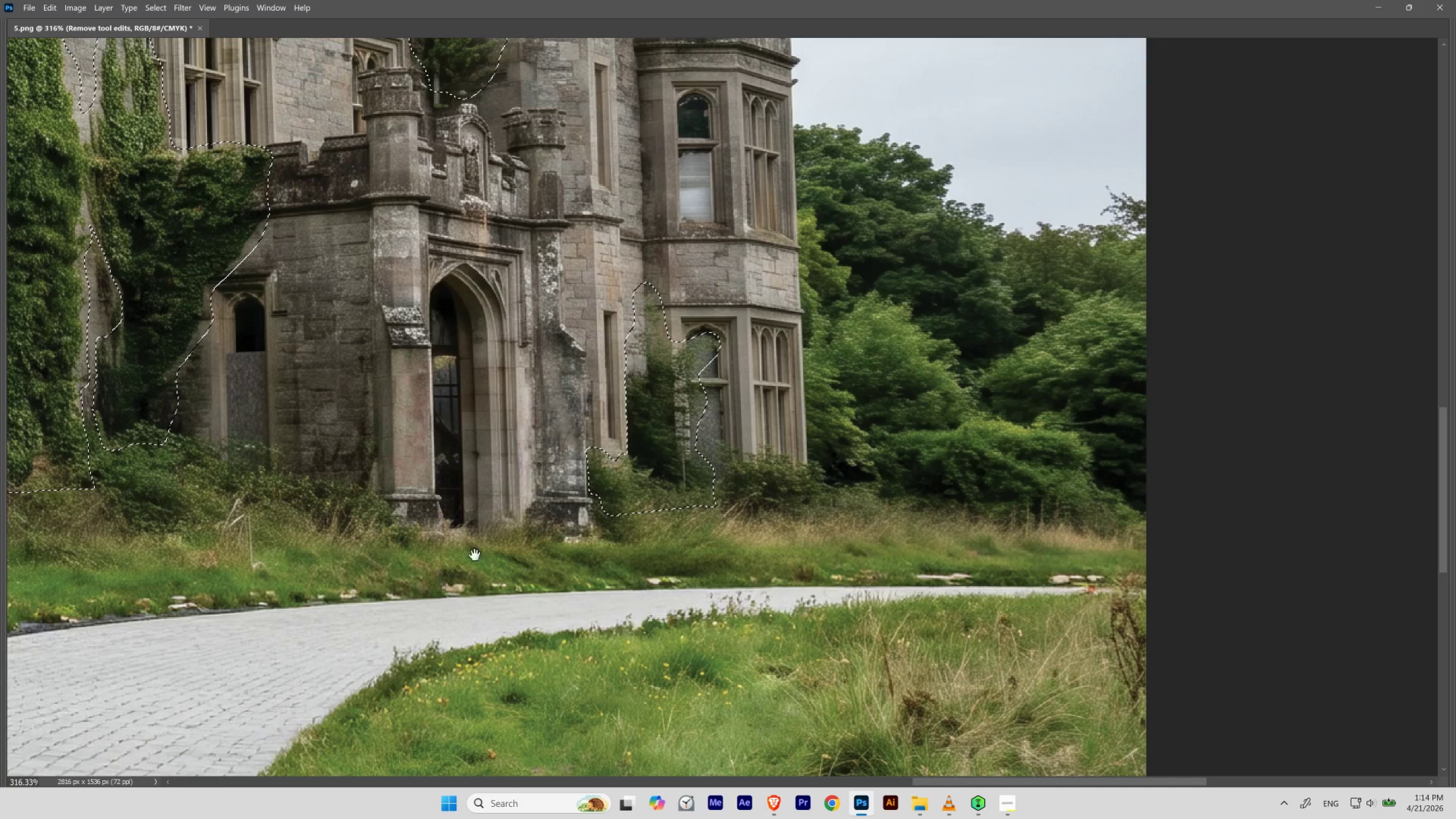 
hold_key(key=Space, duration=1.52)
 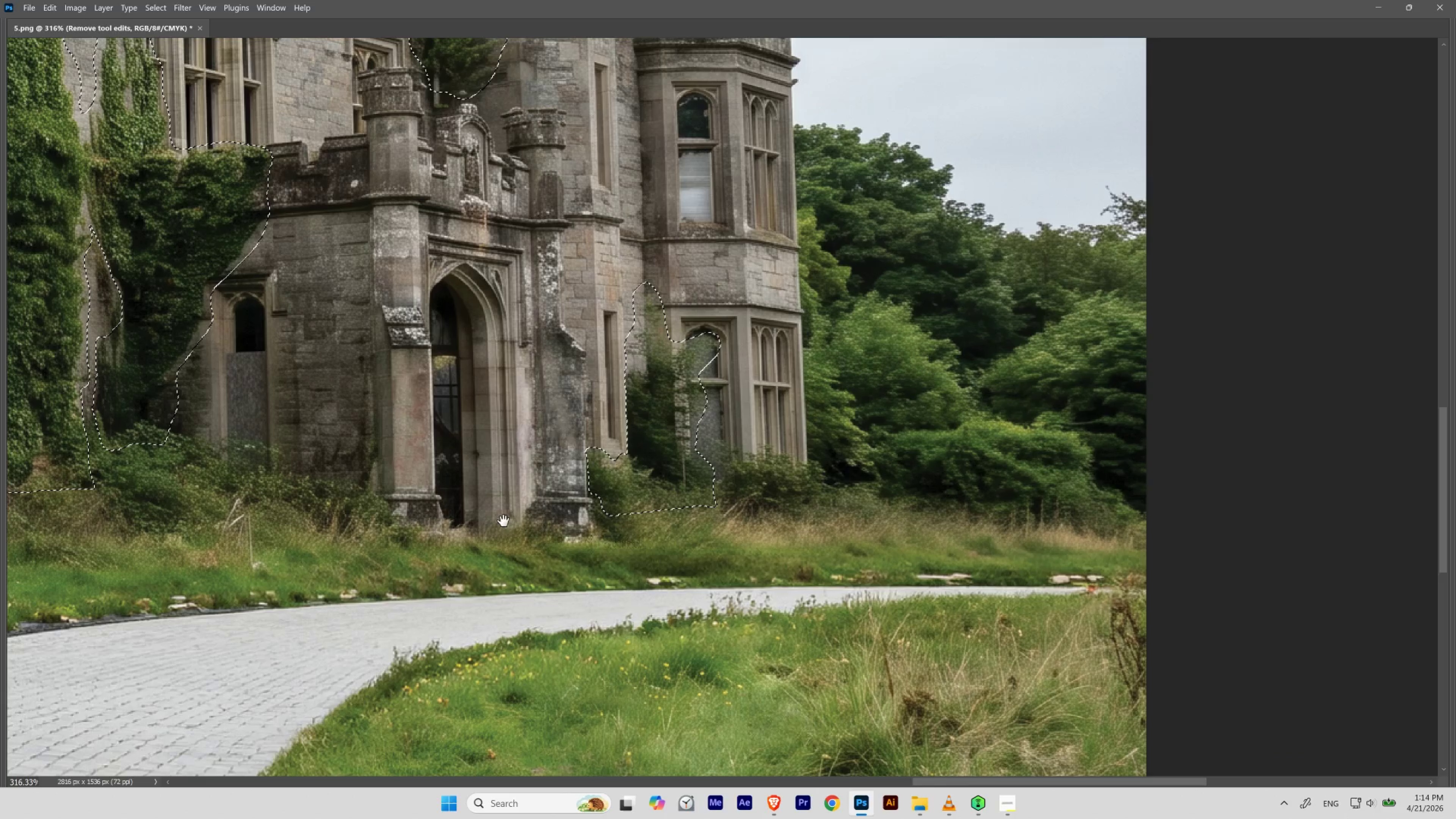 
left_click_drag(start_coordinate=[739, 437], to_coordinate=[708, 463])
 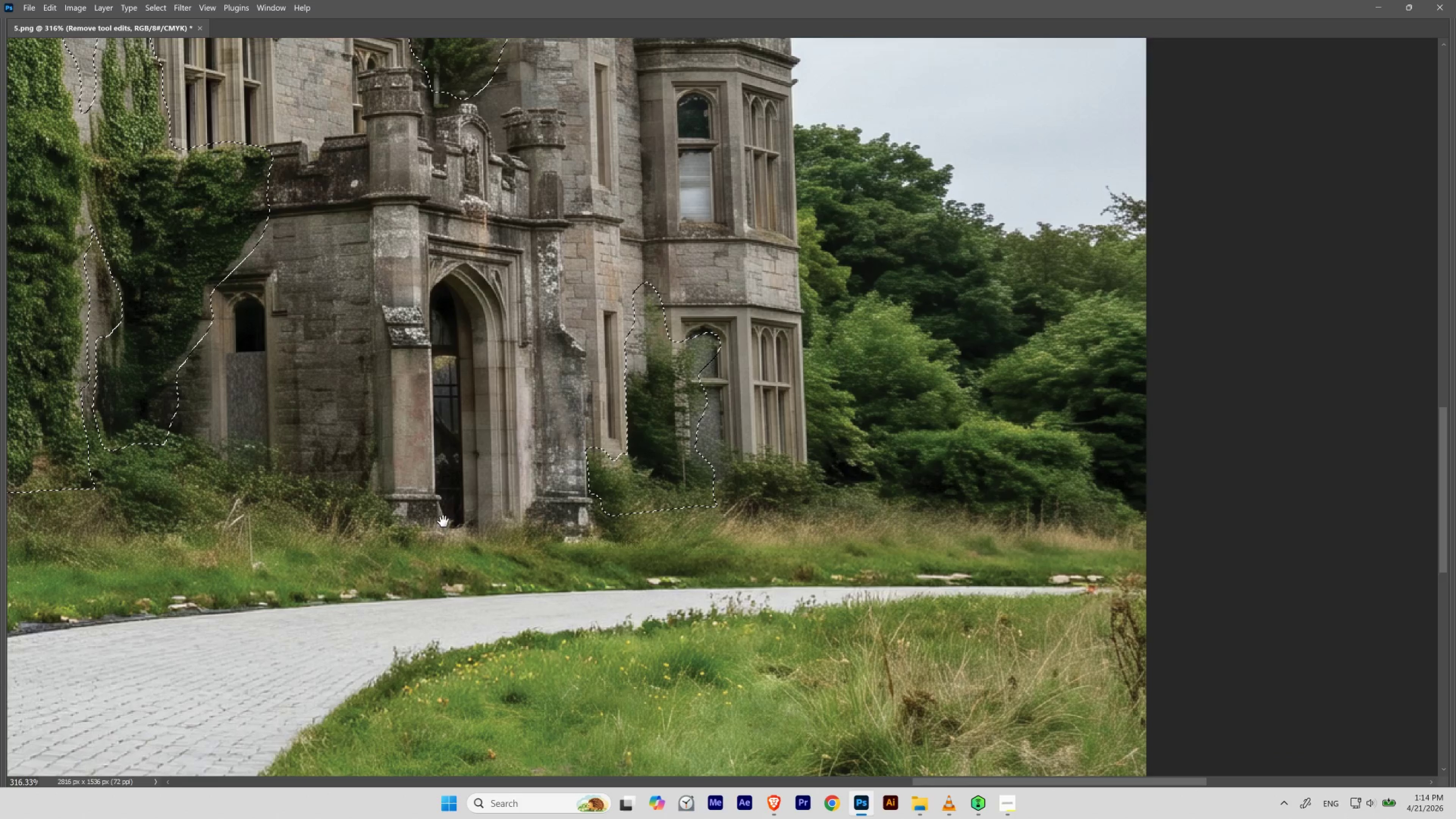 
hold_key(key=Space, duration=7.54)
 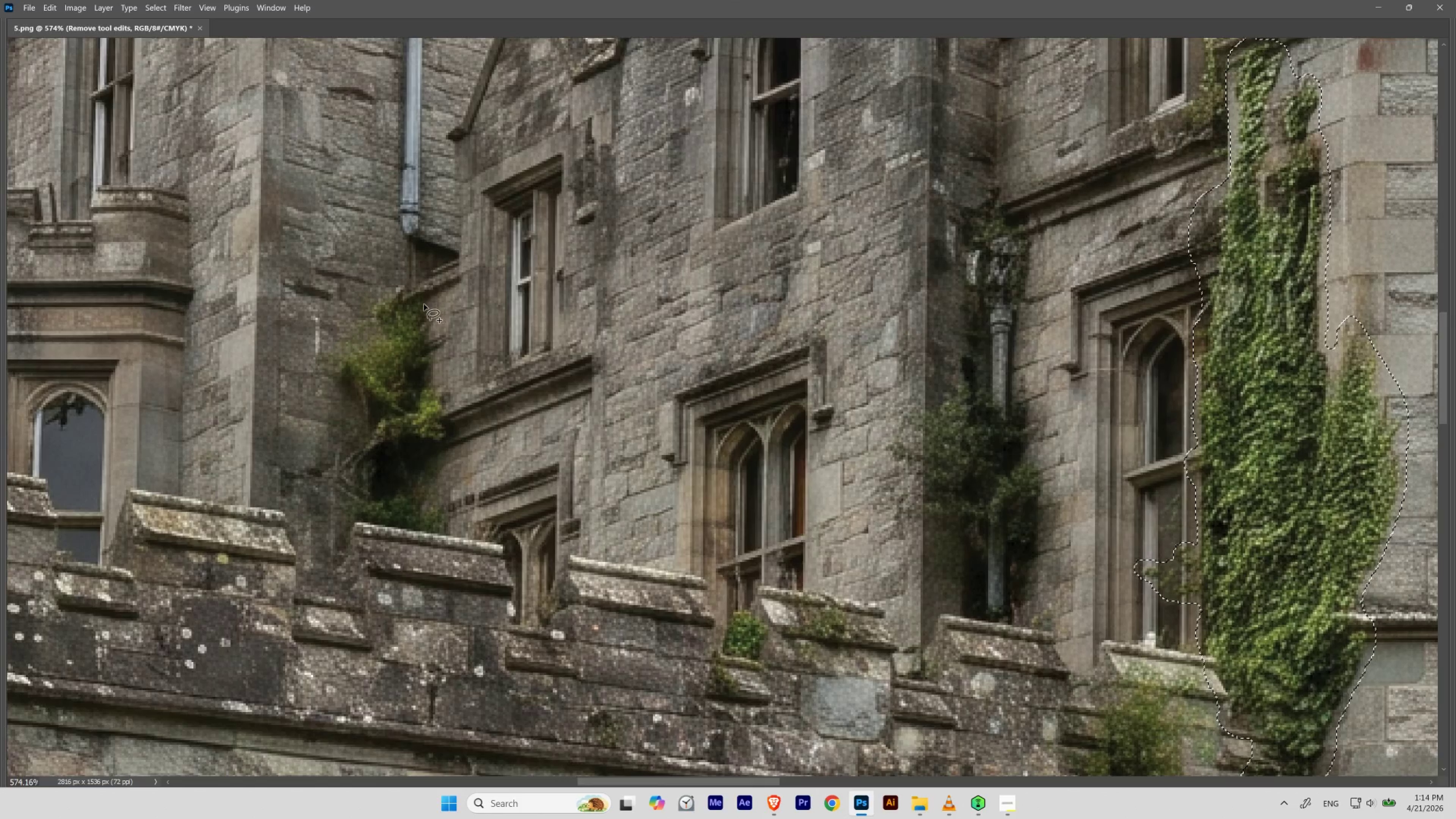 
hold_key(key=ControlLeft, duration=0.68)
left_click_drag(start_coordinate=[609, 430], to_coordinate=[584, 464])
 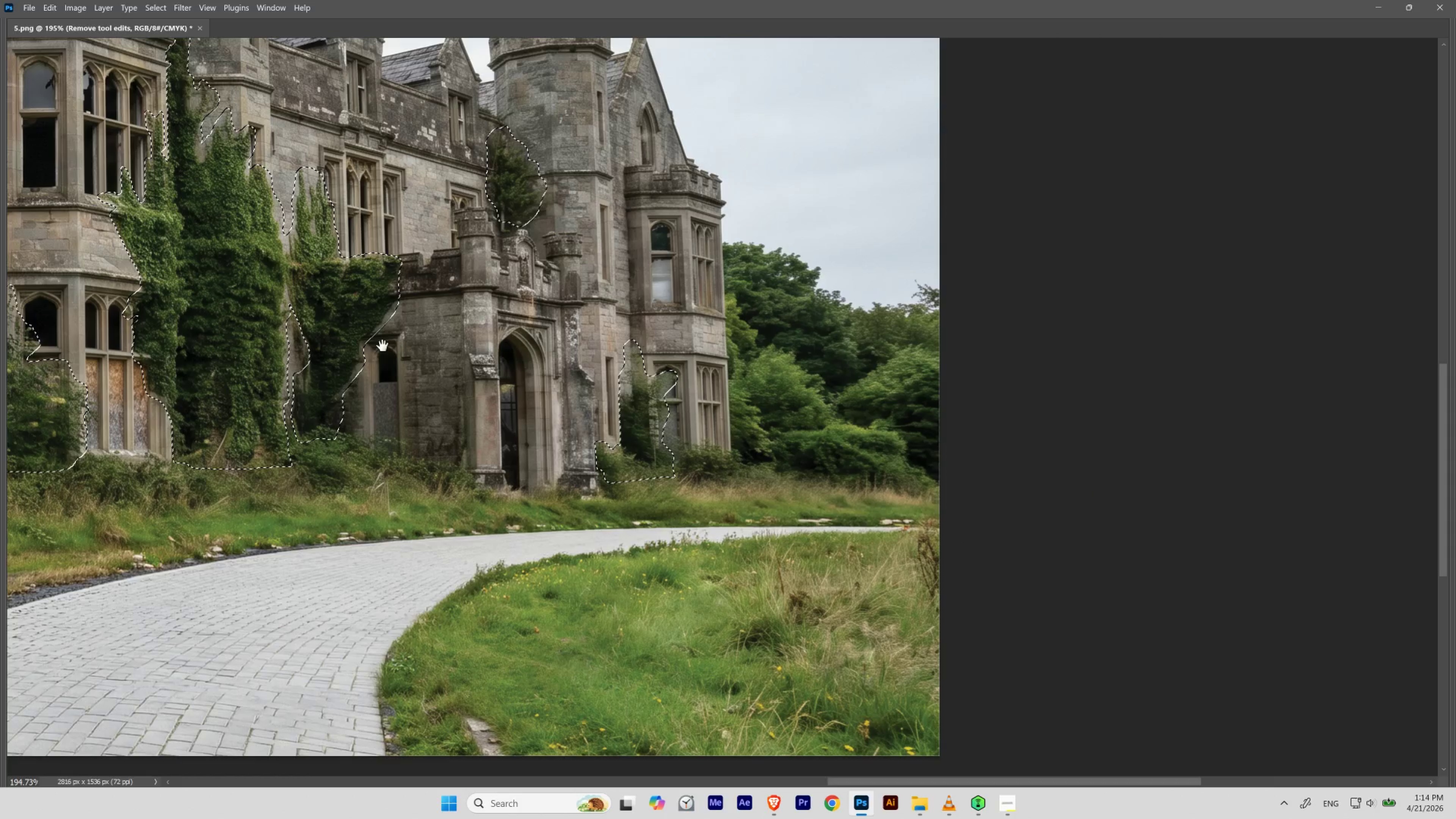 
left_click_drag(start_coordinate=[365, 352], to_coordinate=[454, 494])
 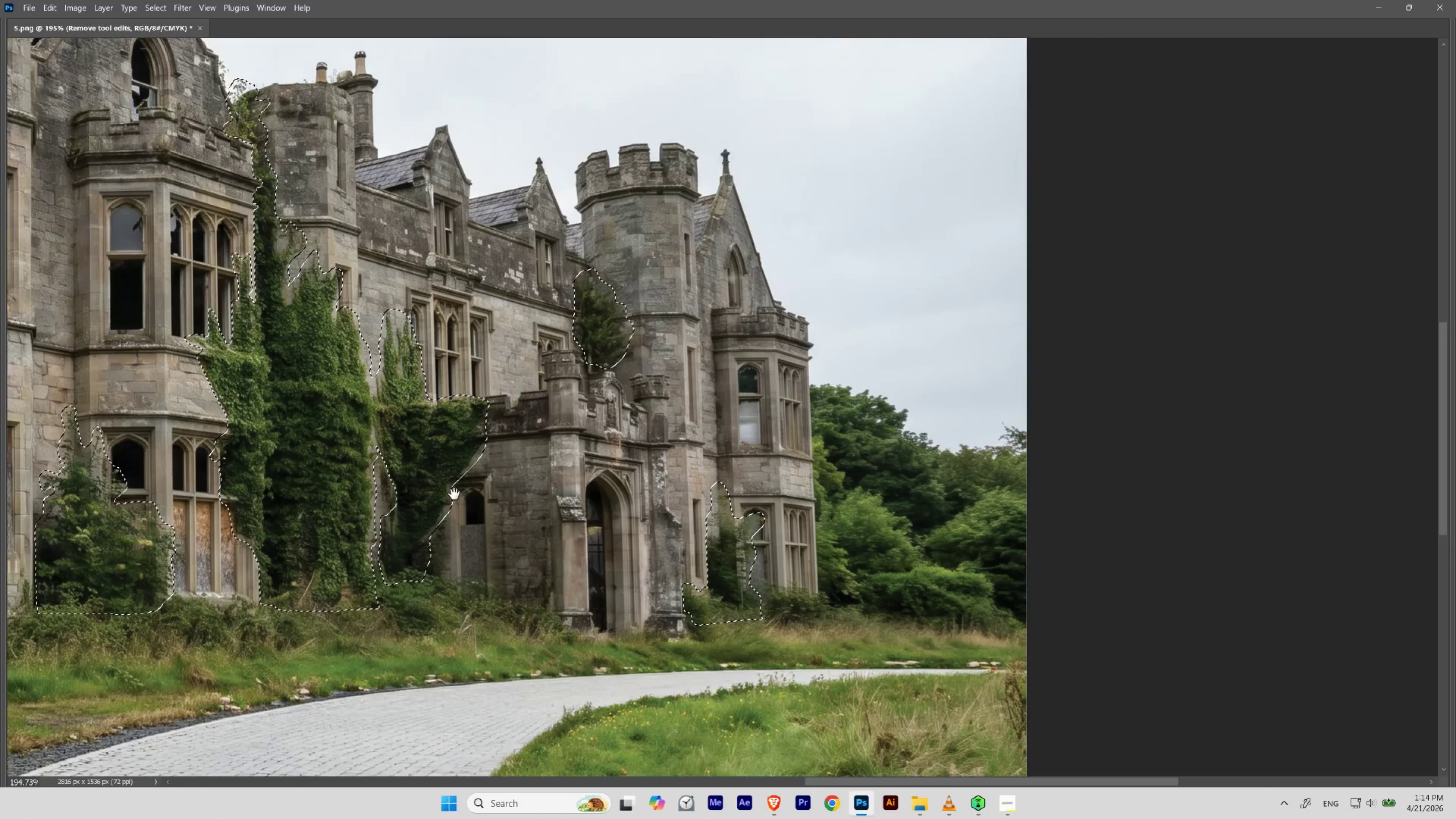 
hold_key(key=ControlLeft, duration=0.46)
left_click_drag(start_coordinate=[494, 472], to_coordinate=[465, 499])
 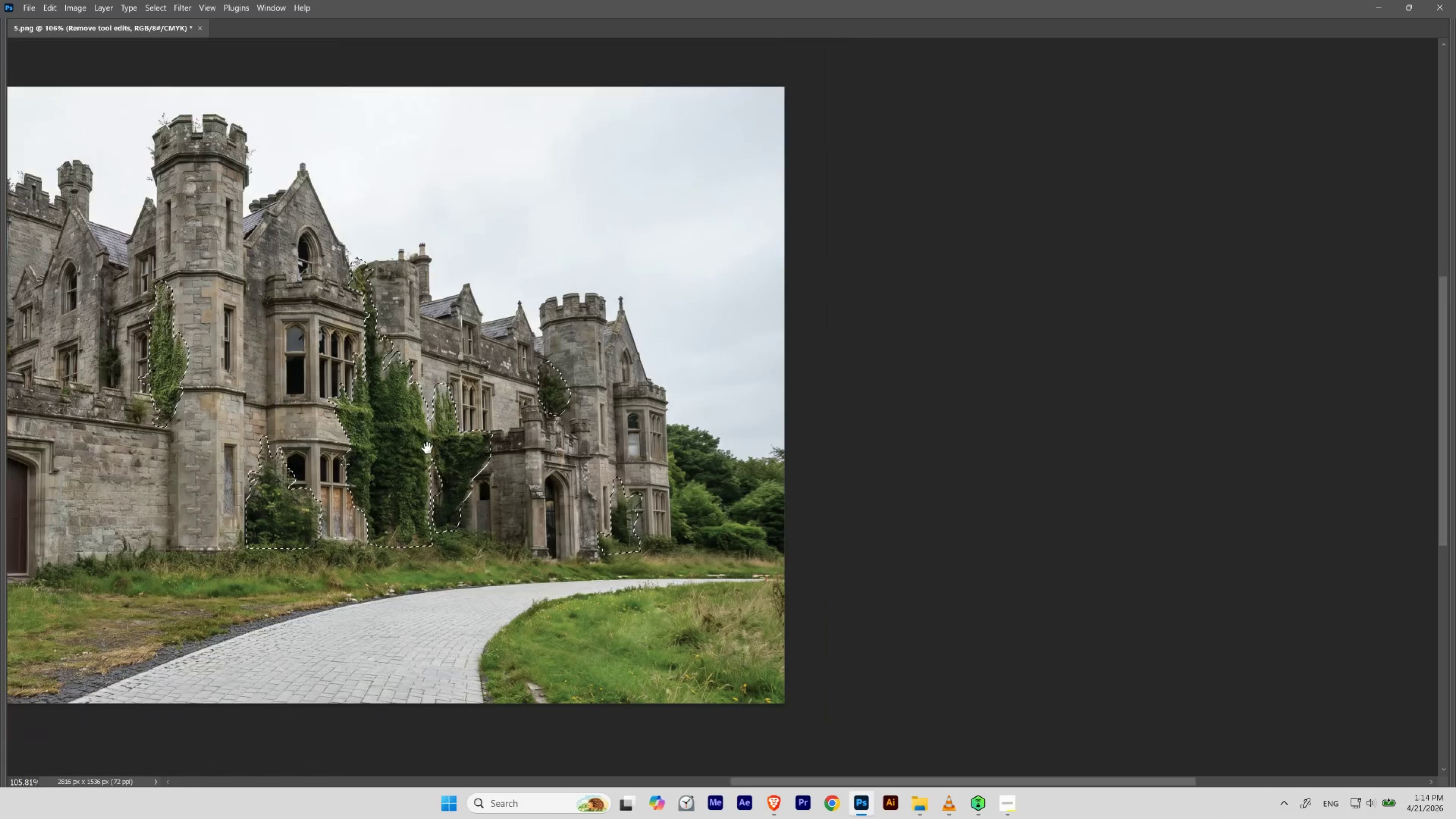 
left_click_drag(start_coordinate=[412, 429], to_coordinate=[666, 445])
 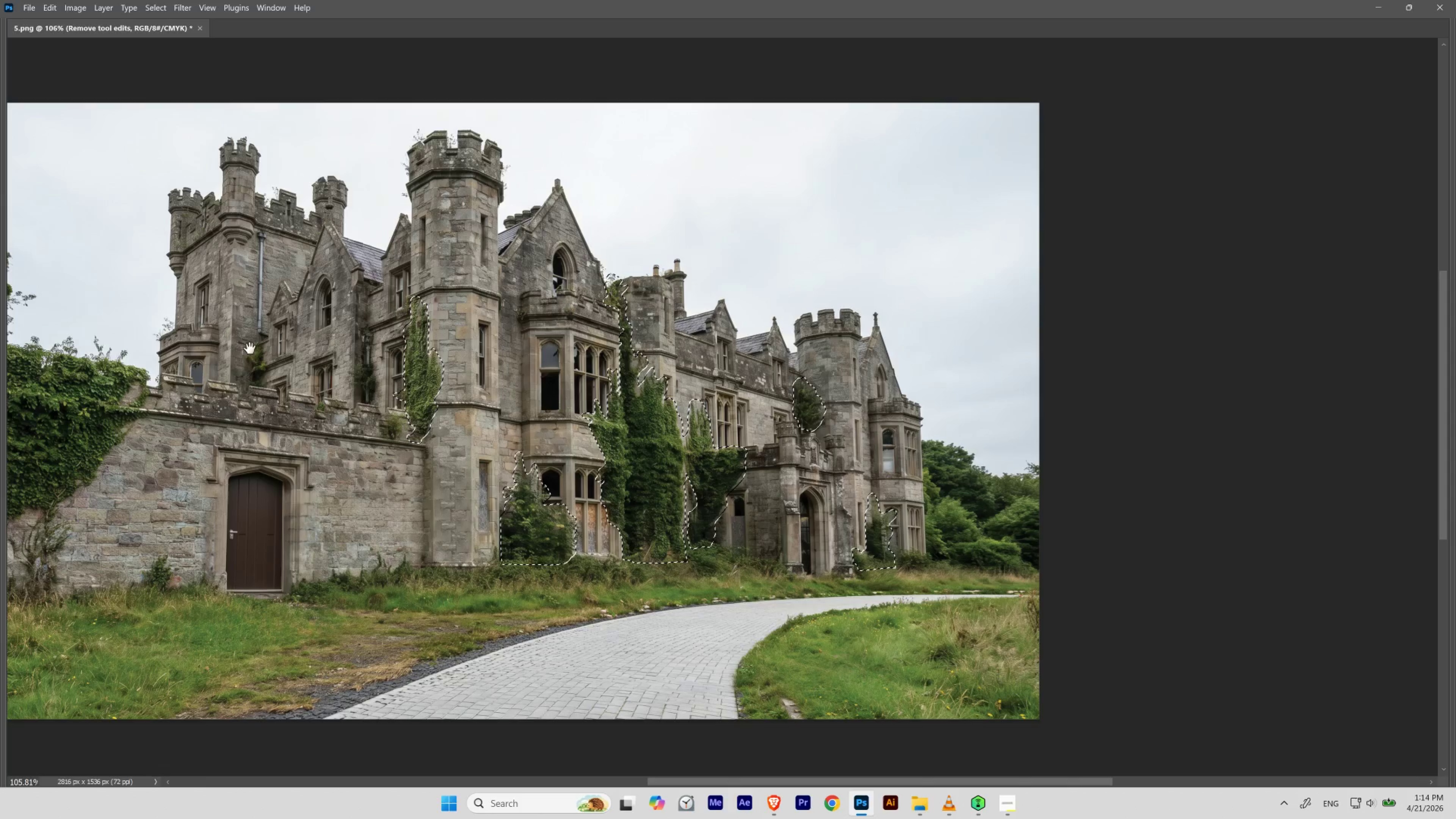 
hold_key(key=ControlLeft, duration=1.19)
left_click_drag(start_coordinate=[251, 335], to_coordinate=[304, 424])
 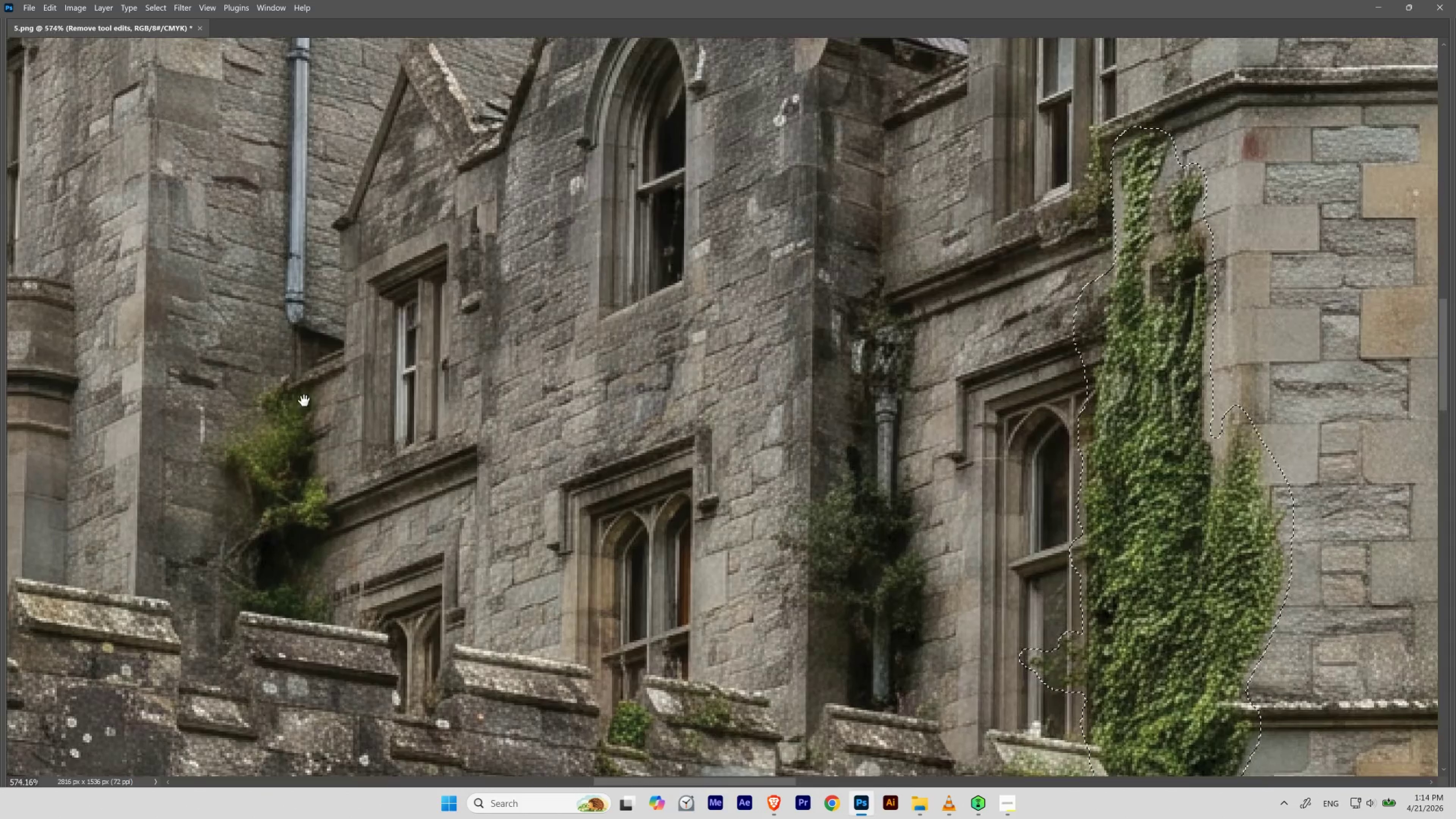 
left_click_drag(start_coordinate=[320, 396], to_coordinate=[435, 307])
 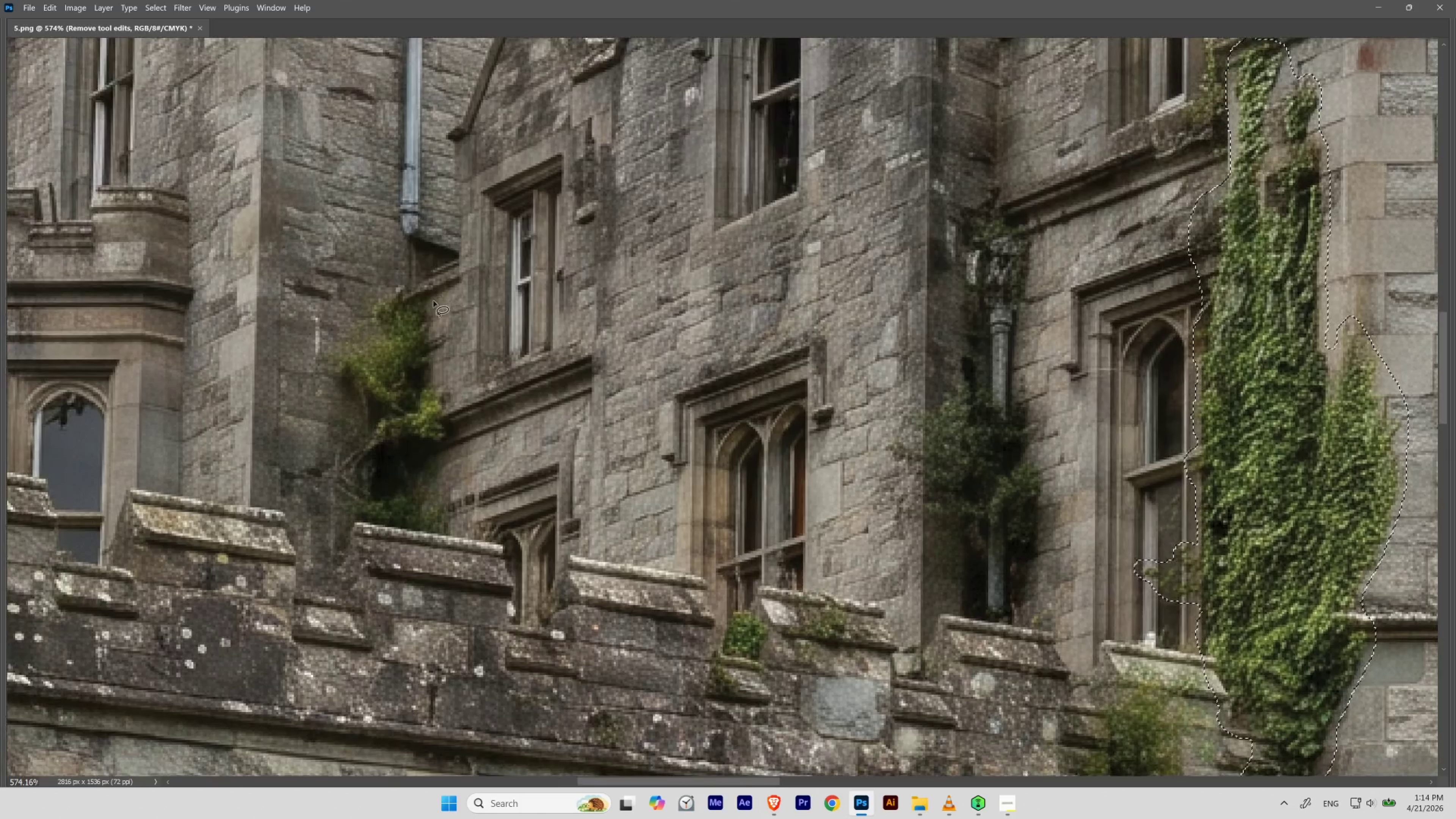 
hold_key(key=ShiftLeft, duration=0.69)
 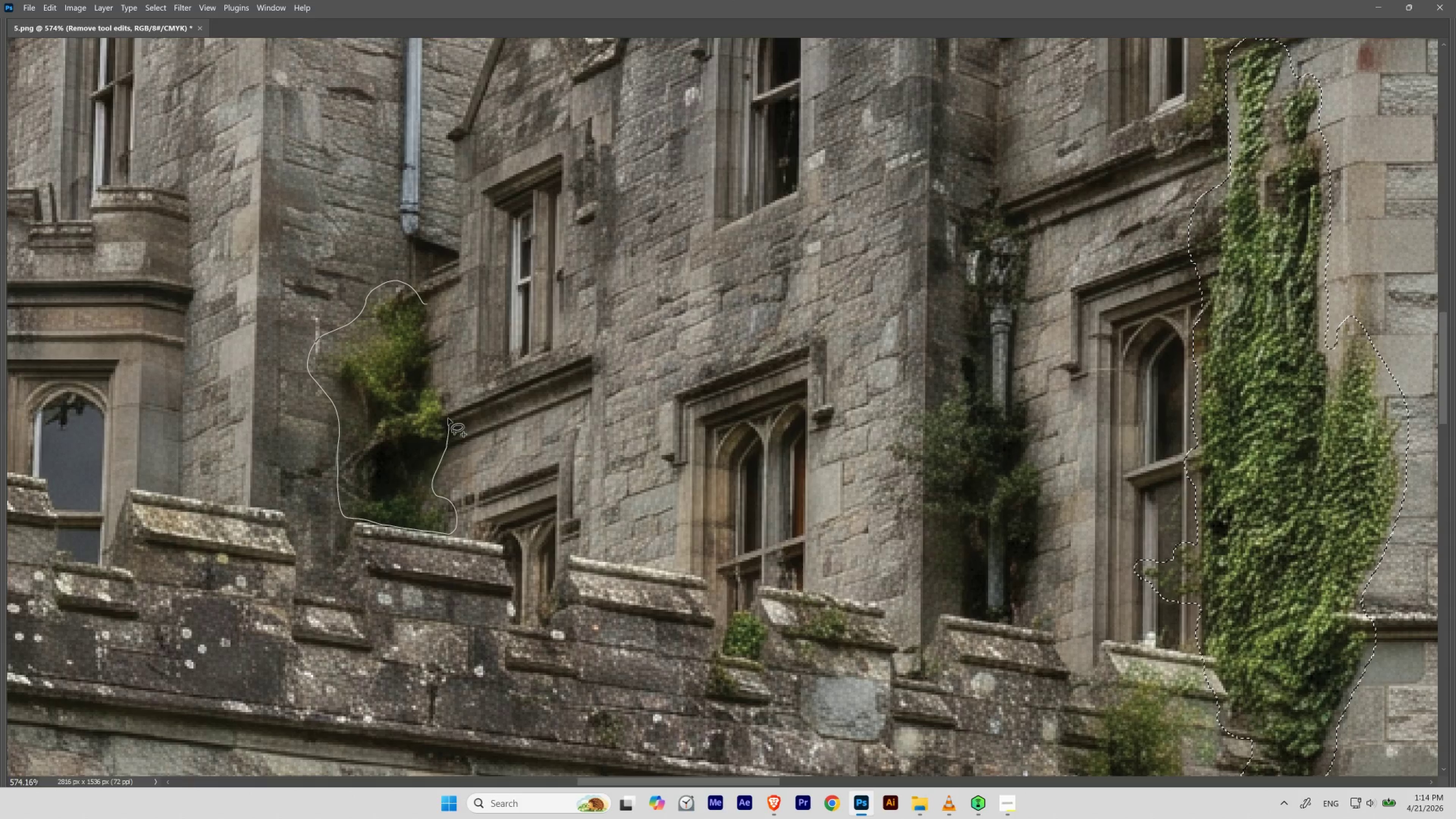 
wait(7.43)
 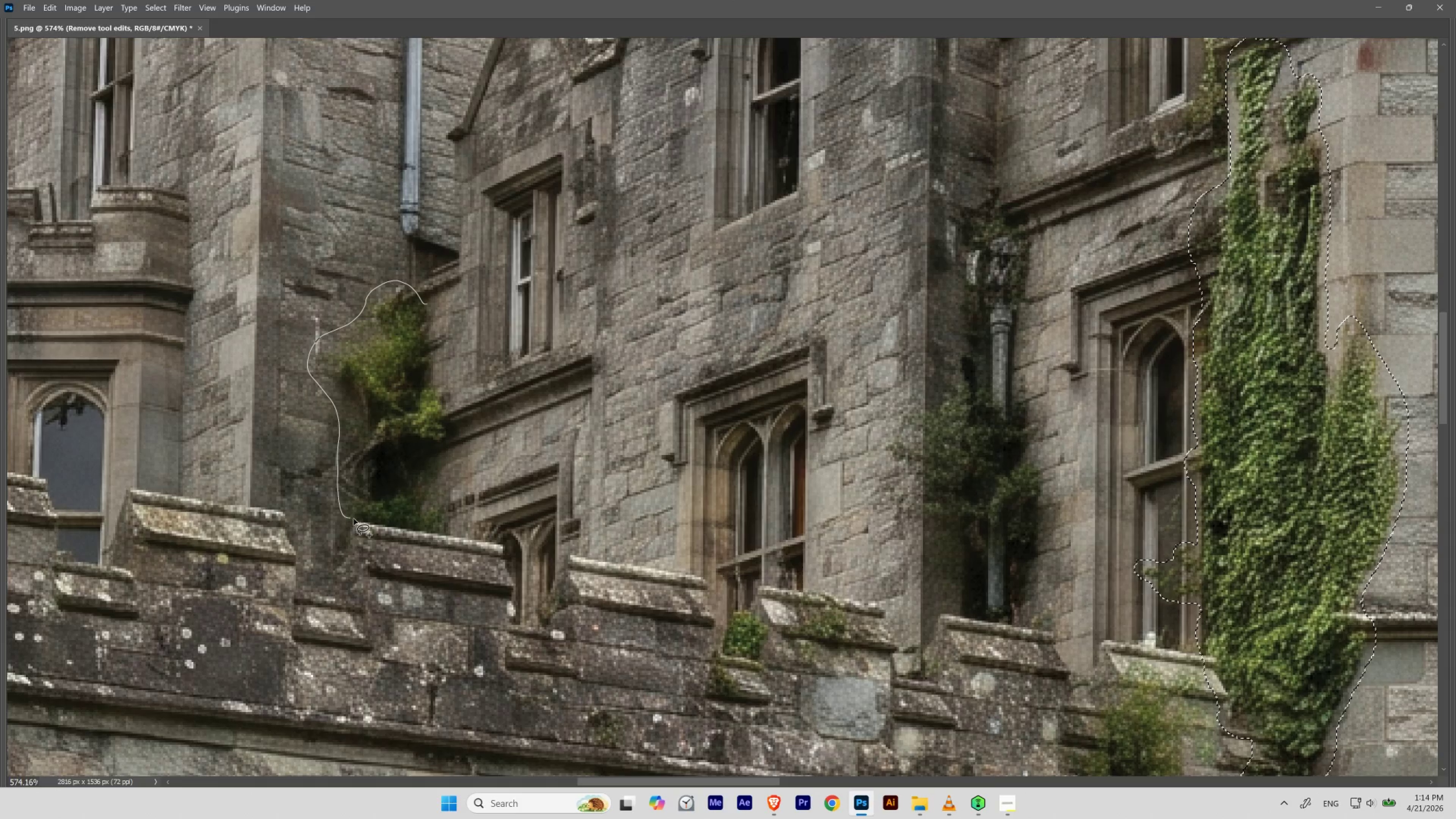 
hold_key(key=ControlLeft, duration=0.34)
 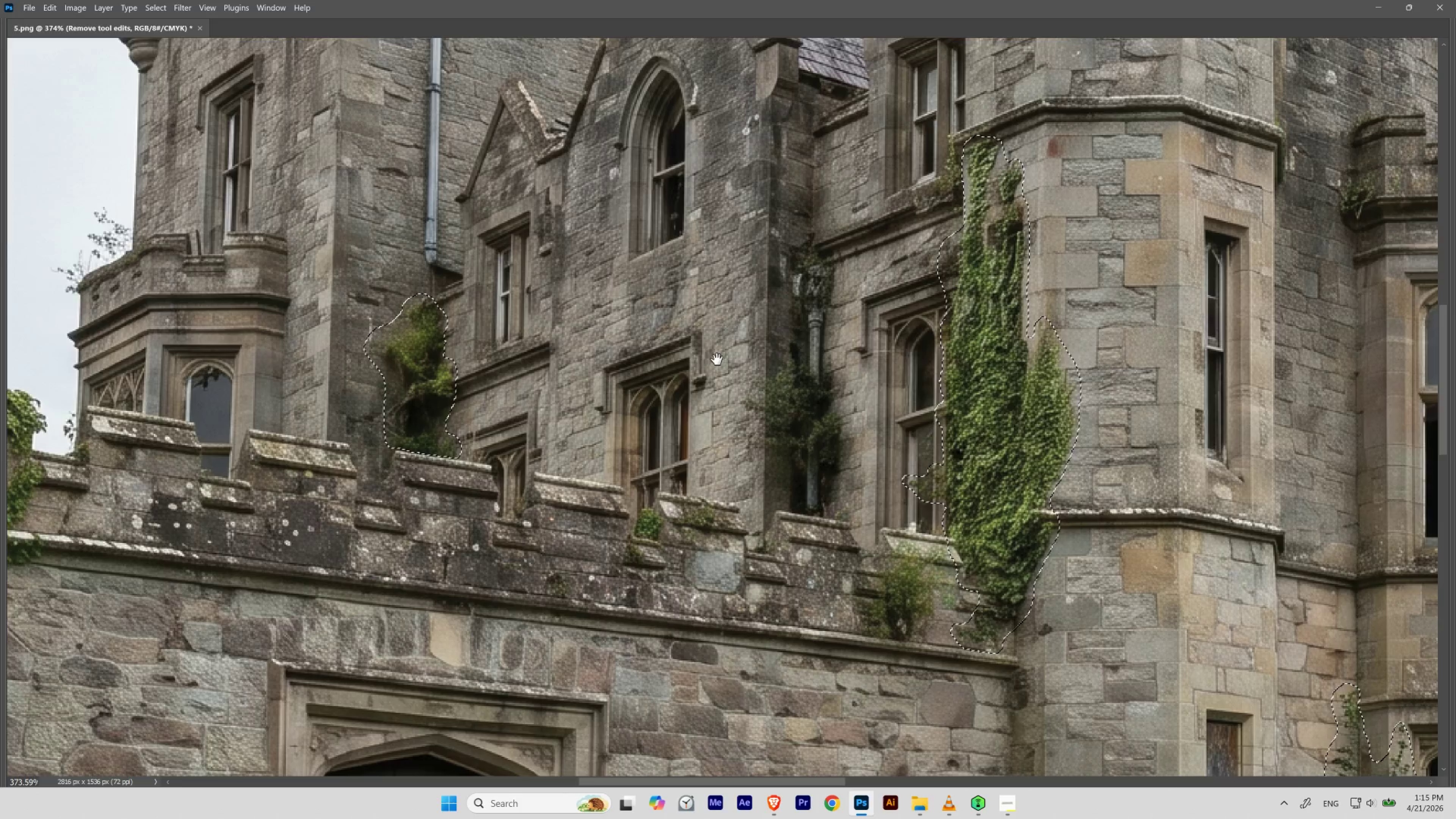 
hold_key(key=Space, duration=2.1)
 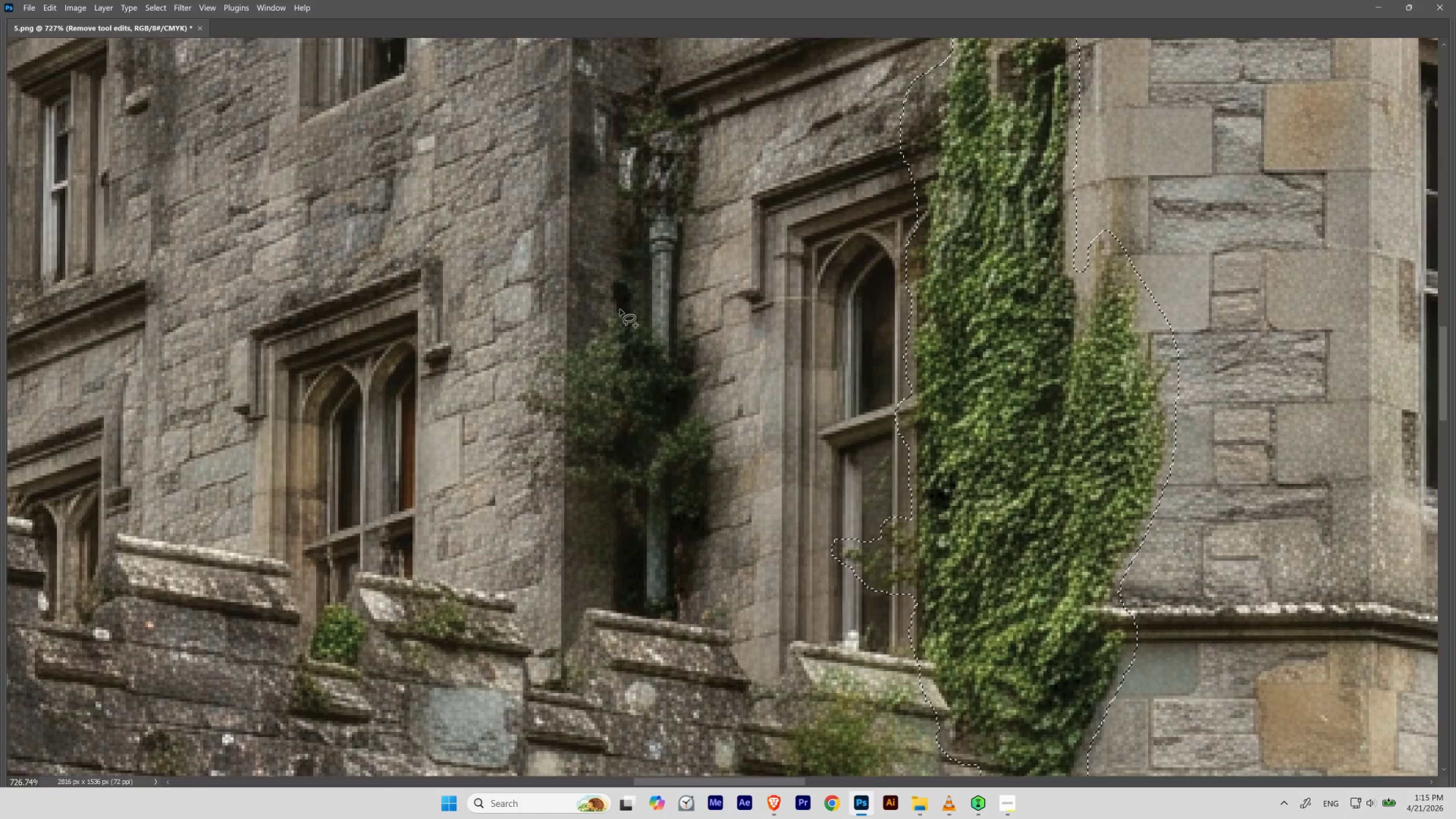 
left_click_drag(start_coordinate=[470, 317], to_coordinate=[445, 346])
 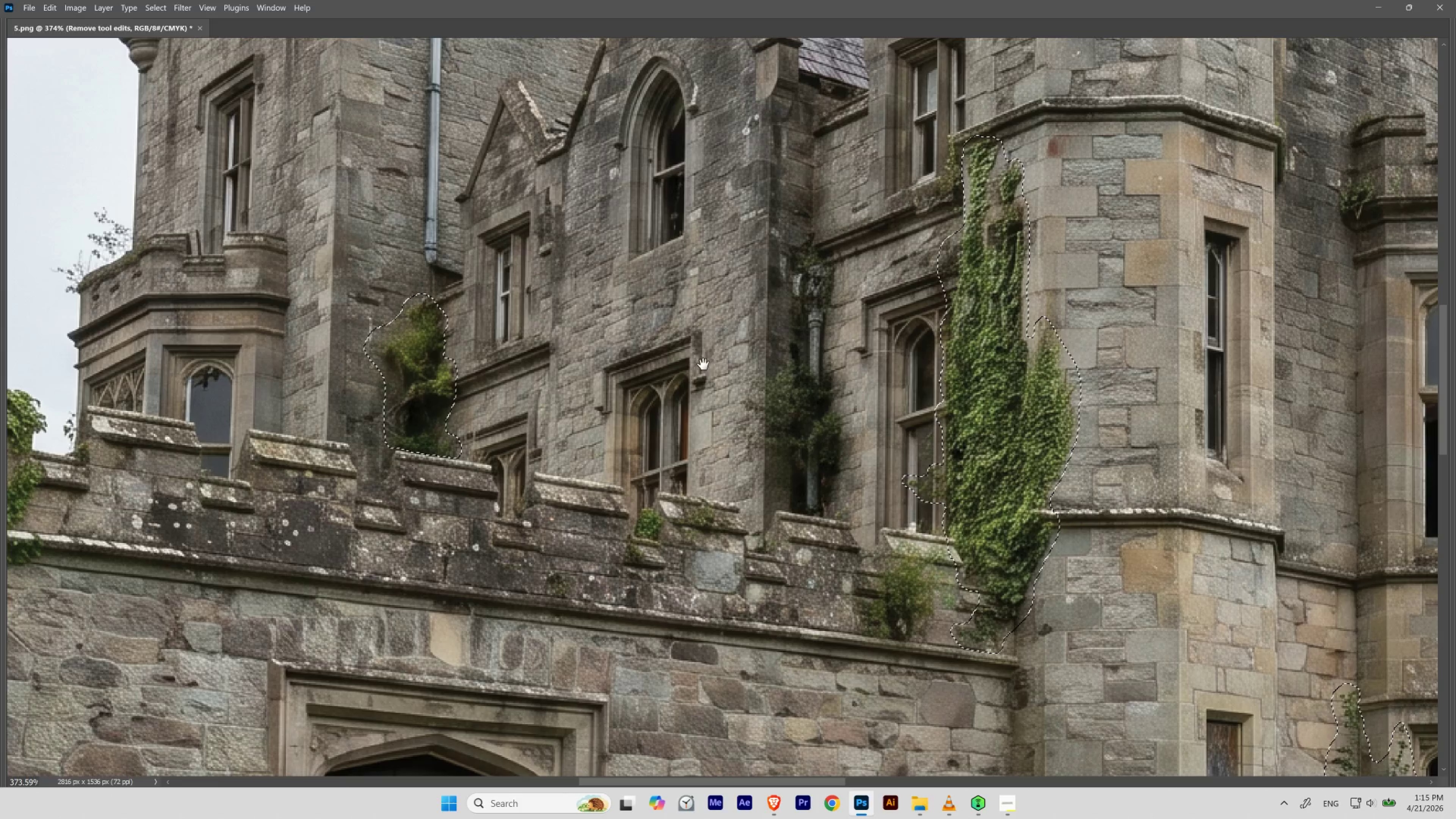 
left_click_drag(start_coordinate=[717, 359], to_coordinate=[530, 308])
 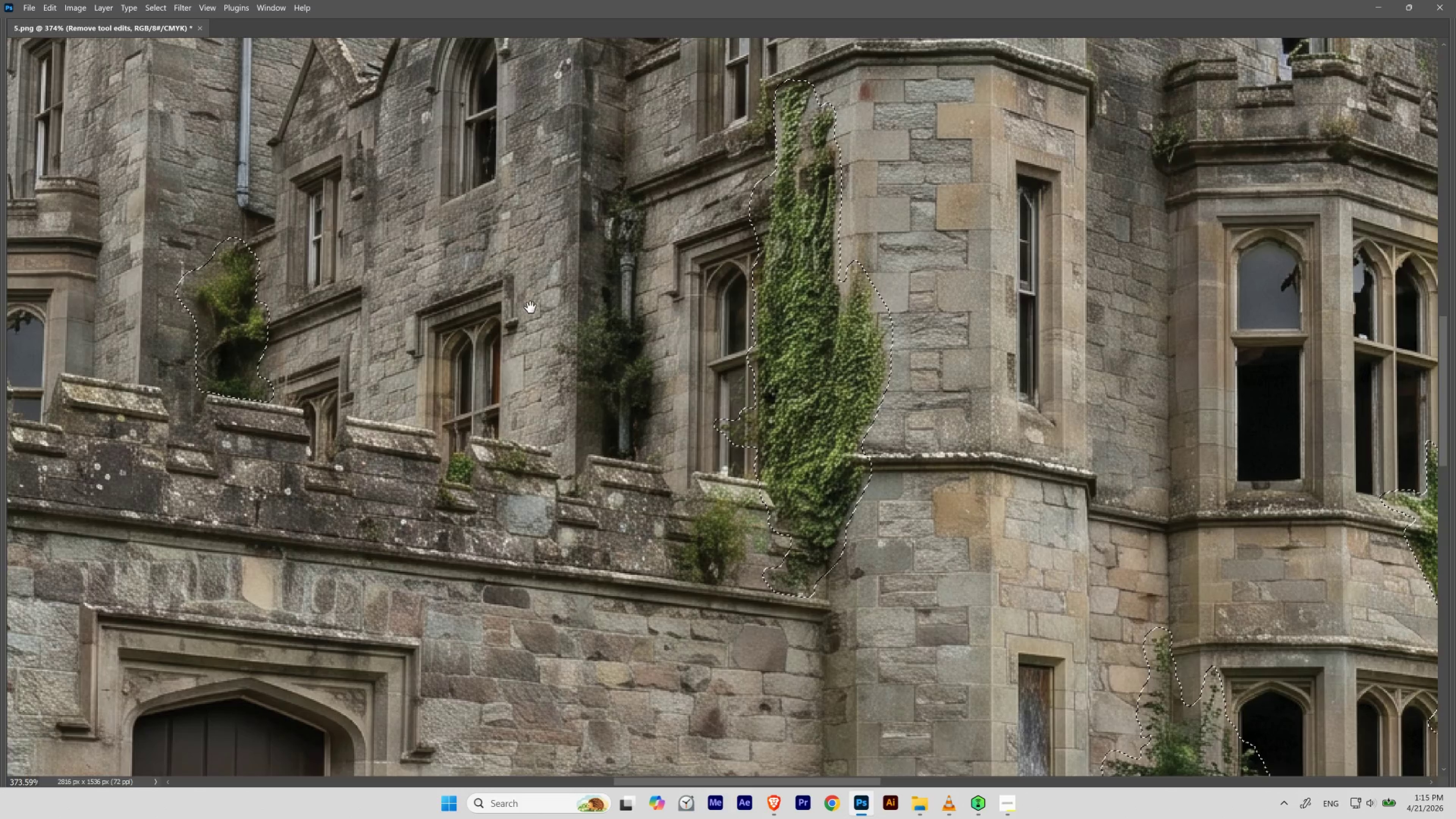 
hold_key(key=ControlLeft, duration=0.73)
left_click_drag(start_coordinate=[593, 301], to_coordinate=[619, 346])
 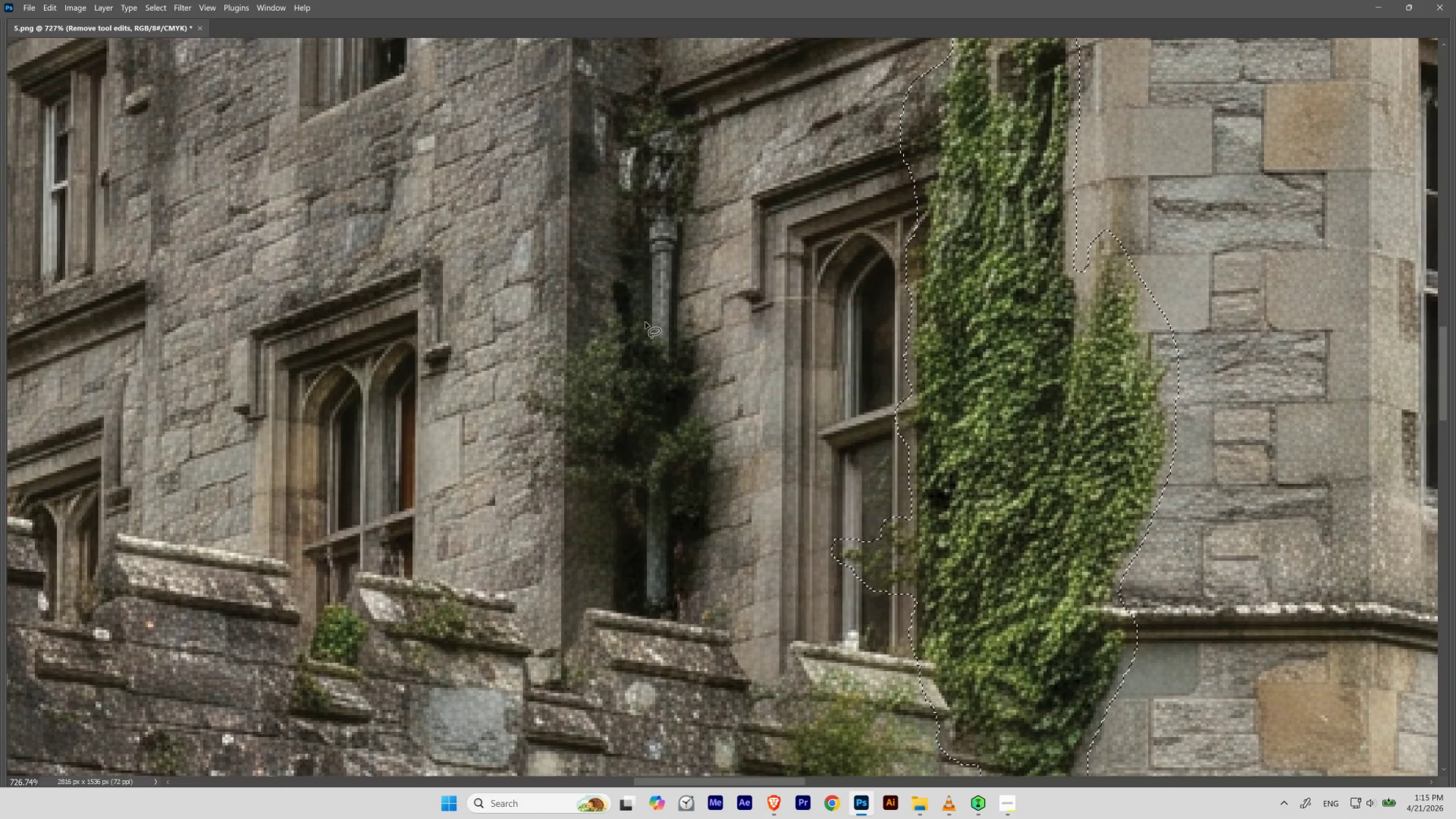 
hold_key(key=ShiftLeft, duration=5.36)
 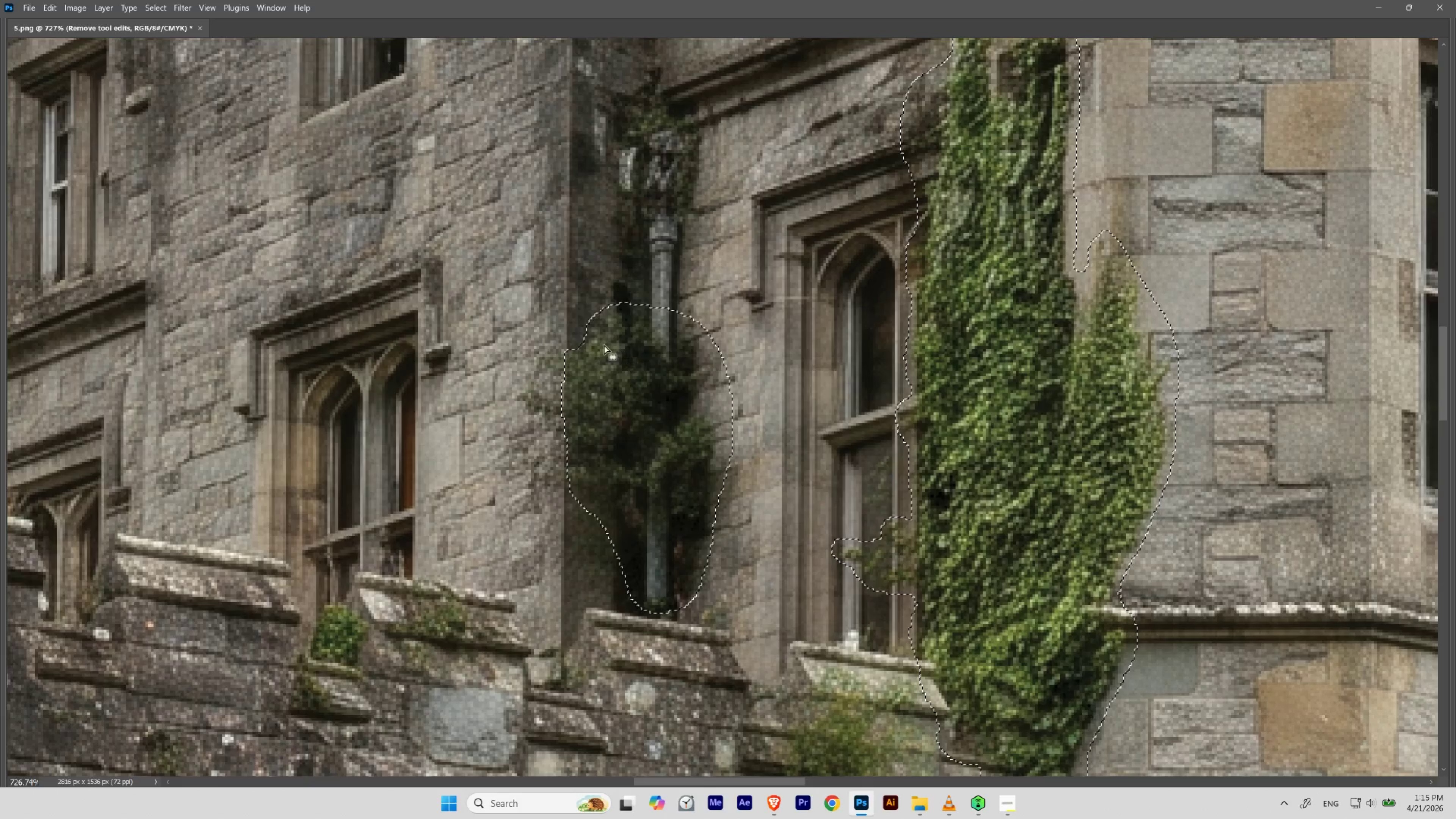 
hold_key(key=Space, duration=0.39)
 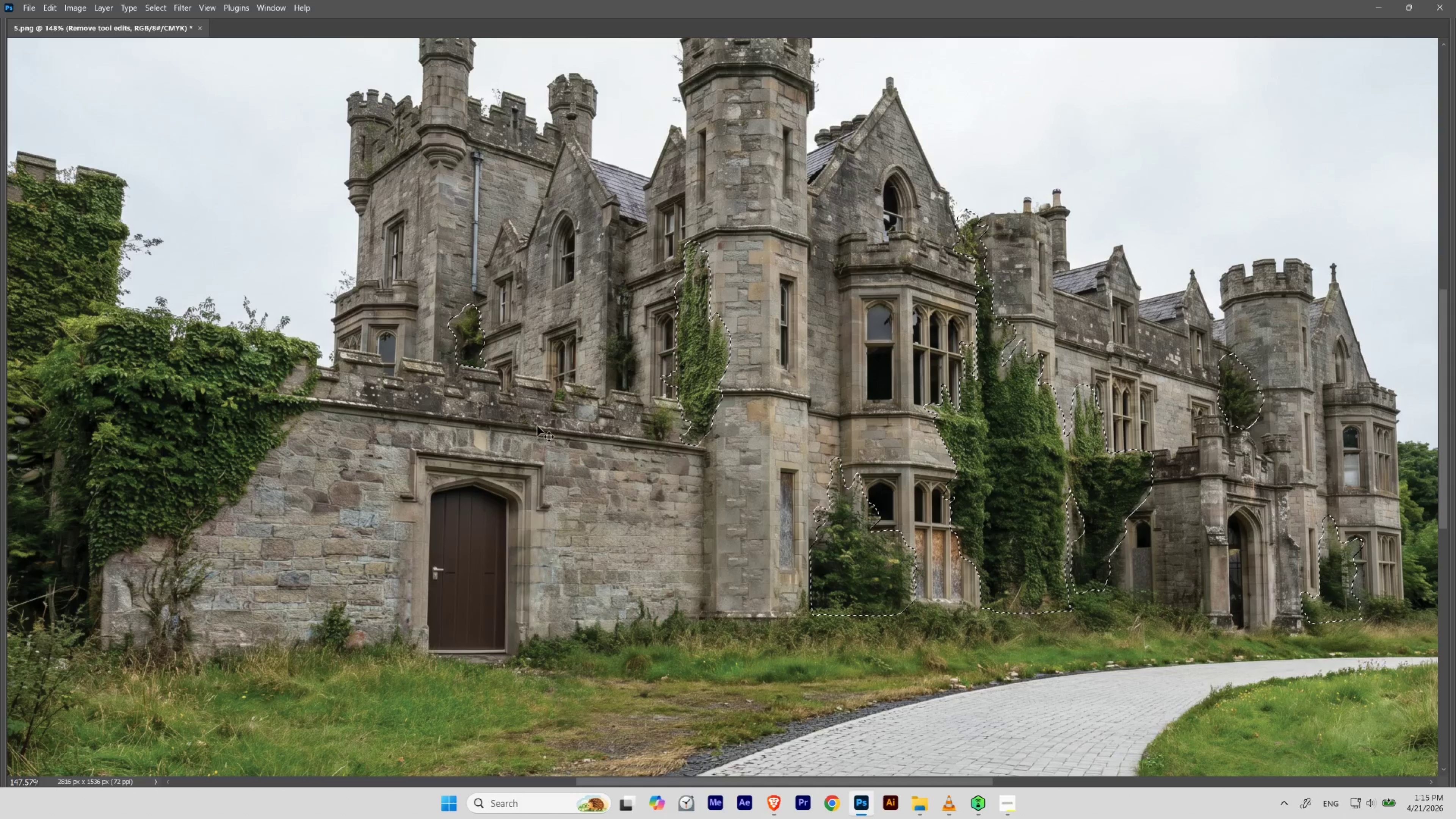 
left_click_drag(start_coordinate=[617, 334], to_coordinate=[552, 383])
 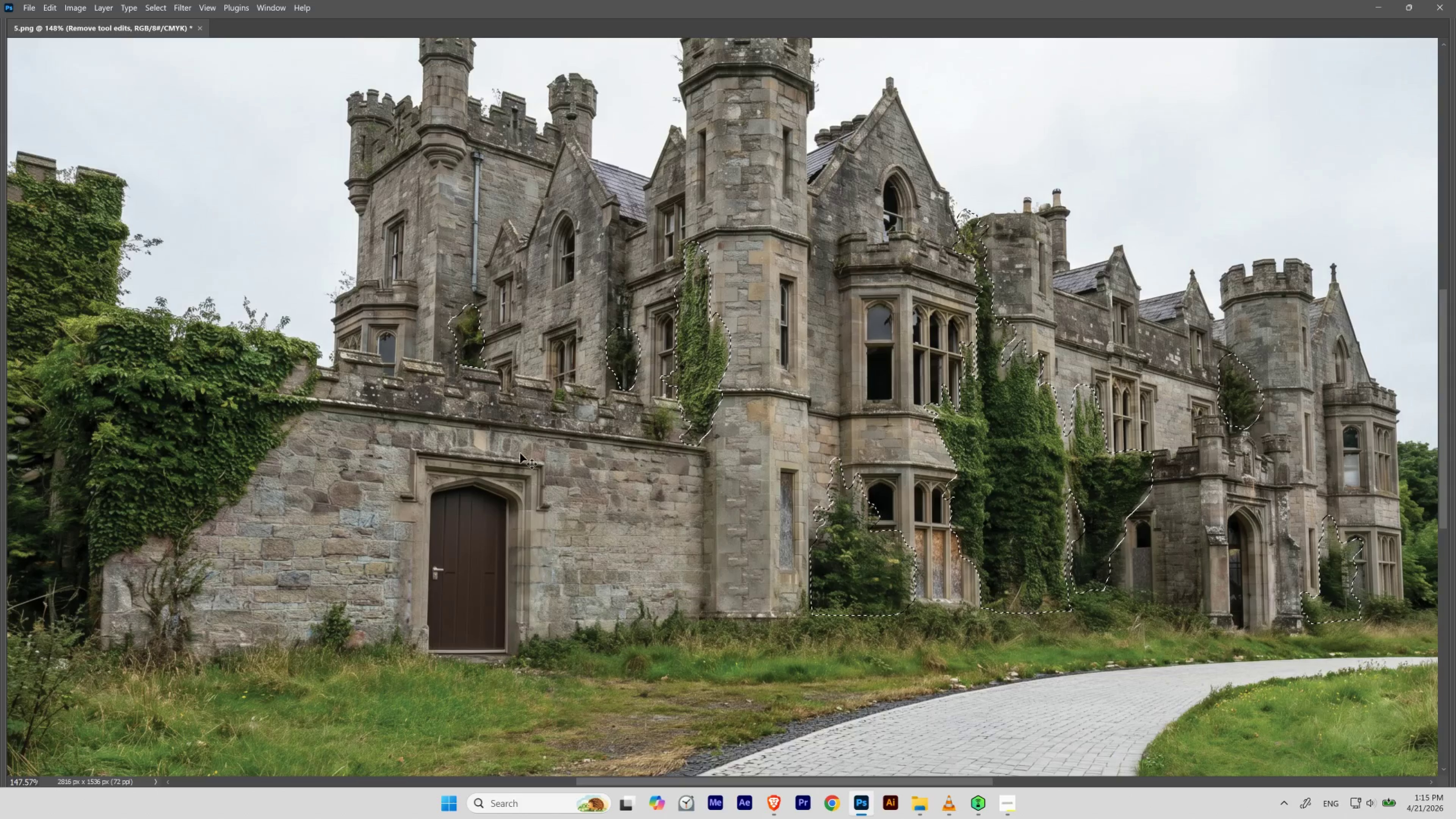 
key(Control+Z)
 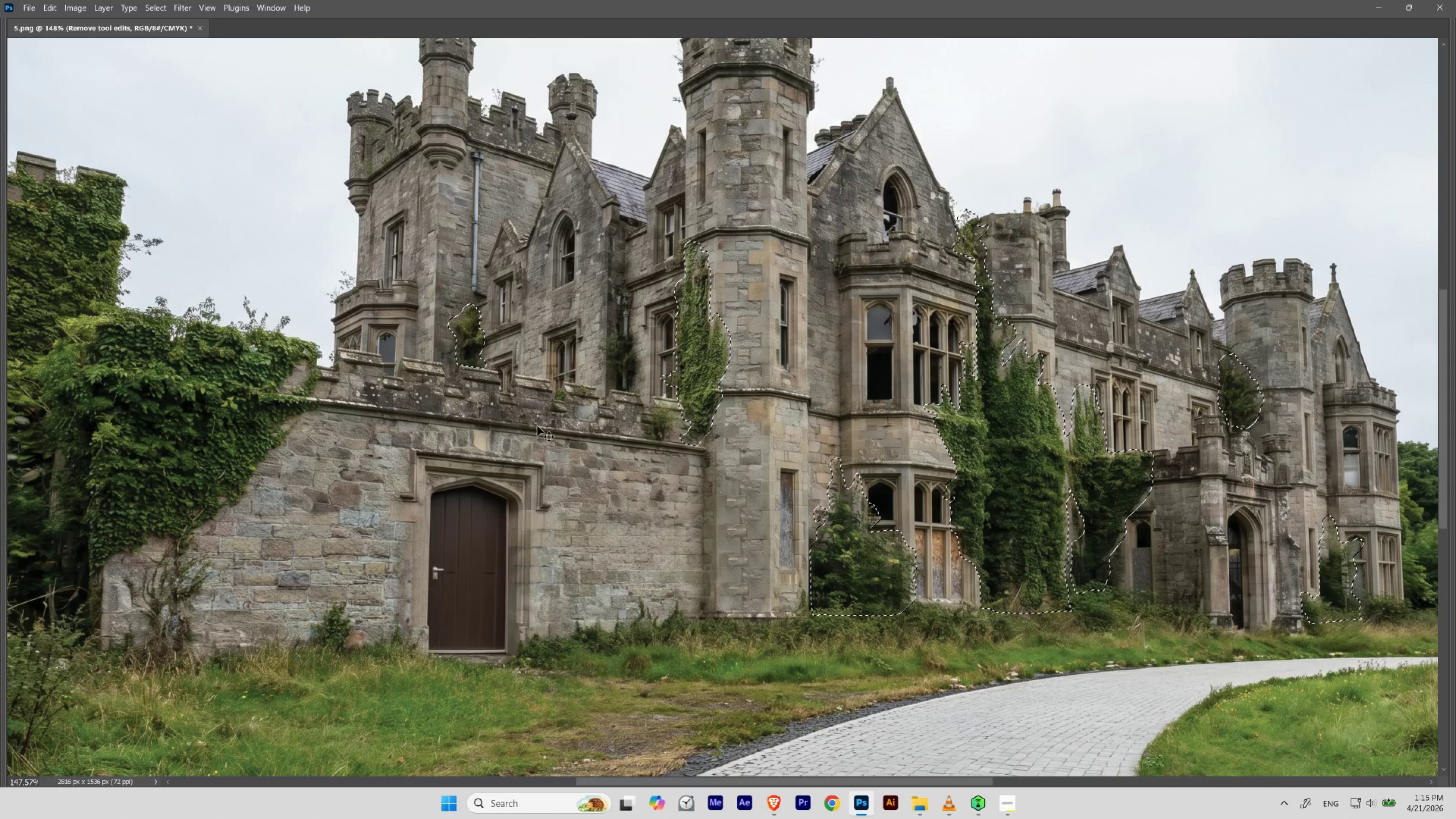 
hold_key(key=Space, duration=1.5)
 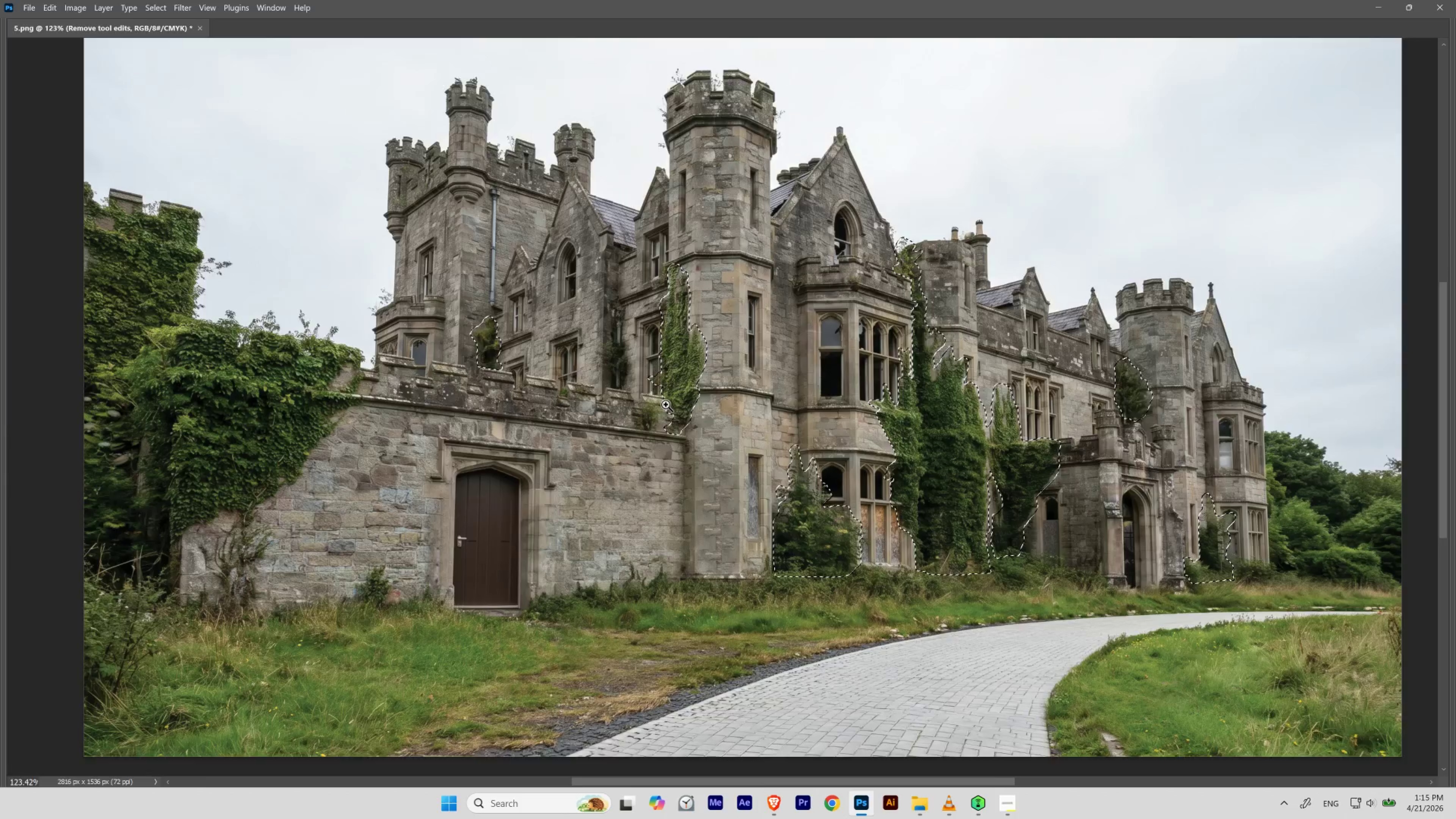 
left_click_drag(start_coordinate=[583, 378], to_coordinate=[574, 442])
 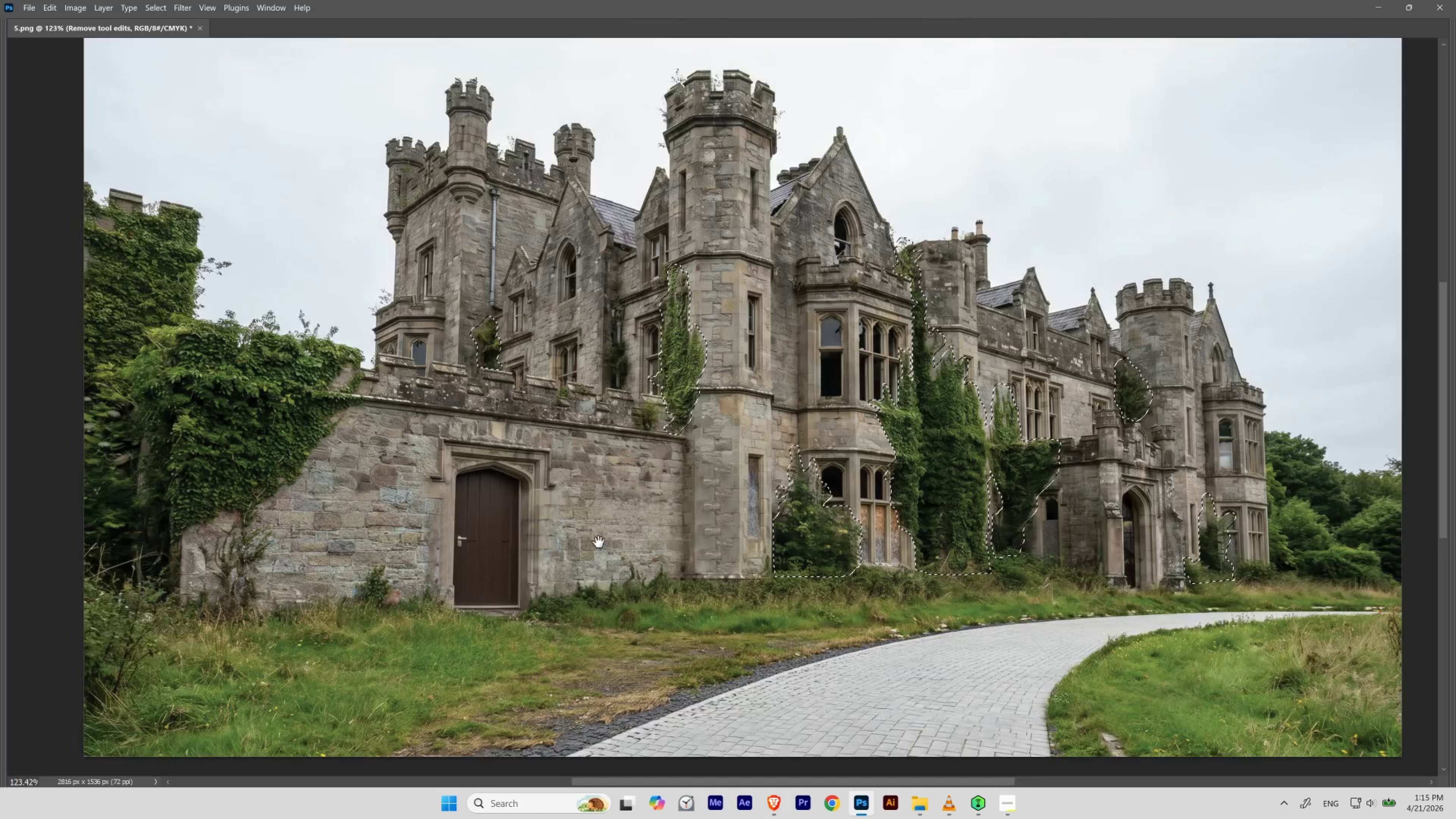 
hold_key(key=Space, duration=7.7)
 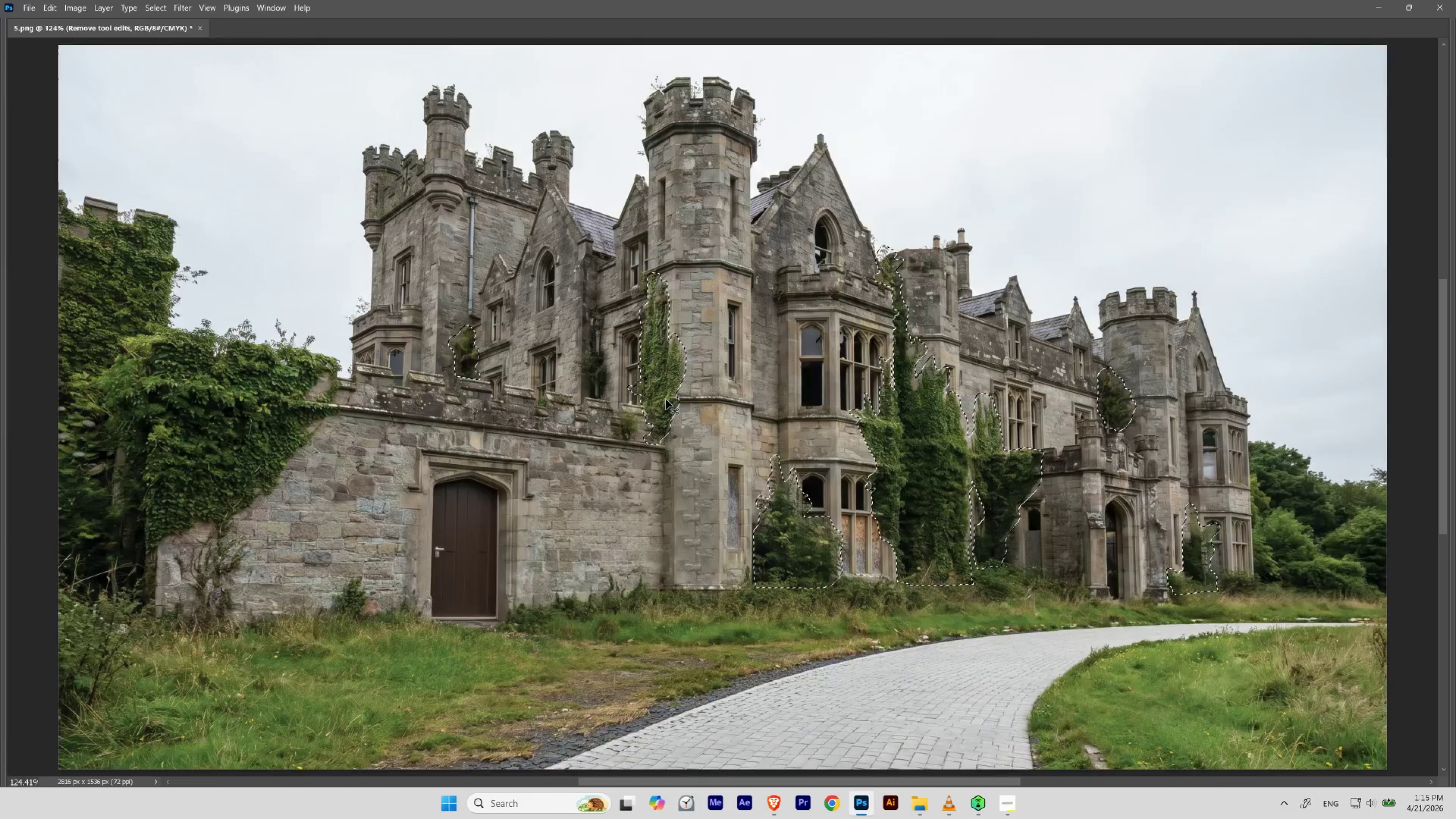 
hold_key(key=ControlLeft, duration=1.05)
left_click_drag(start_coordinate=[649, 391], to_coordinate=[687, 431])
 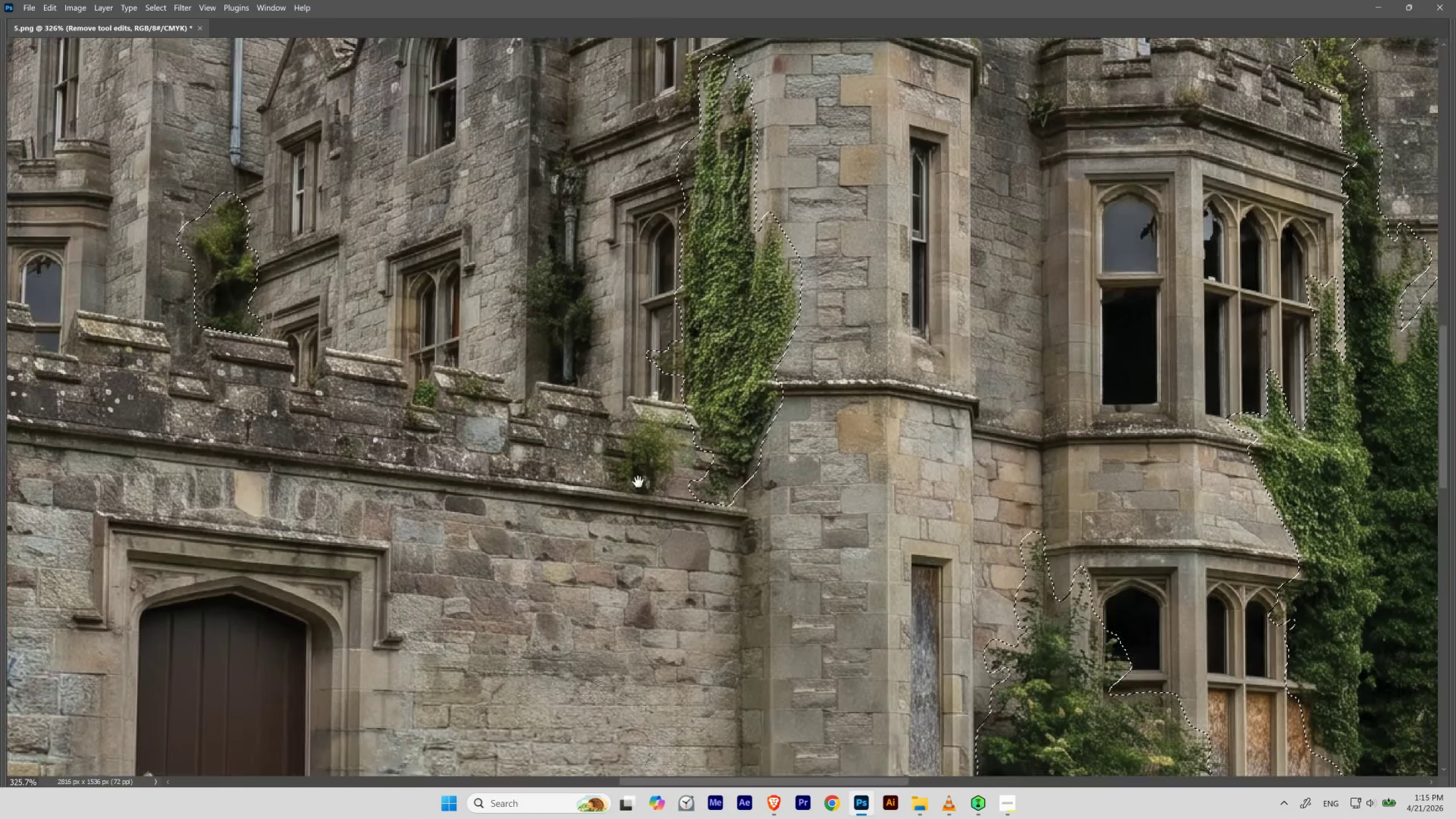 
hold_key(key=ControlLeft, duration=0.81)
left_click_drag(start_coordinate=[633, 405], to_coordinate=[598, 442])
 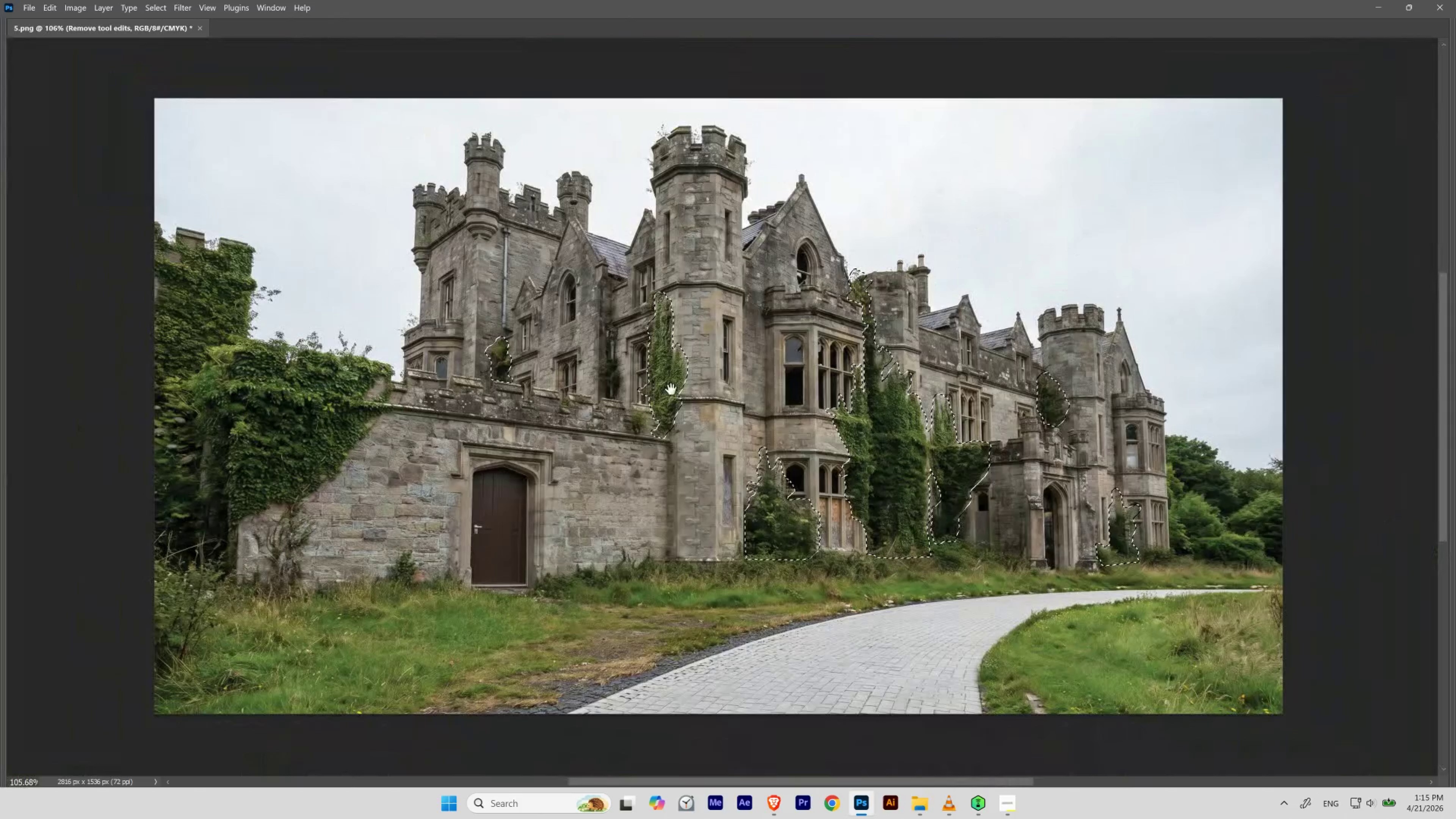 
left_click_drag(start_coordinate=[702, 386], to_coordinate=[569, 415])
 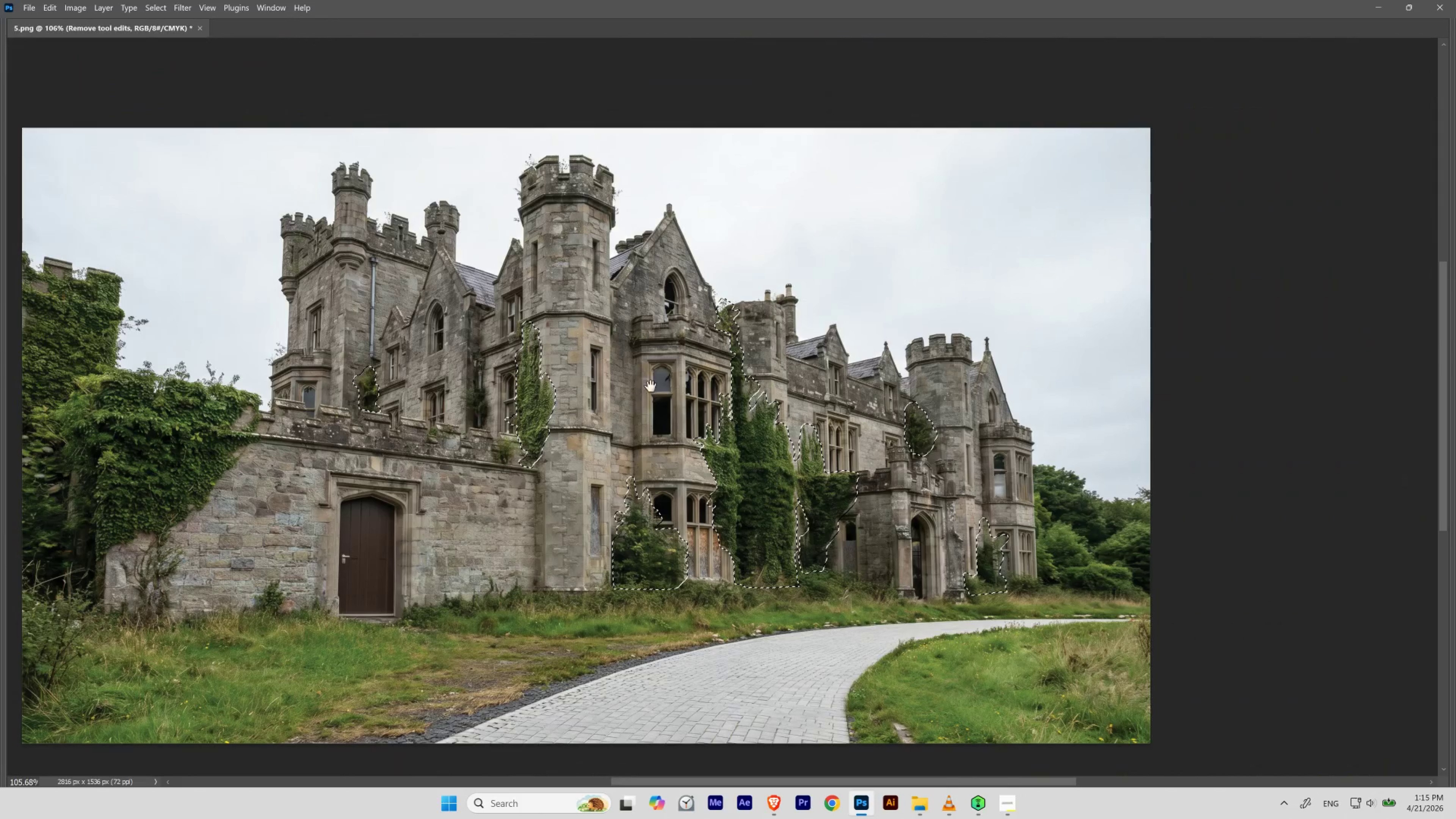 
hold_key(key=ControlLeft, duration=1.19)
left_click_drag(start_coordinate=[744, 295], to_coordinate=[813, 368])
 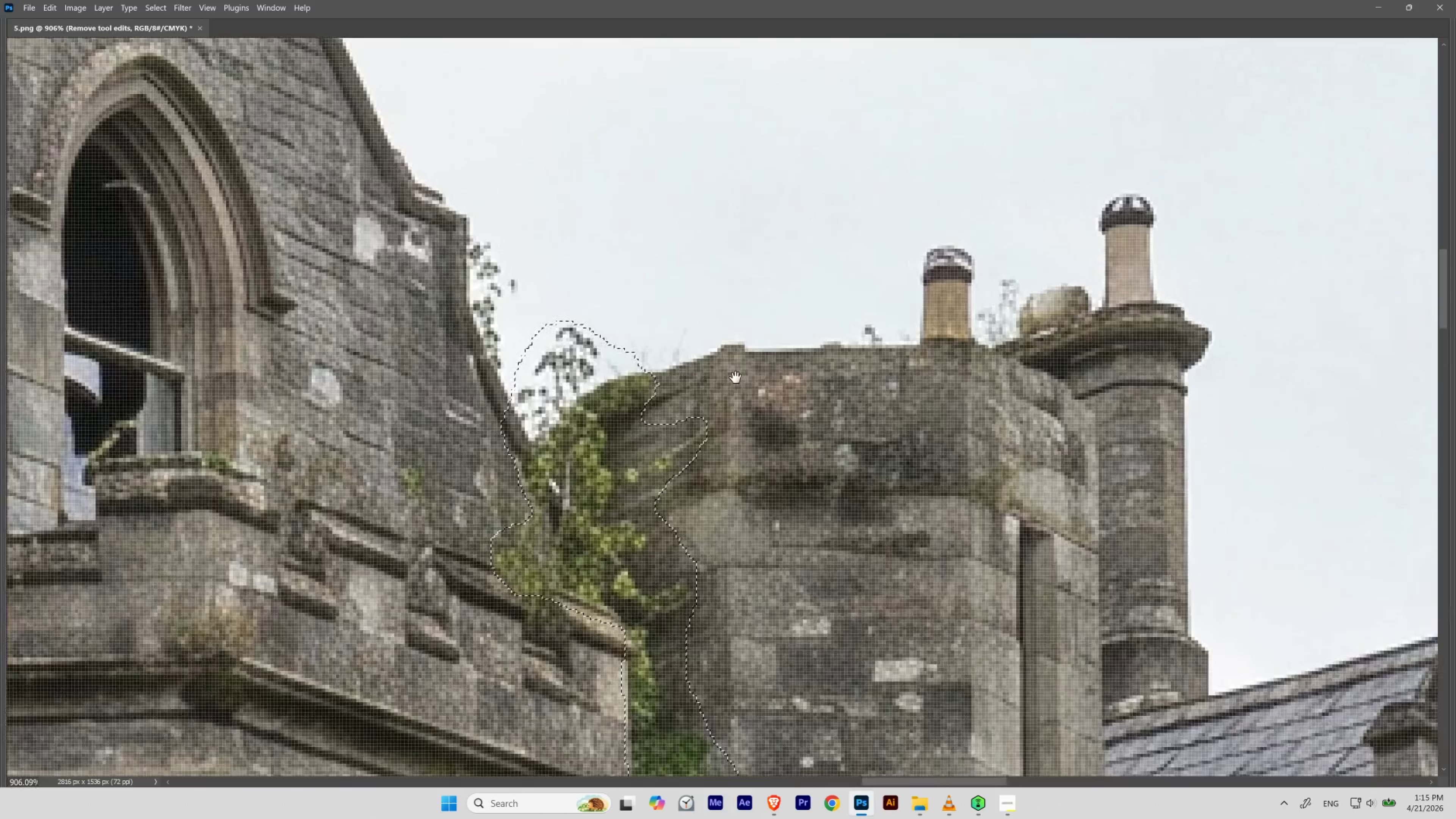 
hold_key(key=ControlLeft, duration=0.97)
left_click_drag(start_coordinate=[699, 409], to_coordinate=[633, 471])
 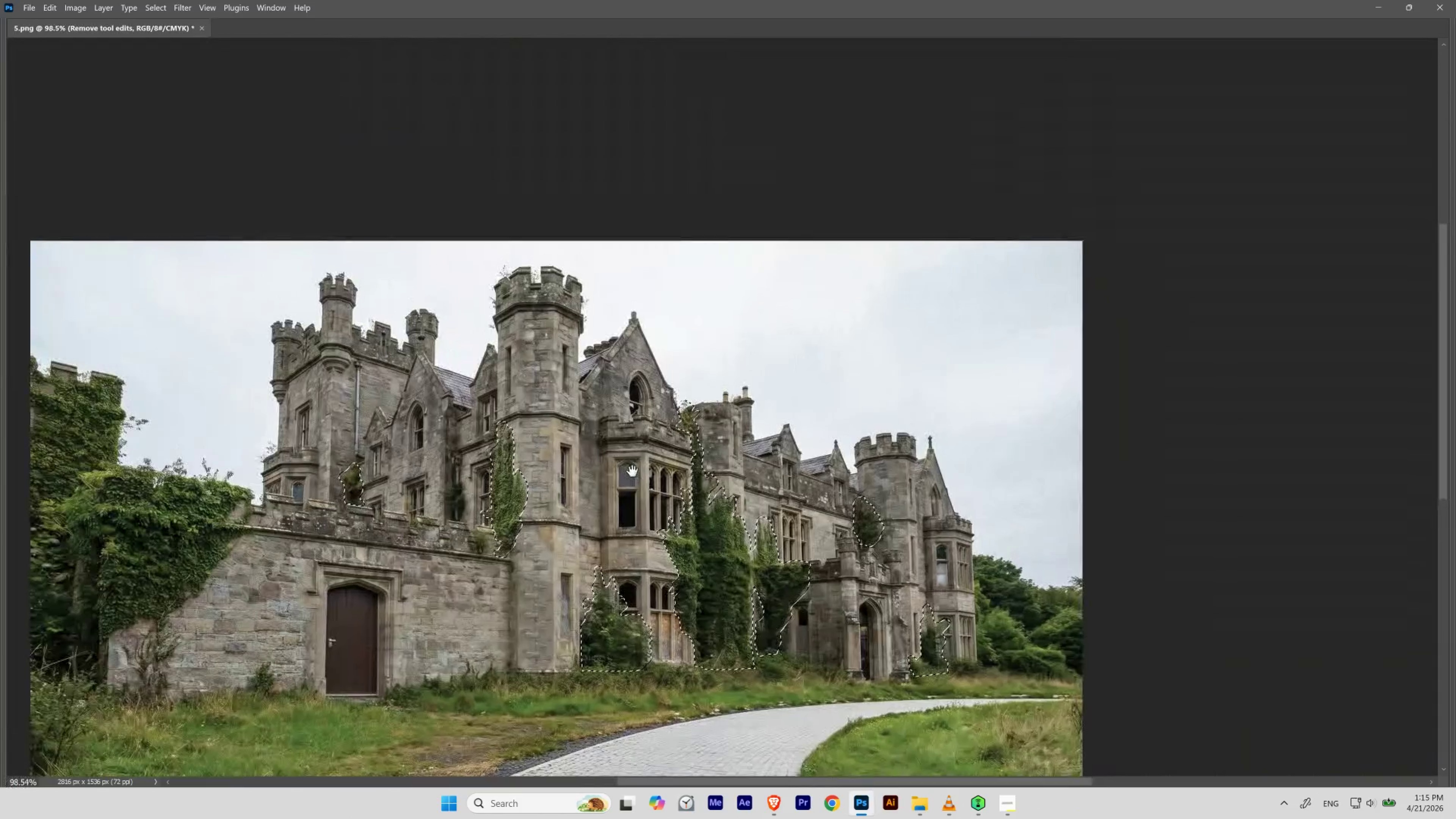 
left_click_drag(start_coordinate=[646, 468], to_coordinate=[690, 403])
 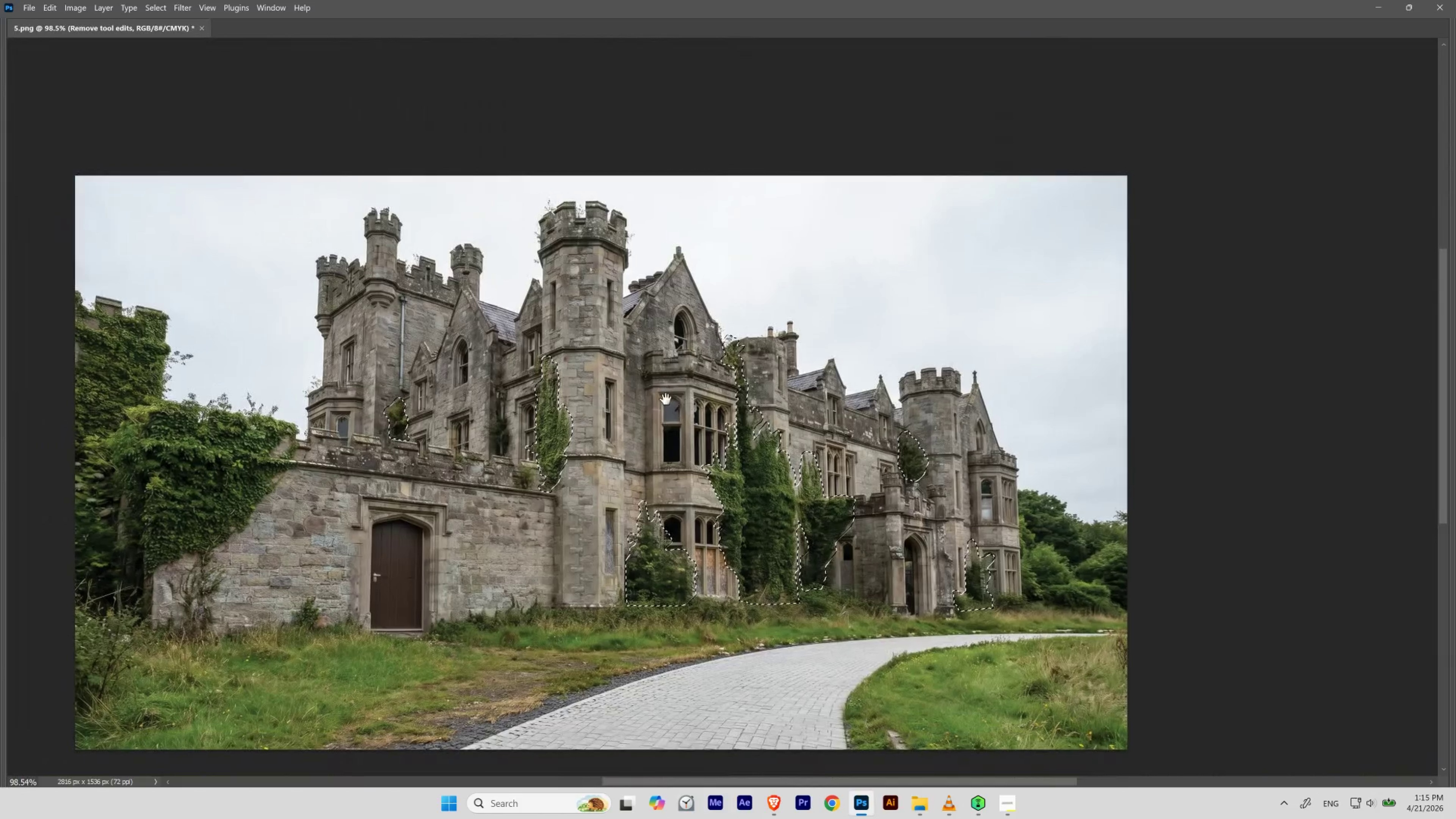 
key(Control+0)
 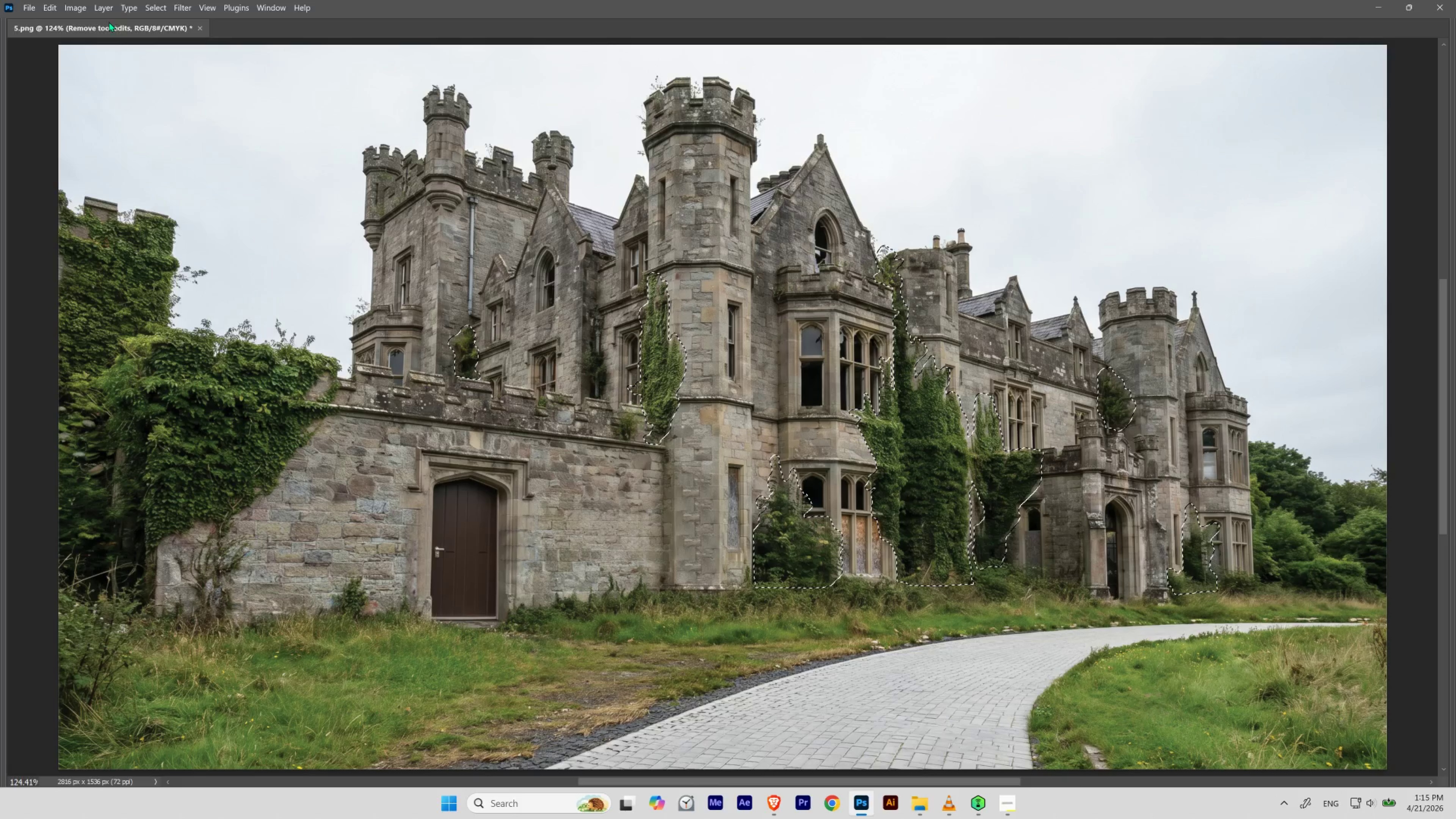 
wait(5.11)
 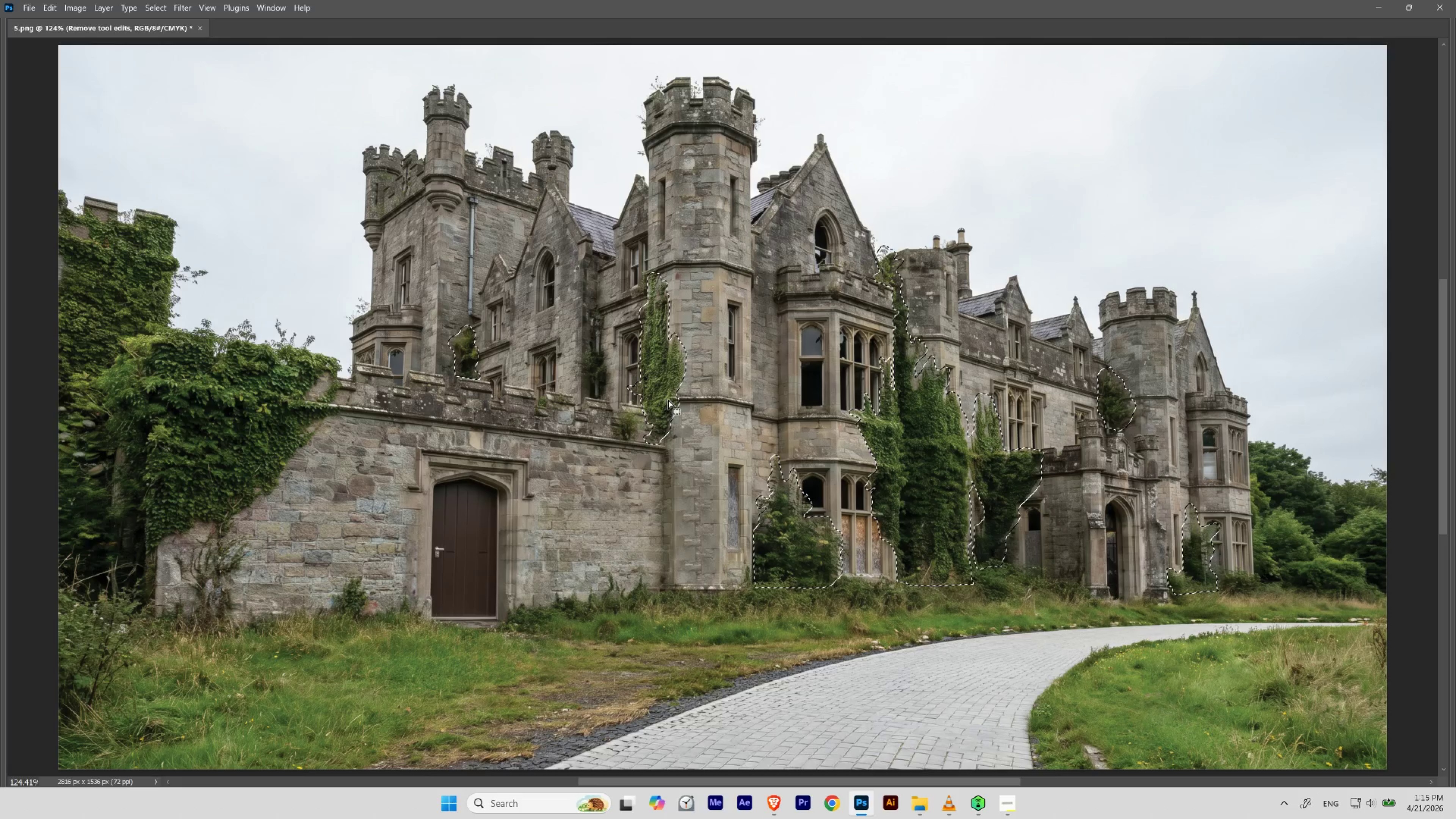 
left_click([35, 9])
 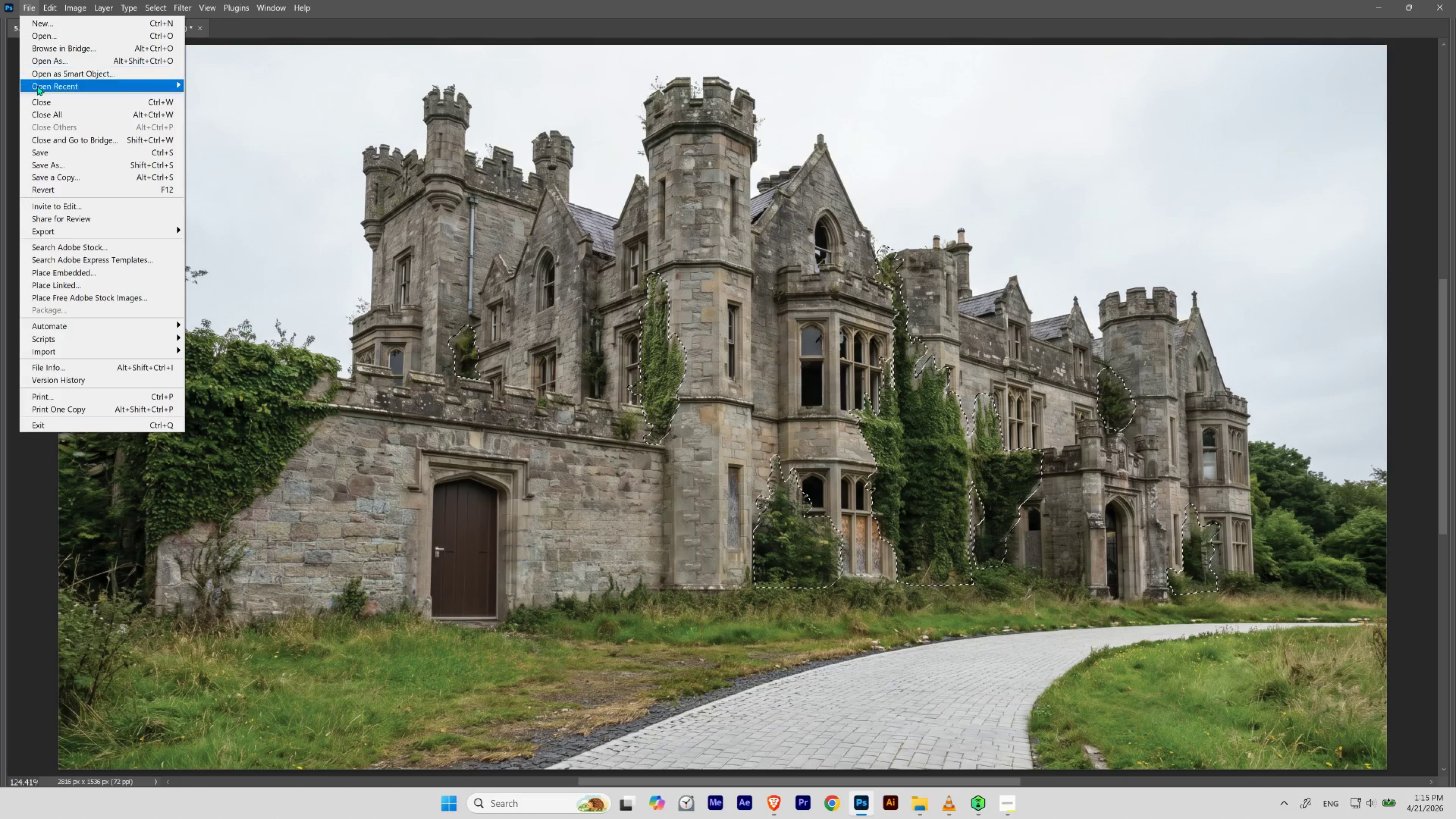 
left_click([40, 148])
 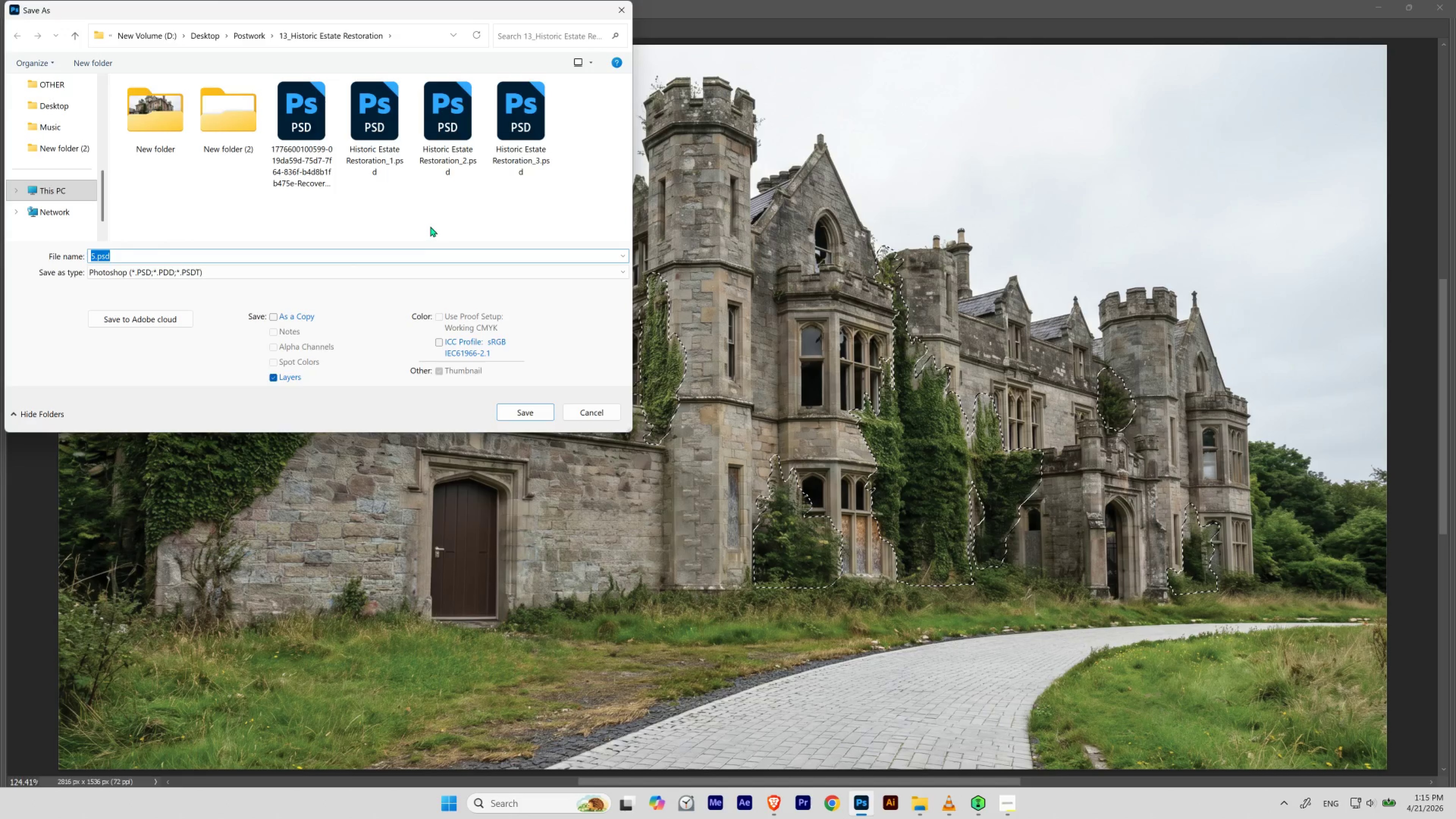 
left_click([514, 164])
 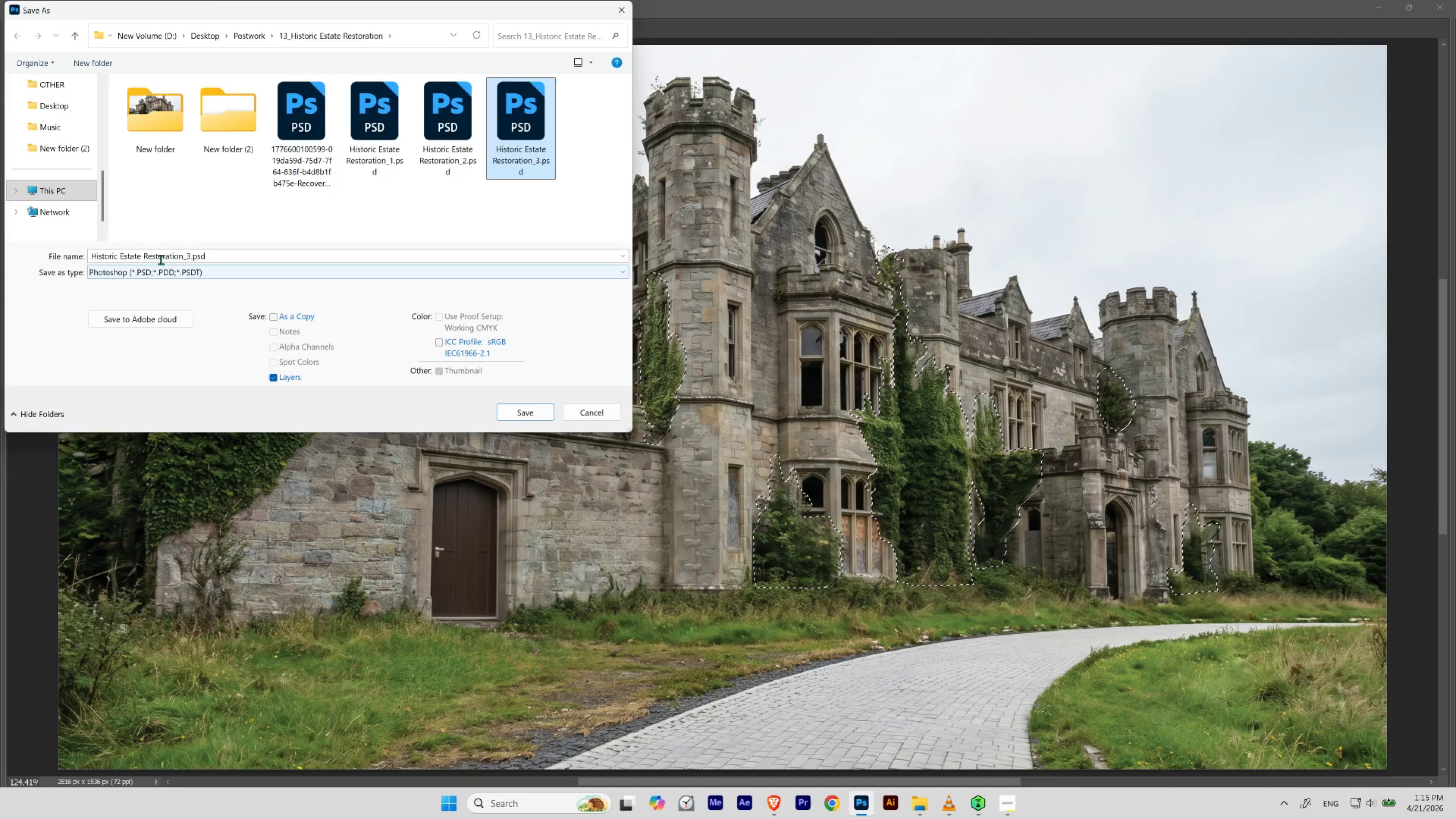 
left_click([171, 256])
 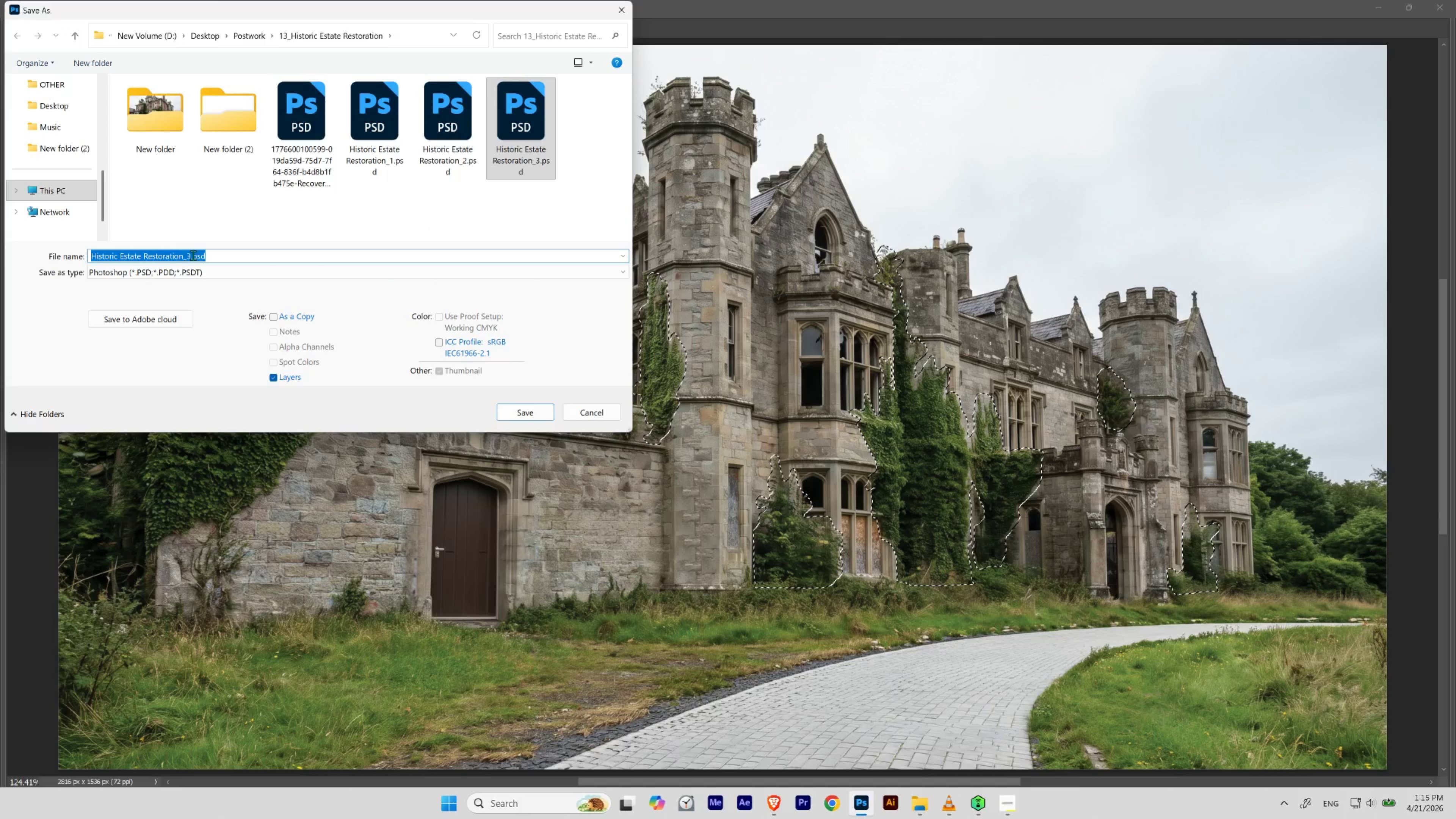 
left_click([191, 256])
 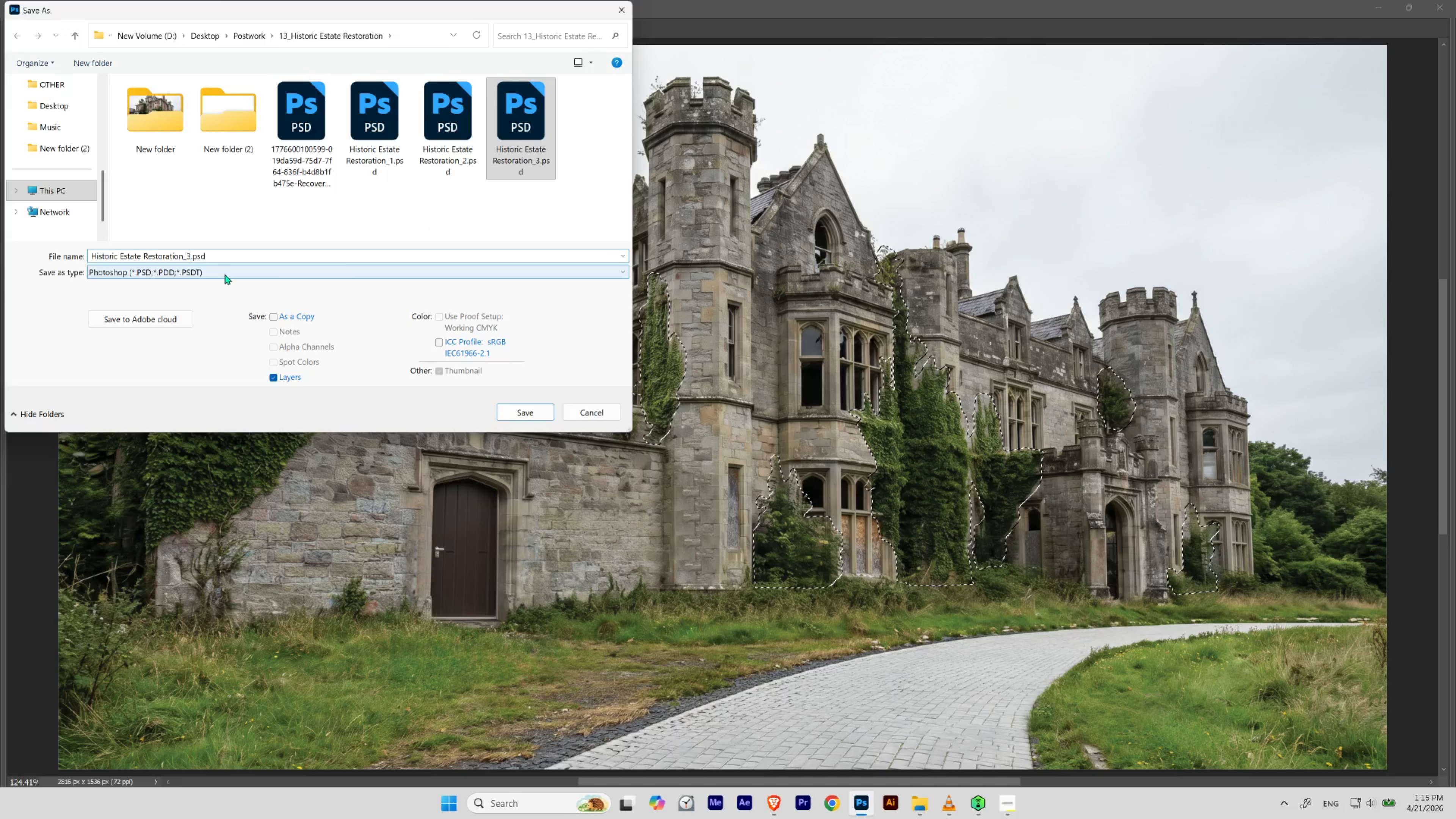 
key(Backspace)
 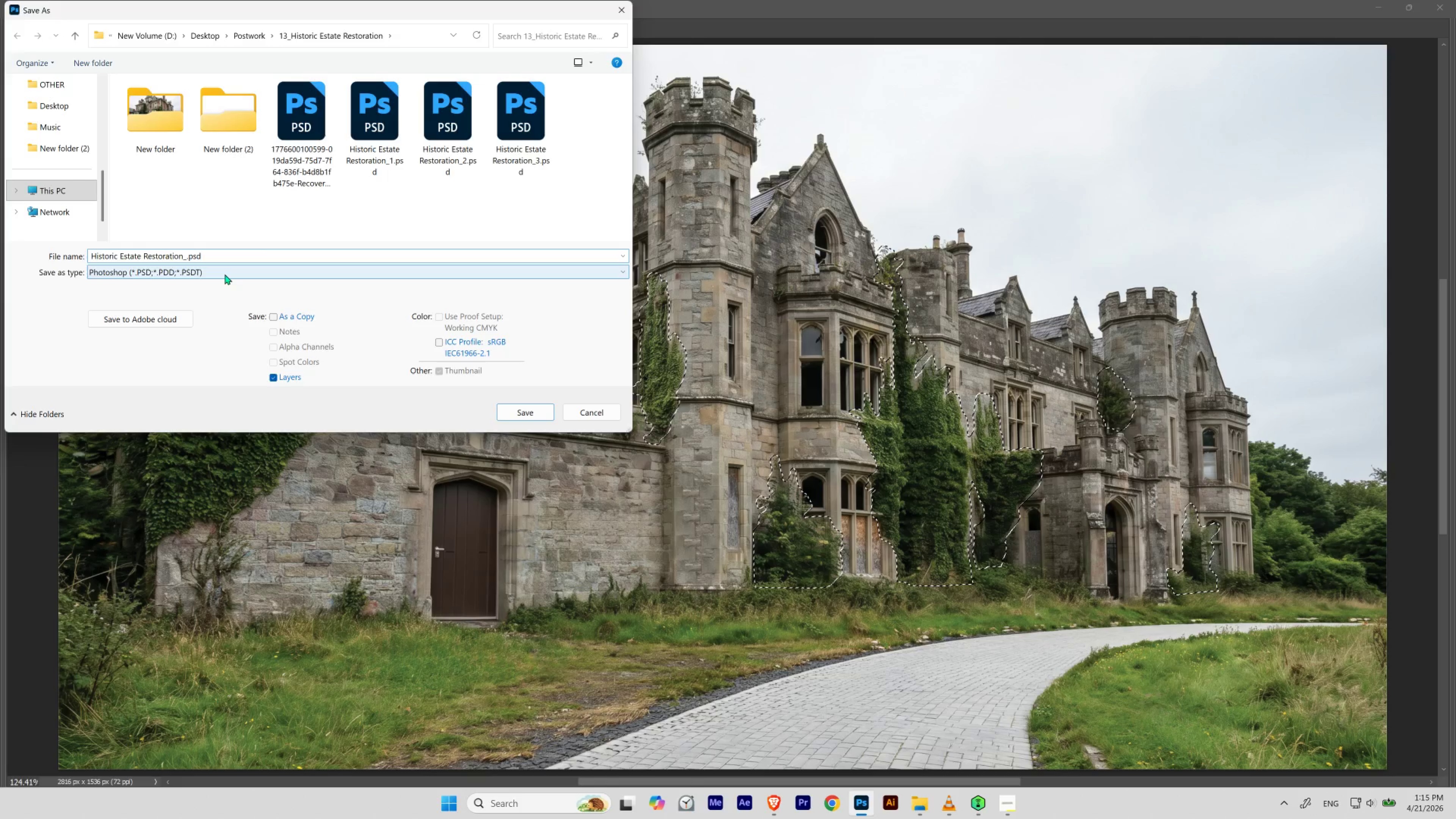 
key(4)
 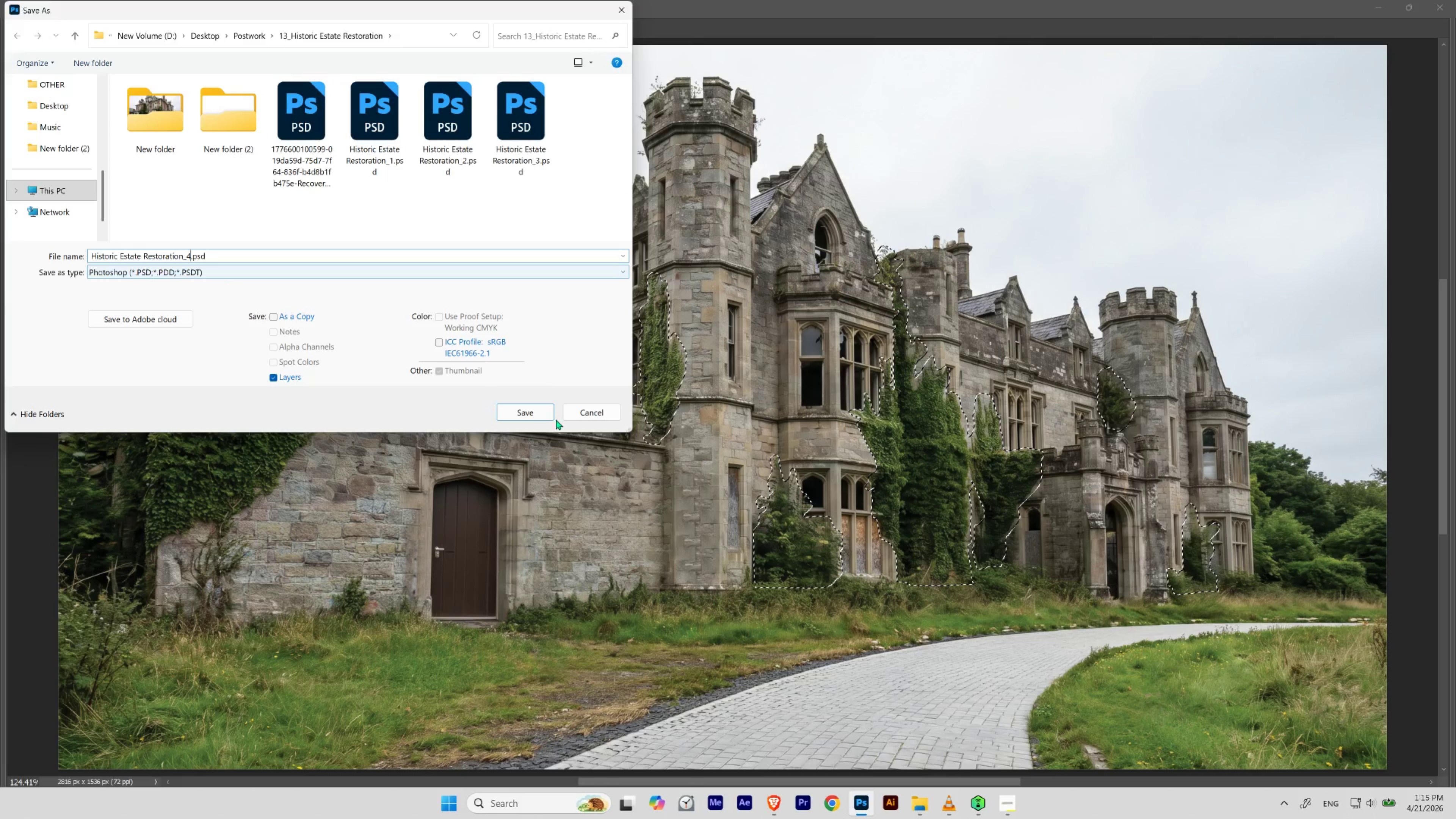 
left_click([549, 413])
 